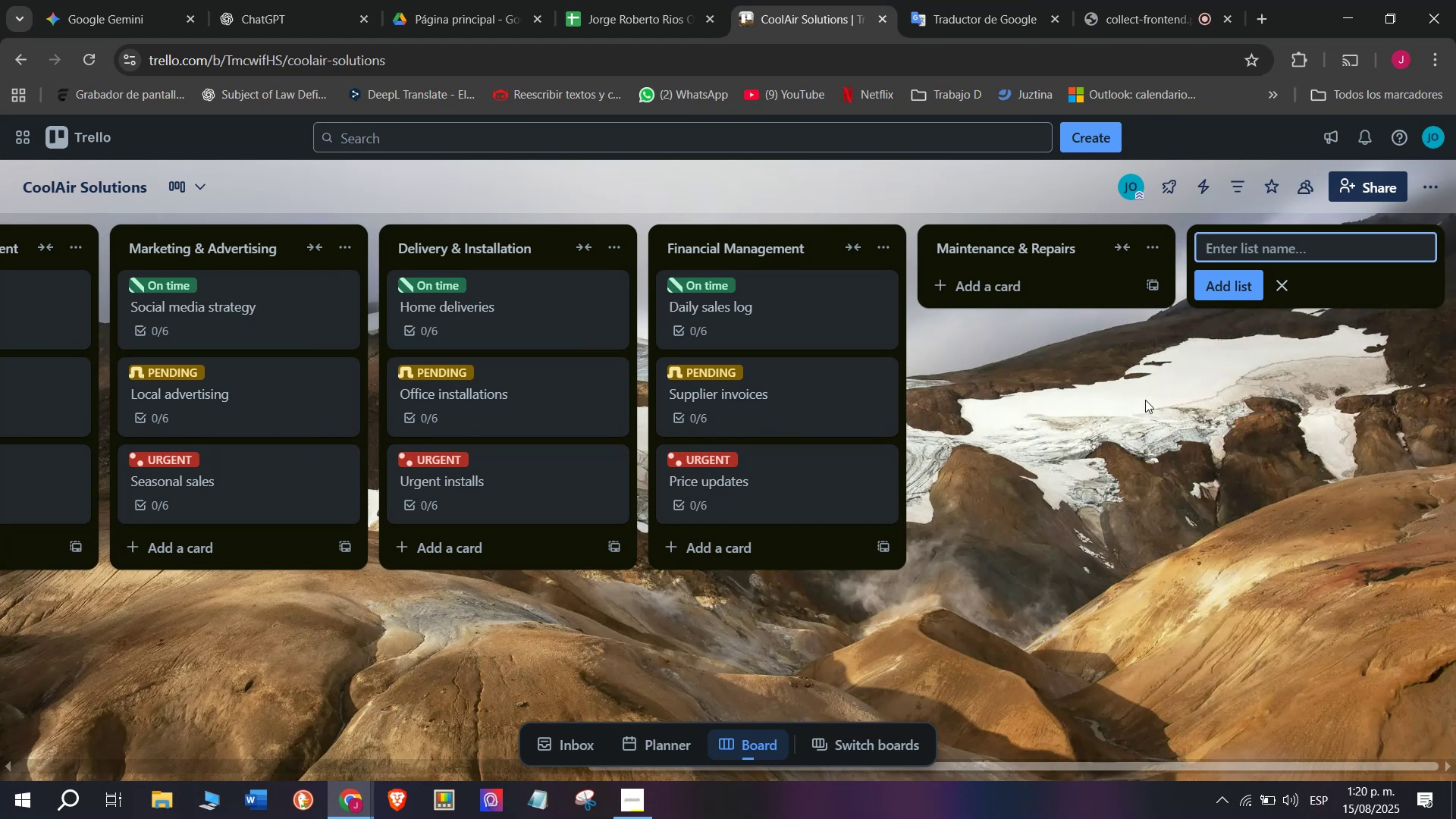 
left_click([1020, 286])
 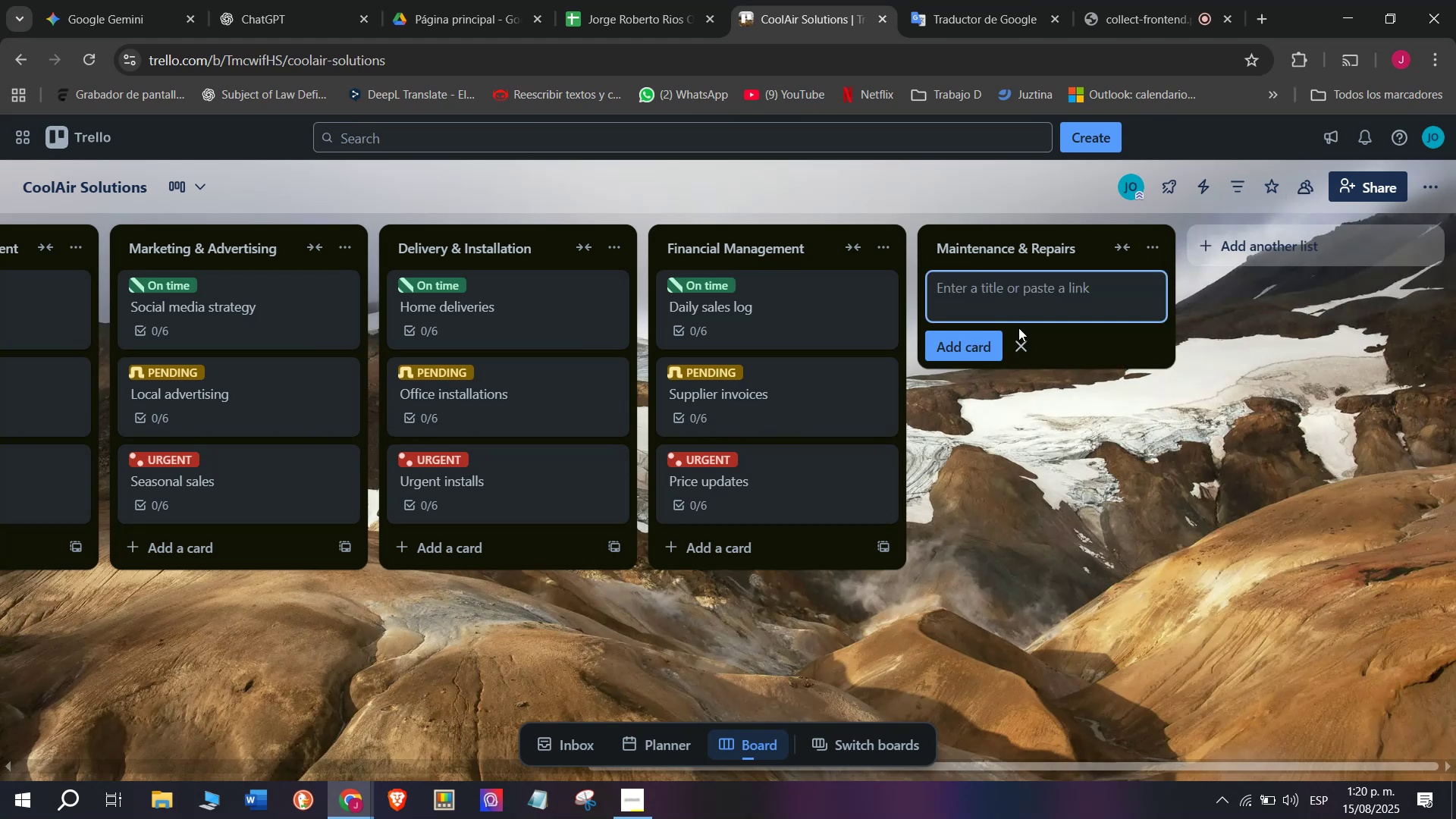 
type(Routine servicing)
 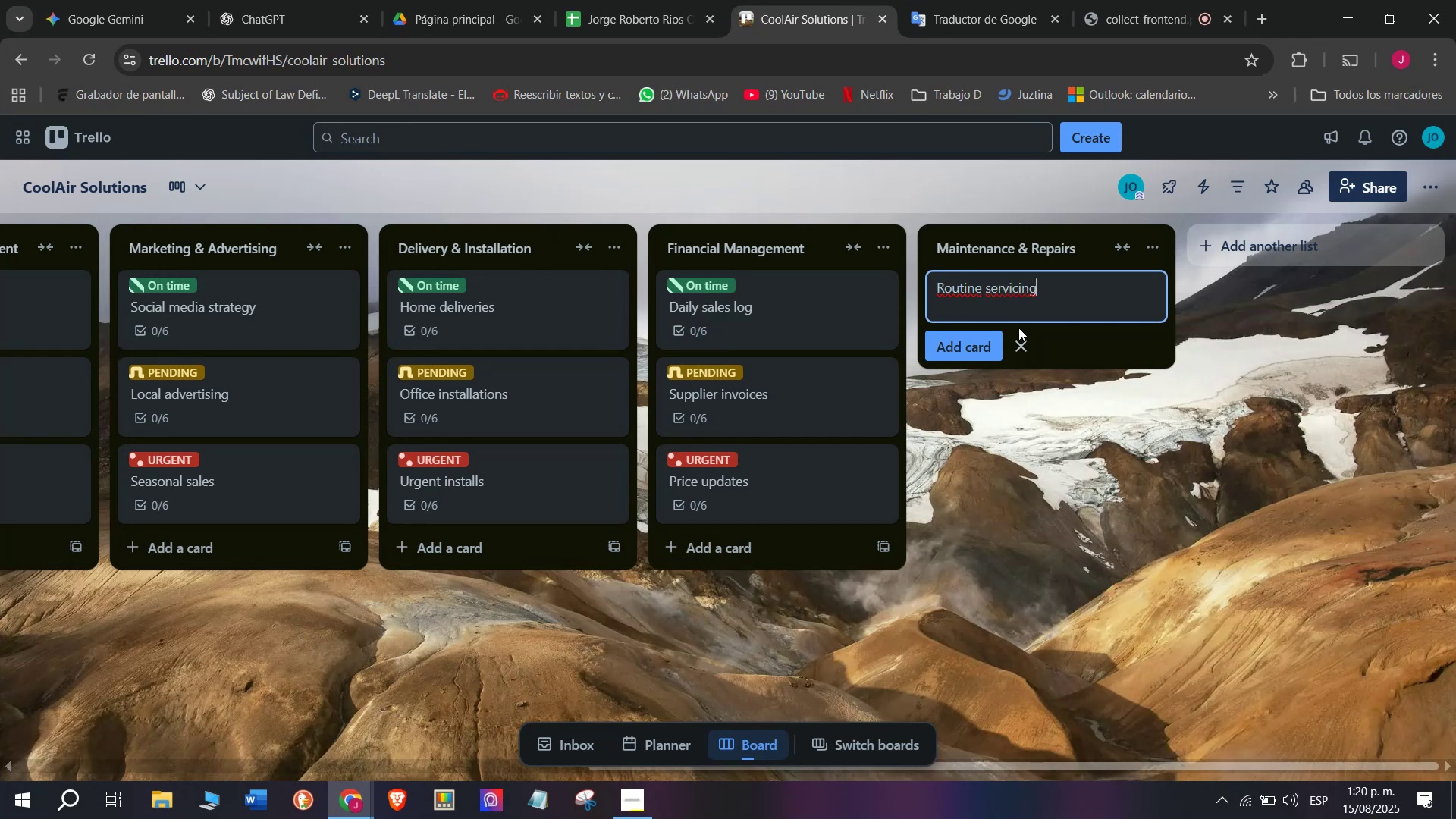 
key(Enter)
 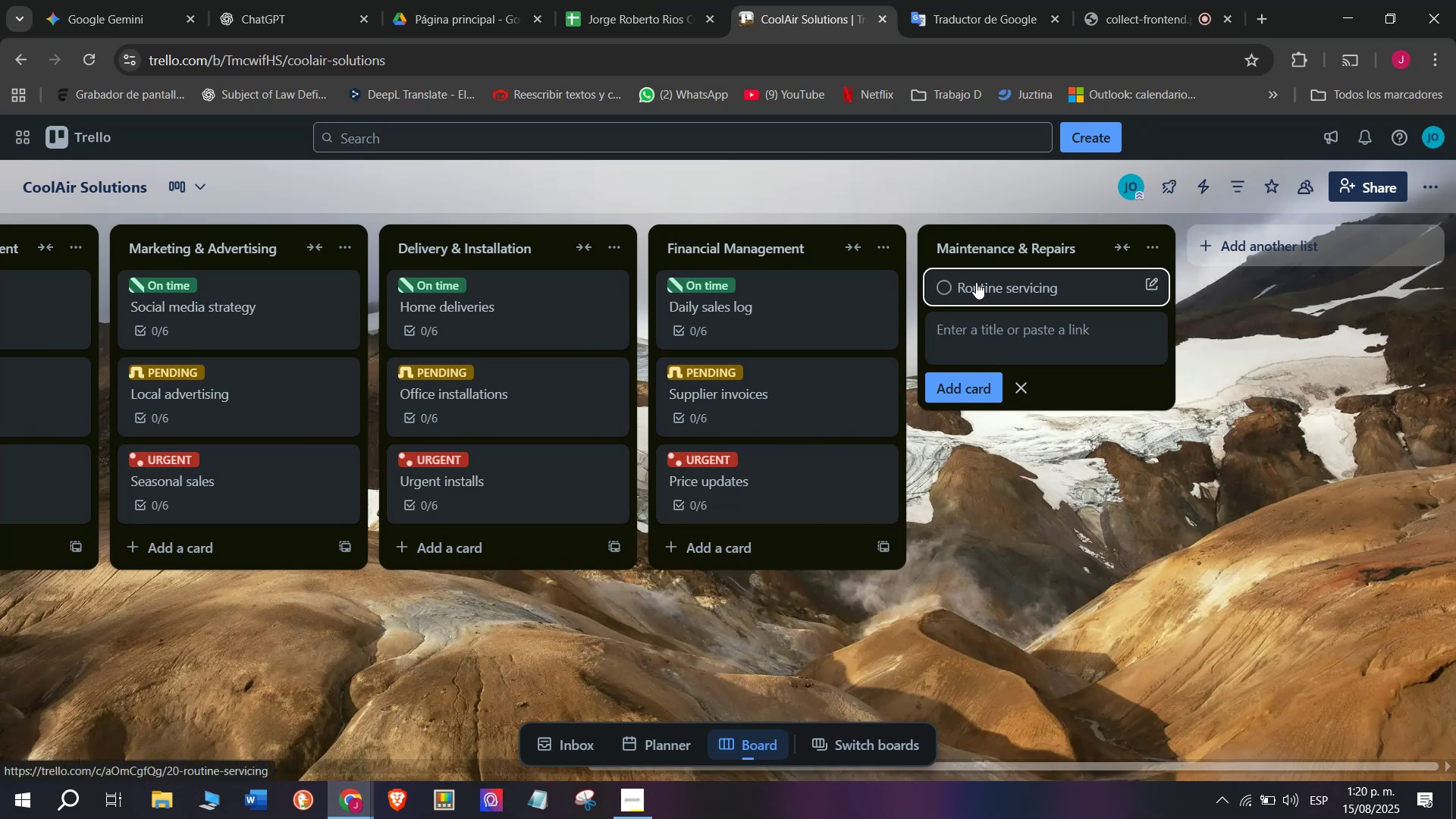 
left_click([546, 330])
 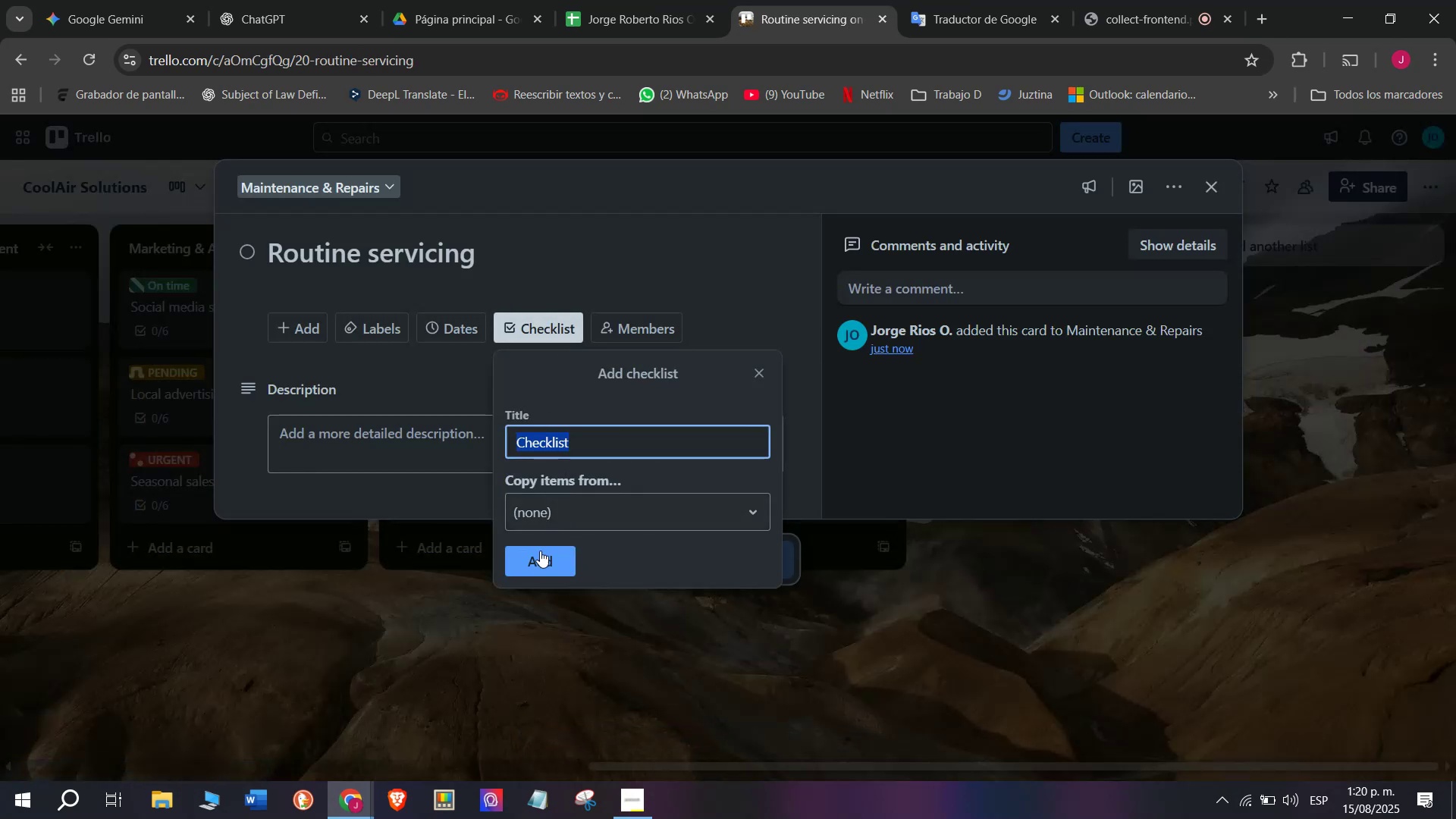 
left_click([534, 562])
 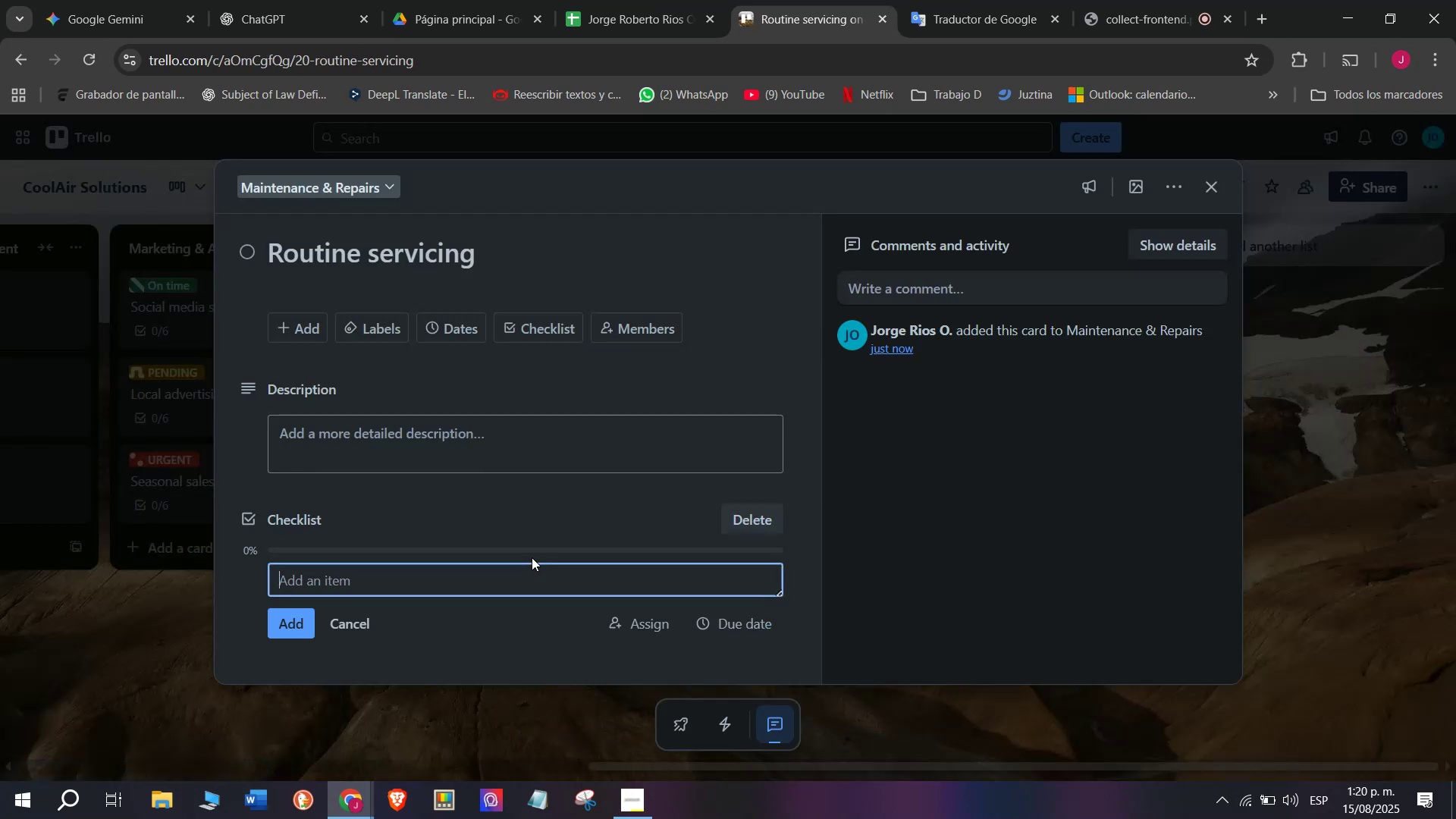 
type(Clean )
 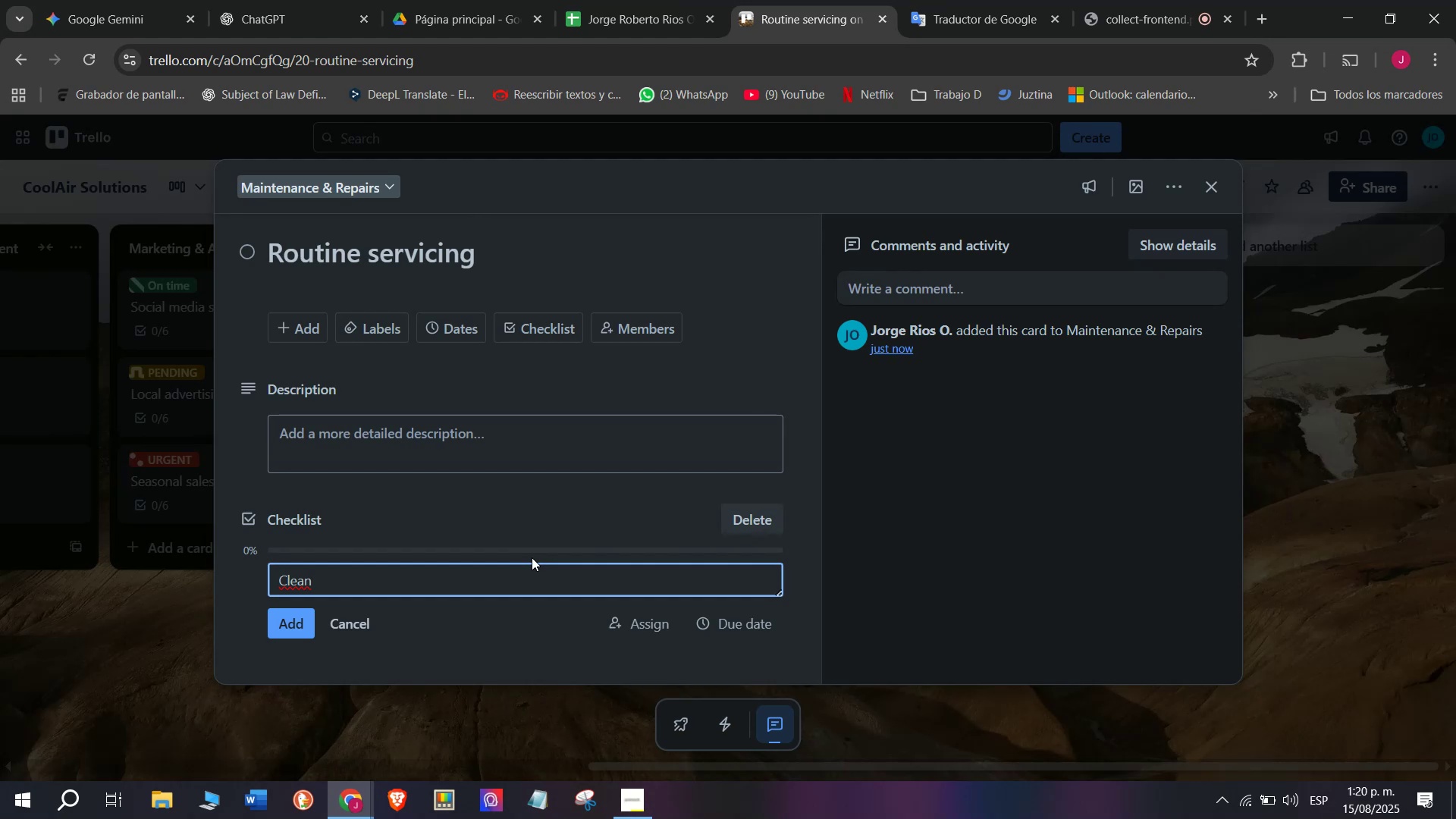 
type(air filters)
 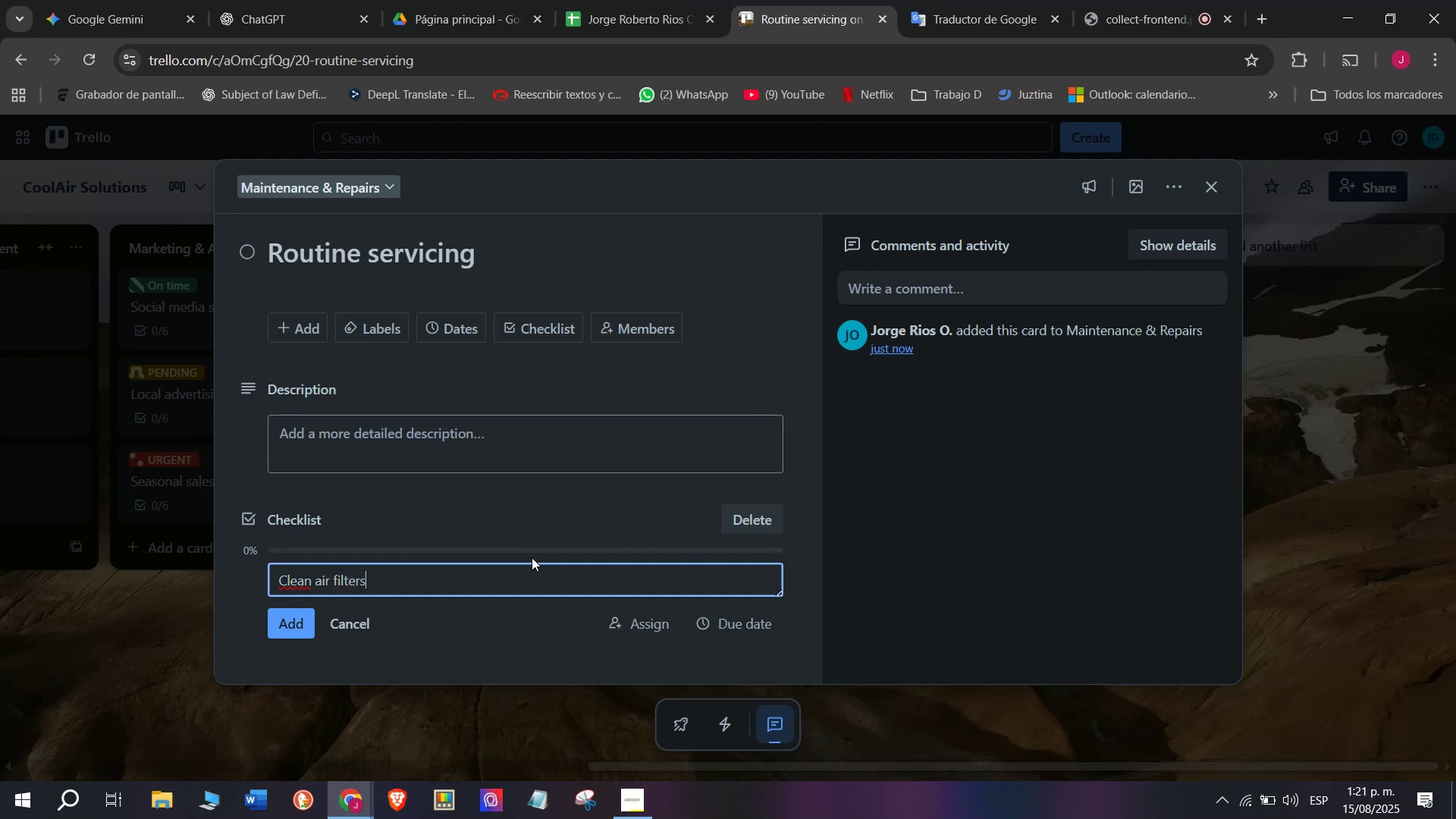 
key(Enter)
 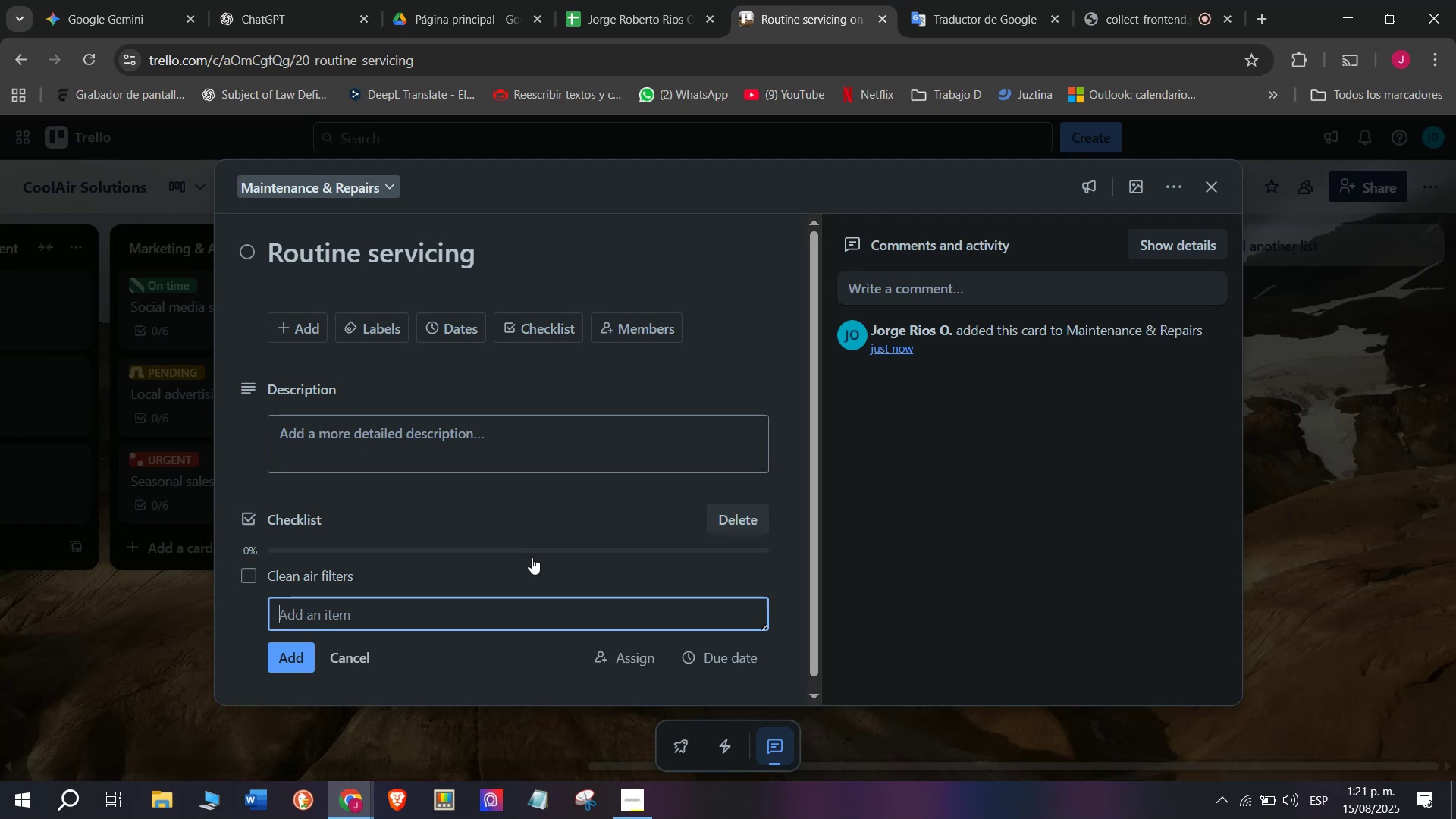 
type(Check )
 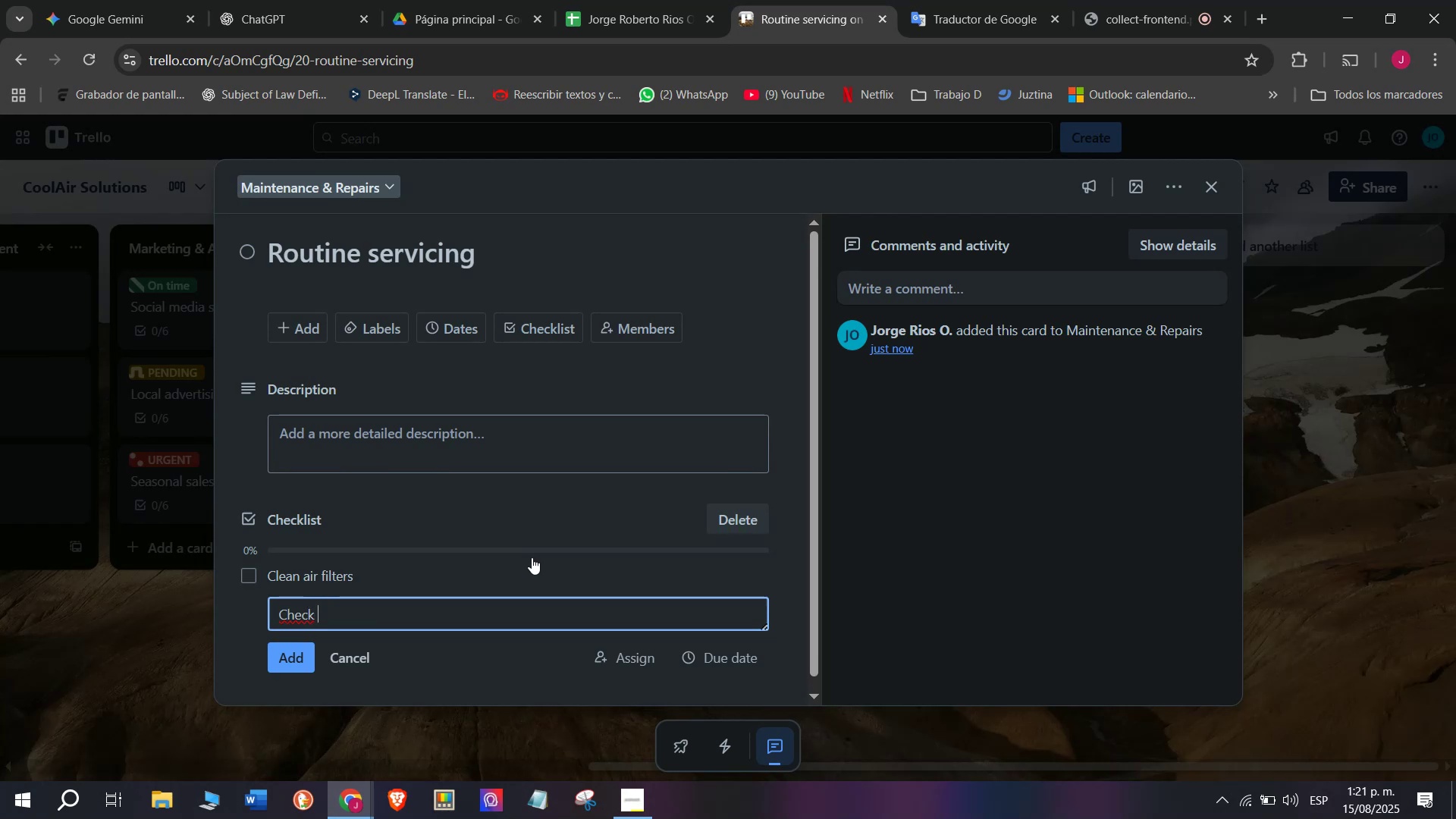 
type(refrigerant )
 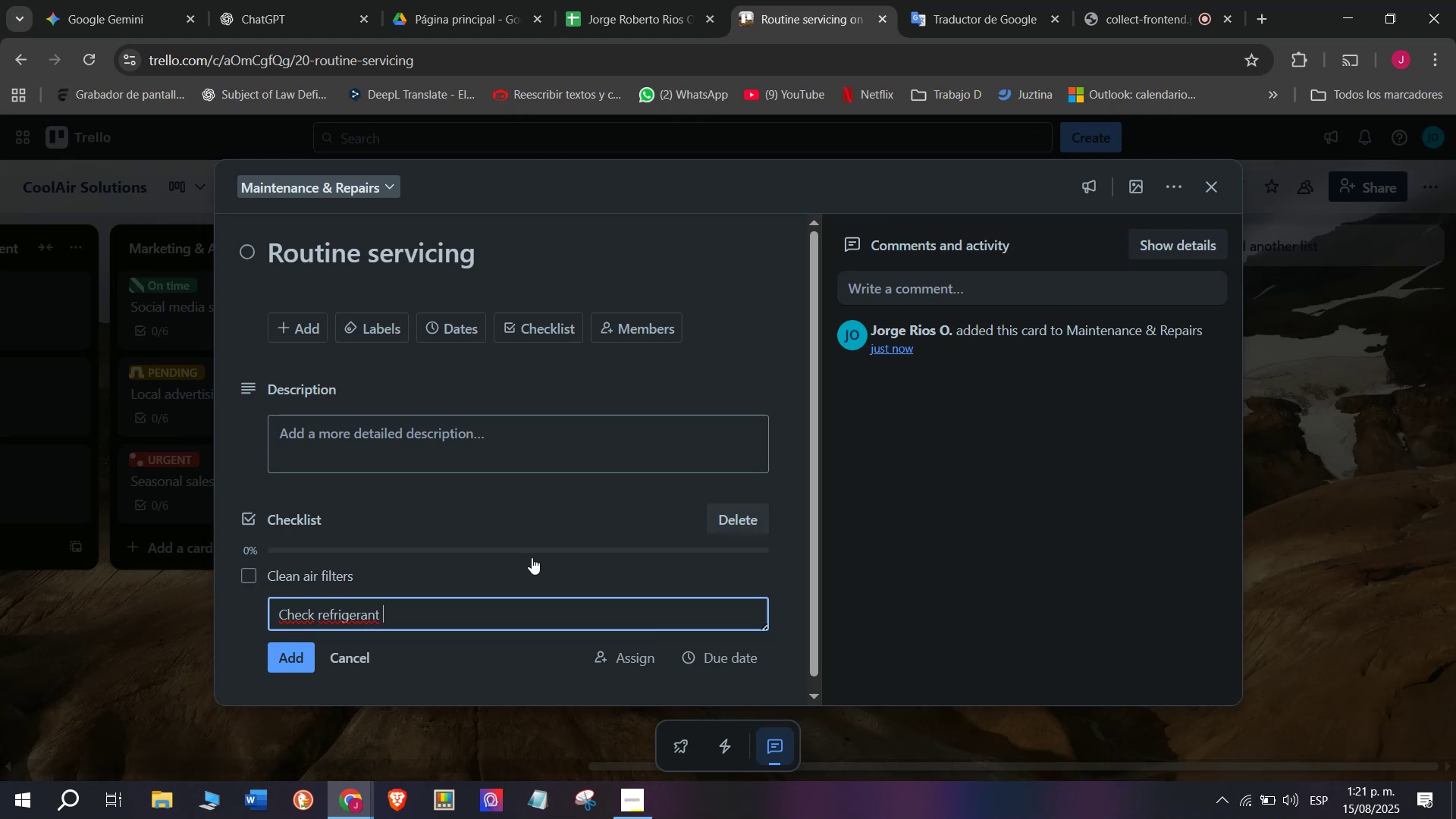 
type(leve)
 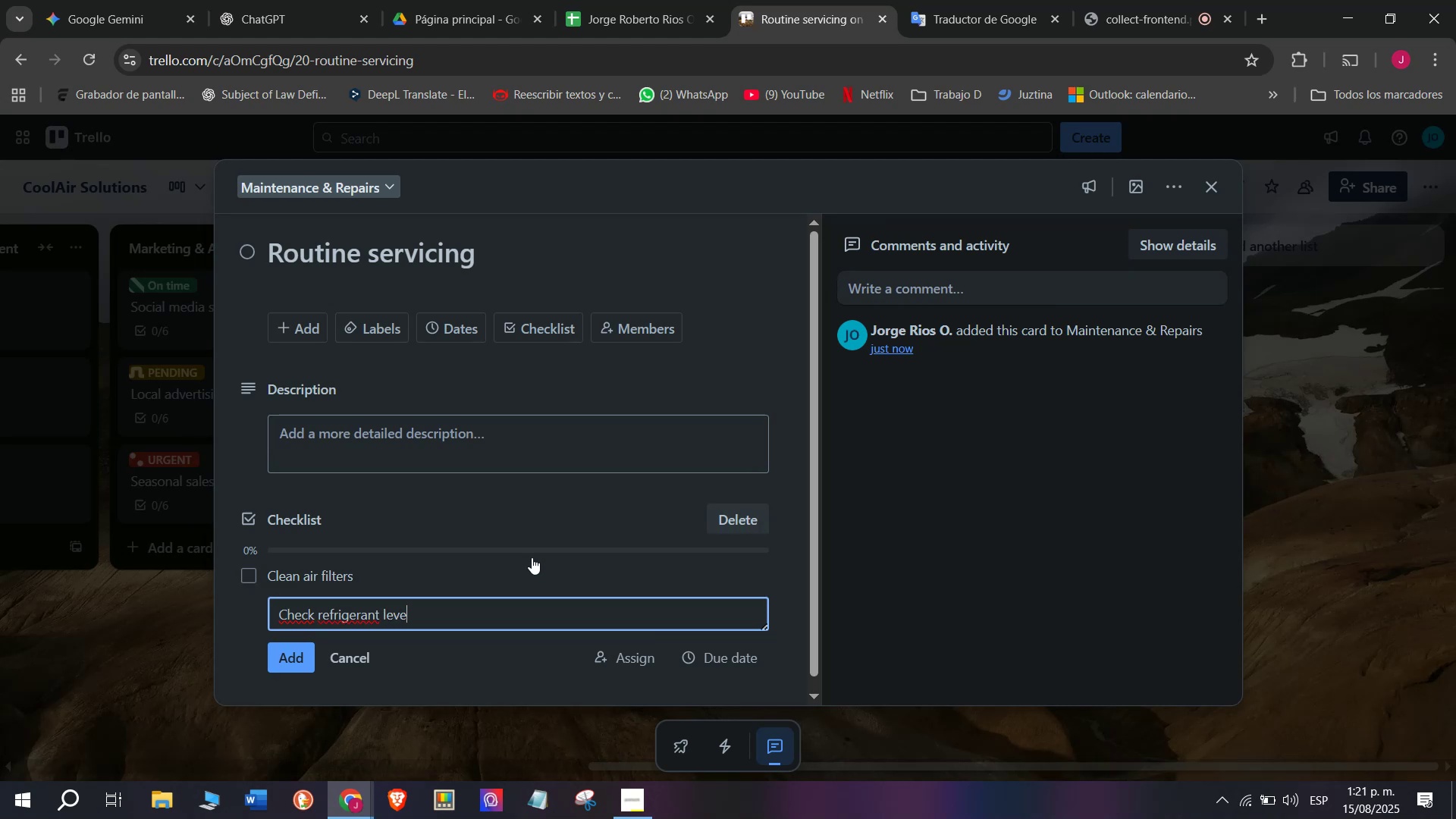 
type(ls)
 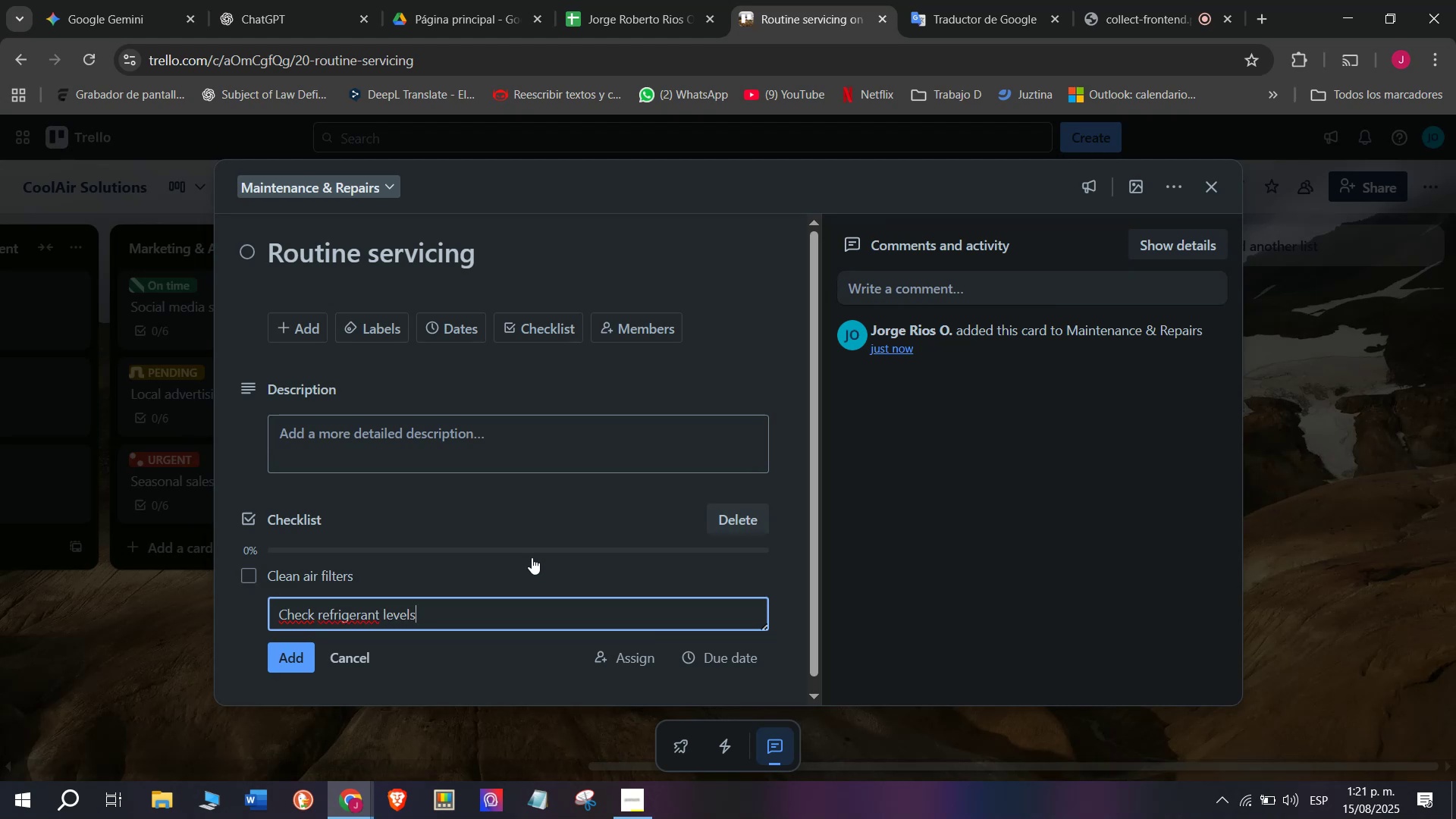 
key(Enter)
 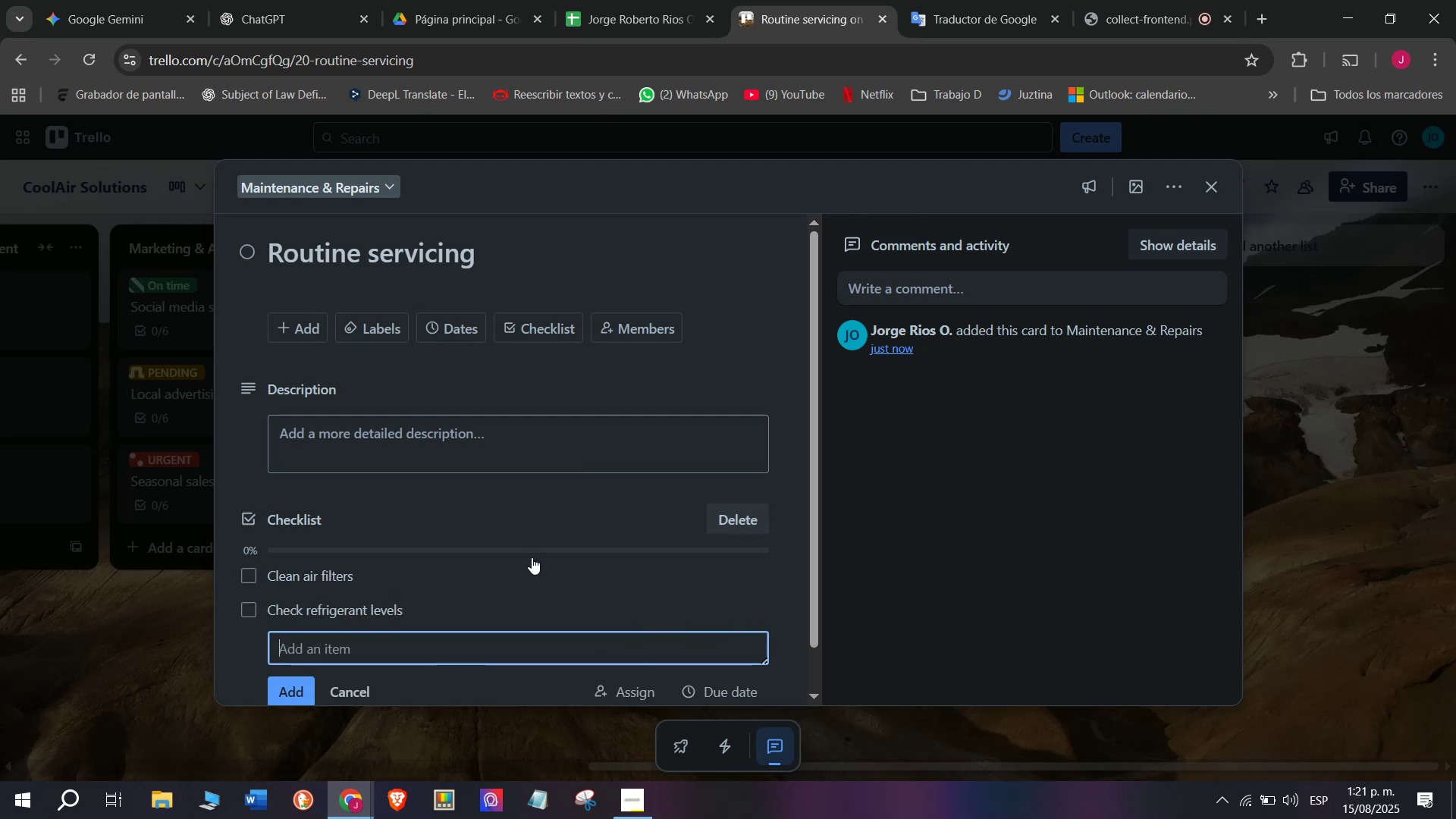 
type(inspect fan blades)
 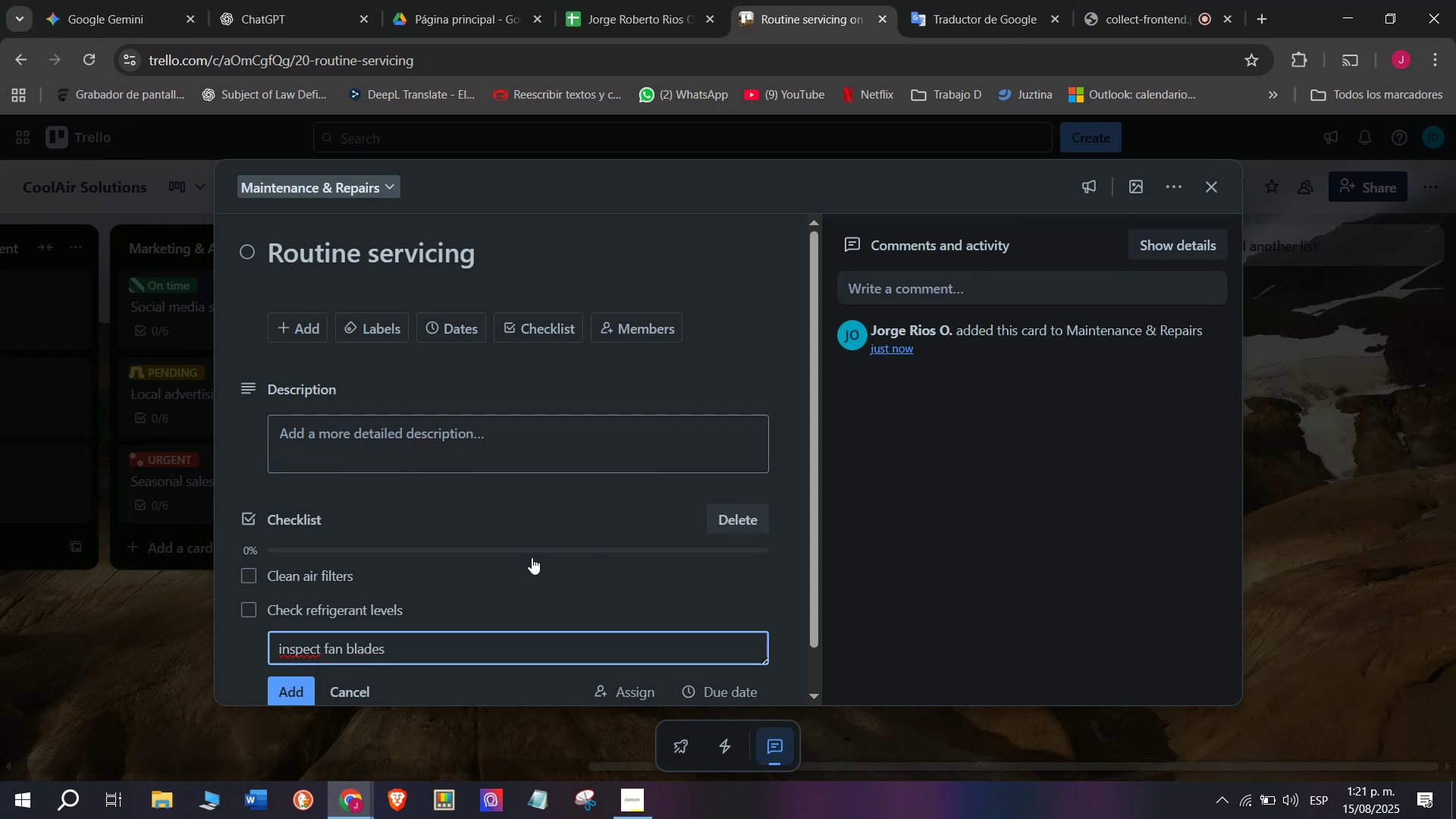 
key(Enter)
 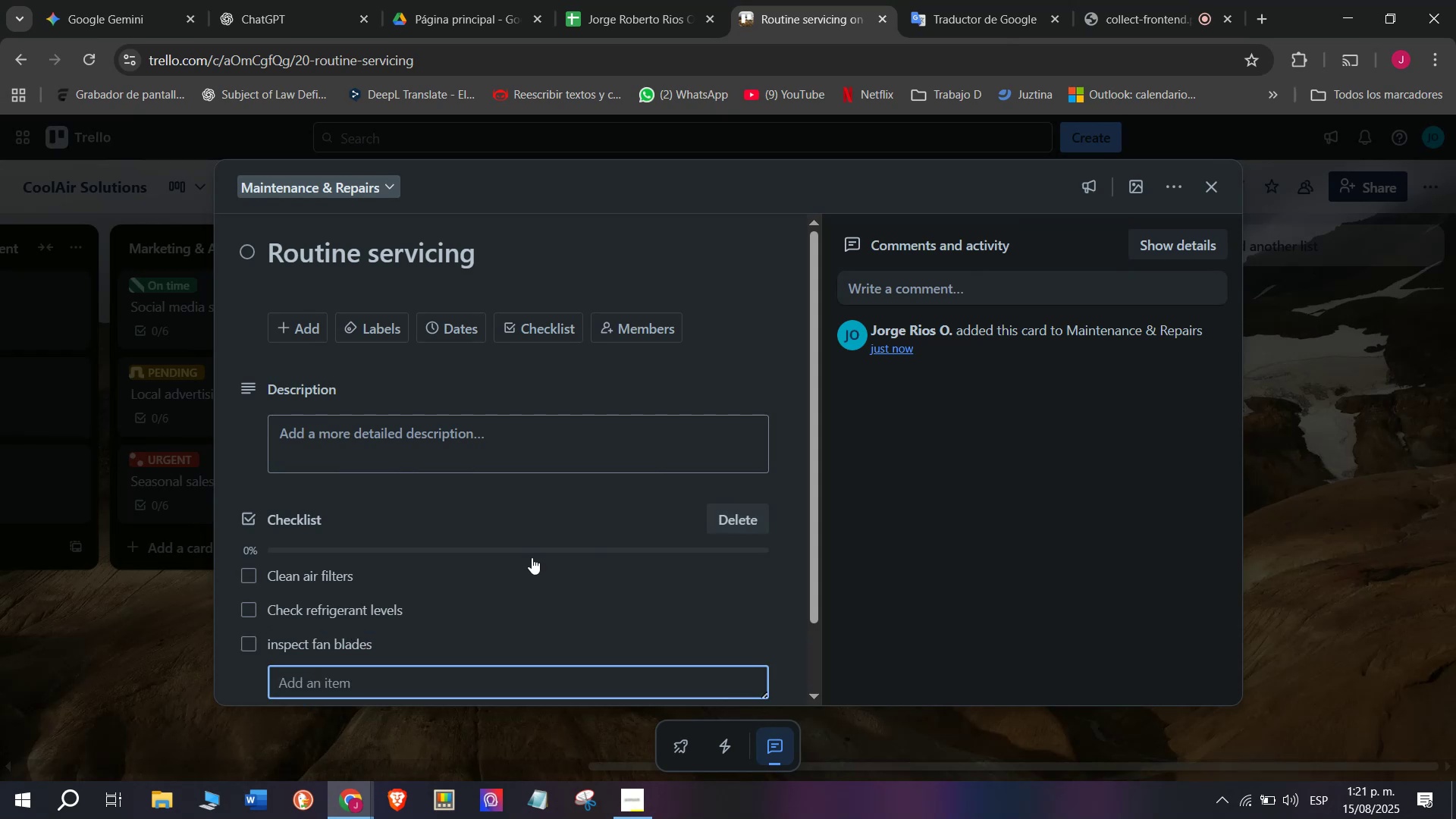 
type(Tig)
 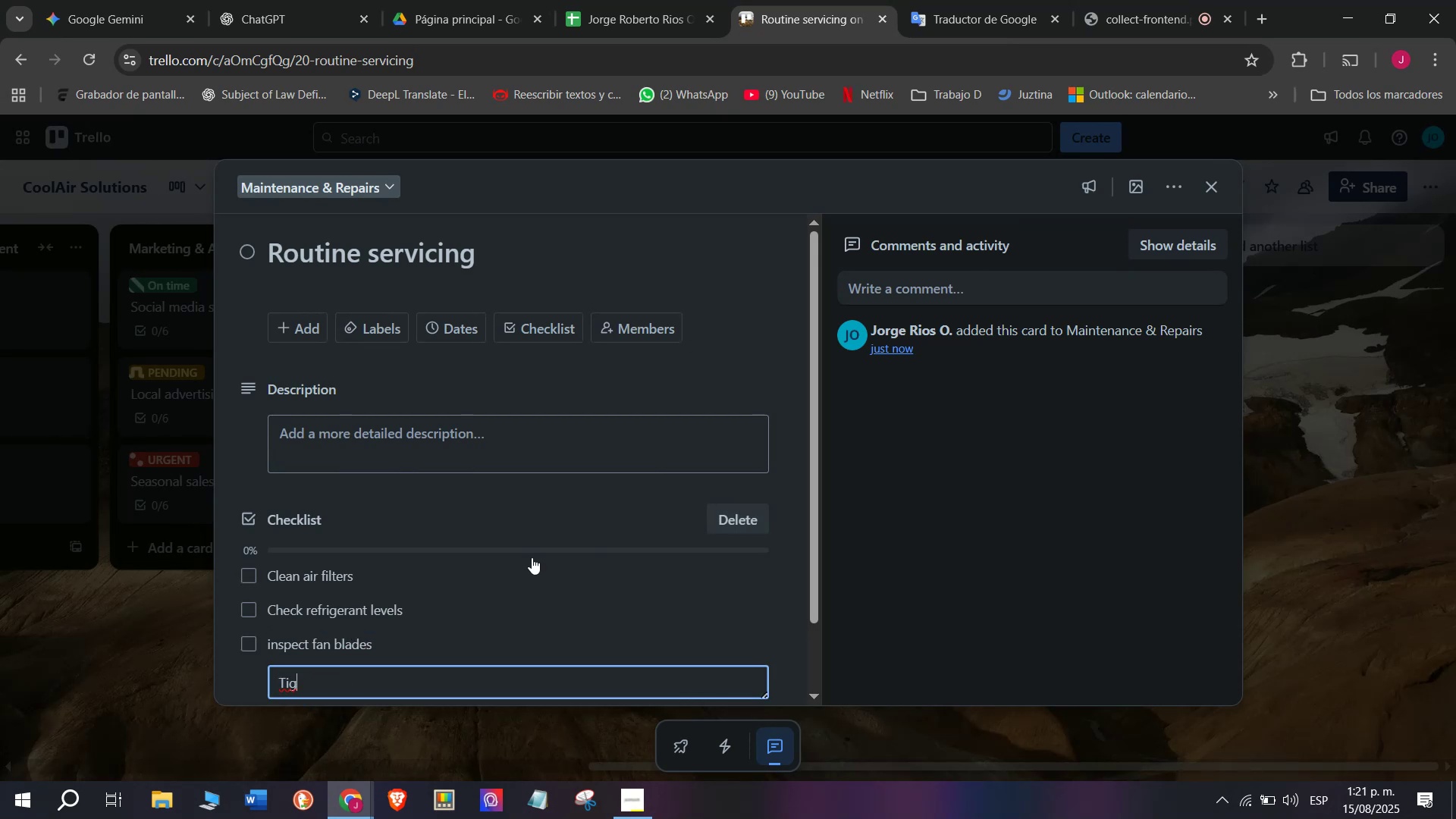 
type(hten loose )
 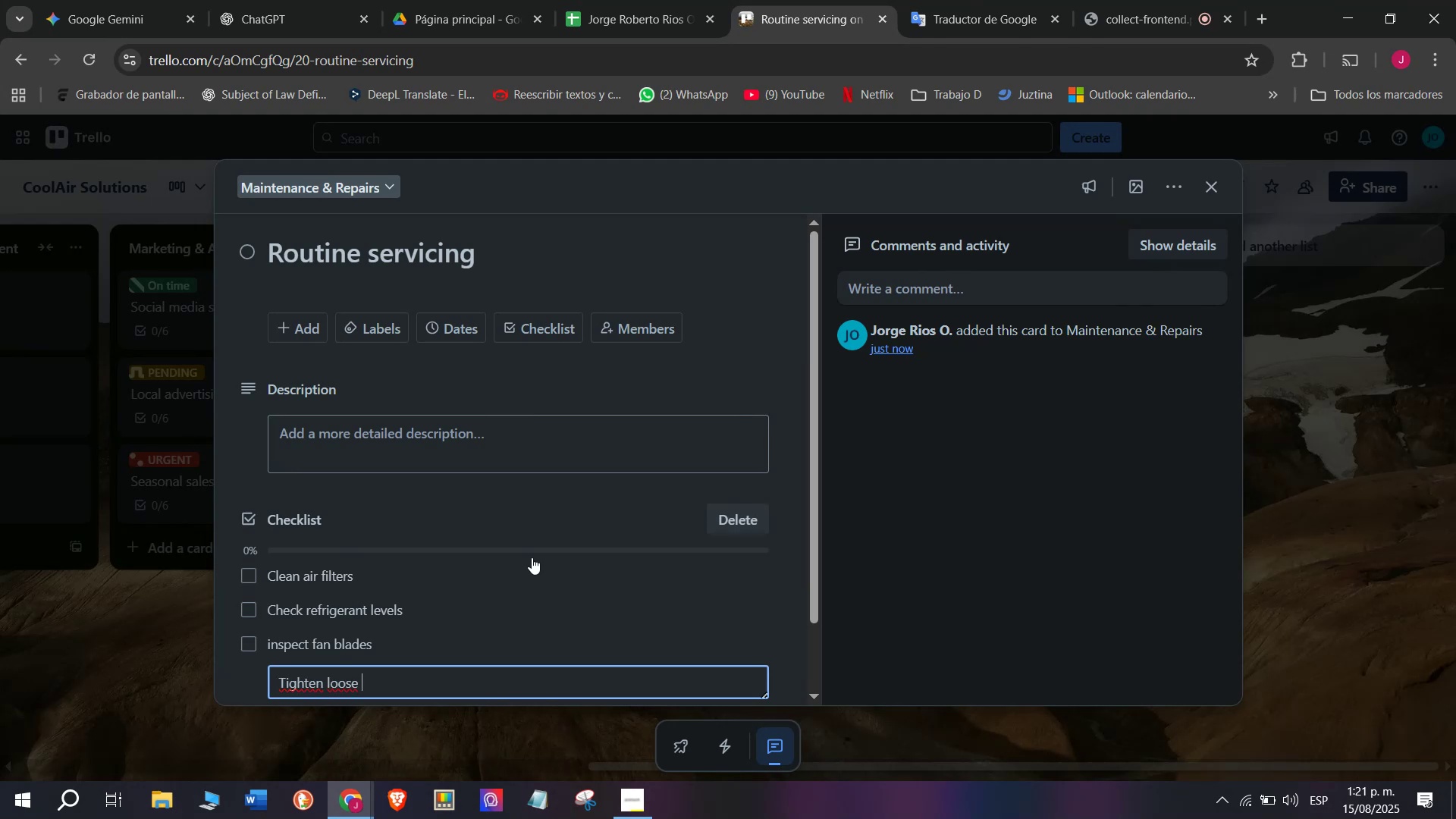 
type(scr)
 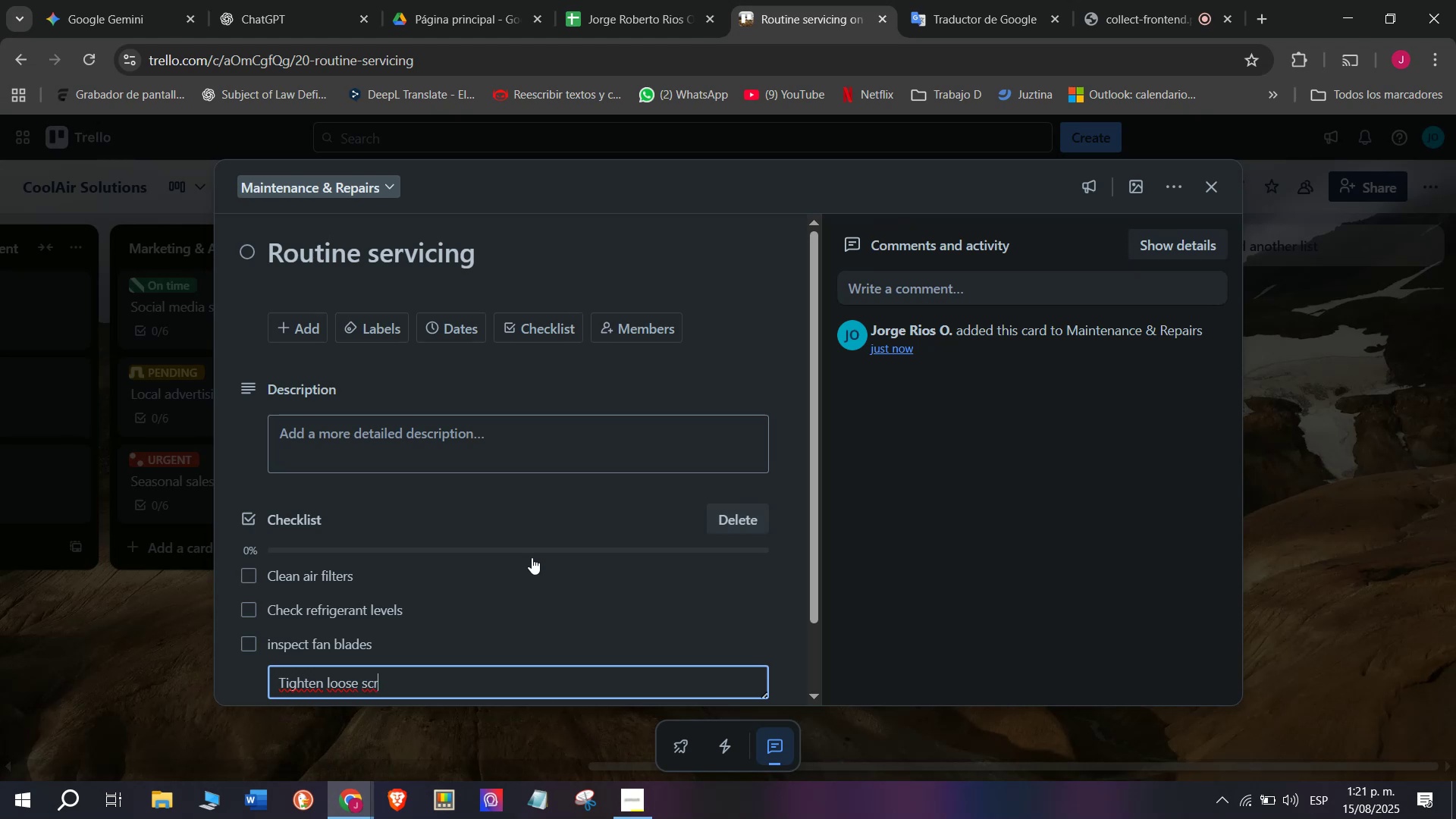 
type(ews)
 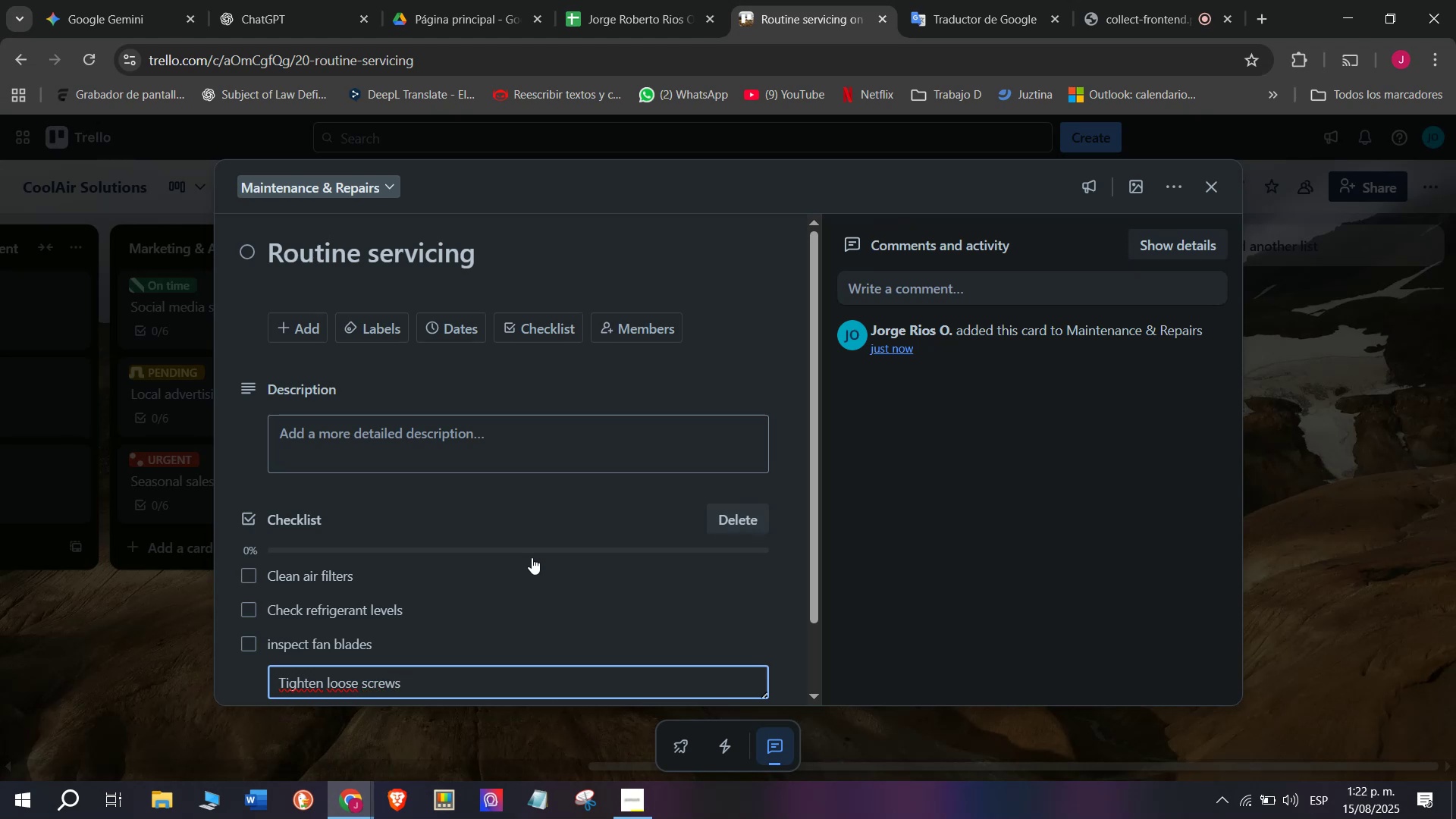 
key(Enter)
 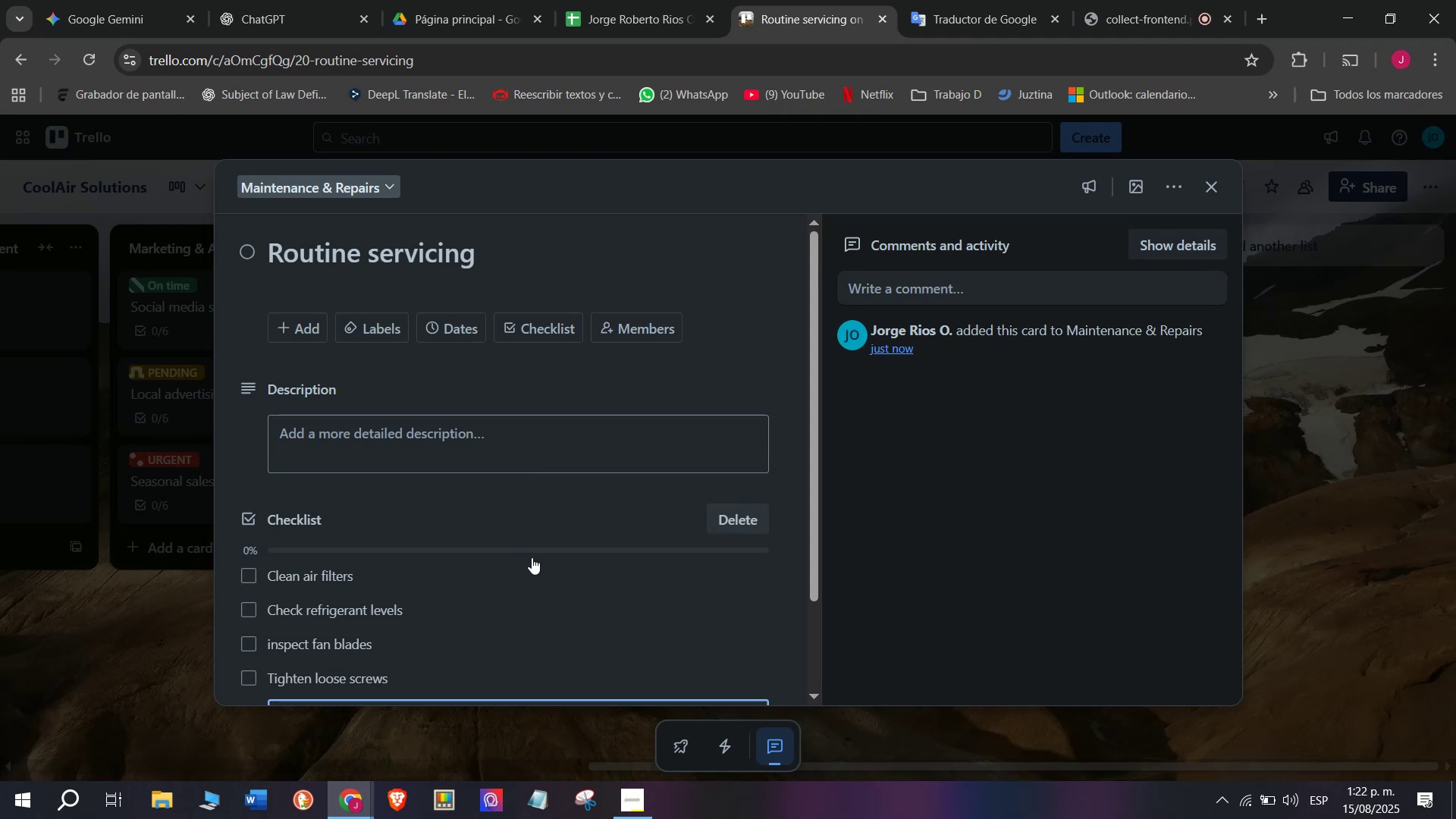 
type(Test cooling )
 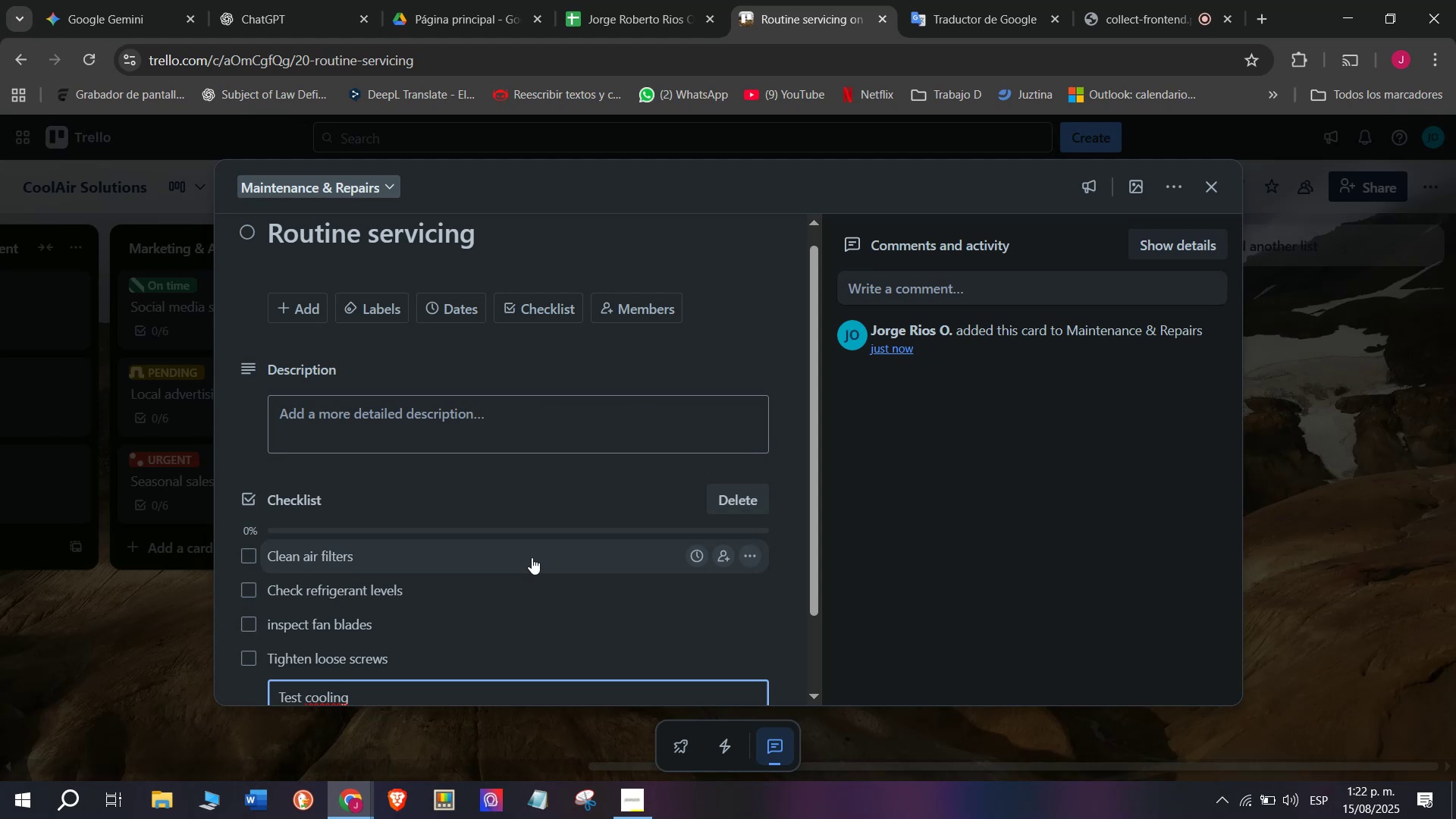 
type(power)
 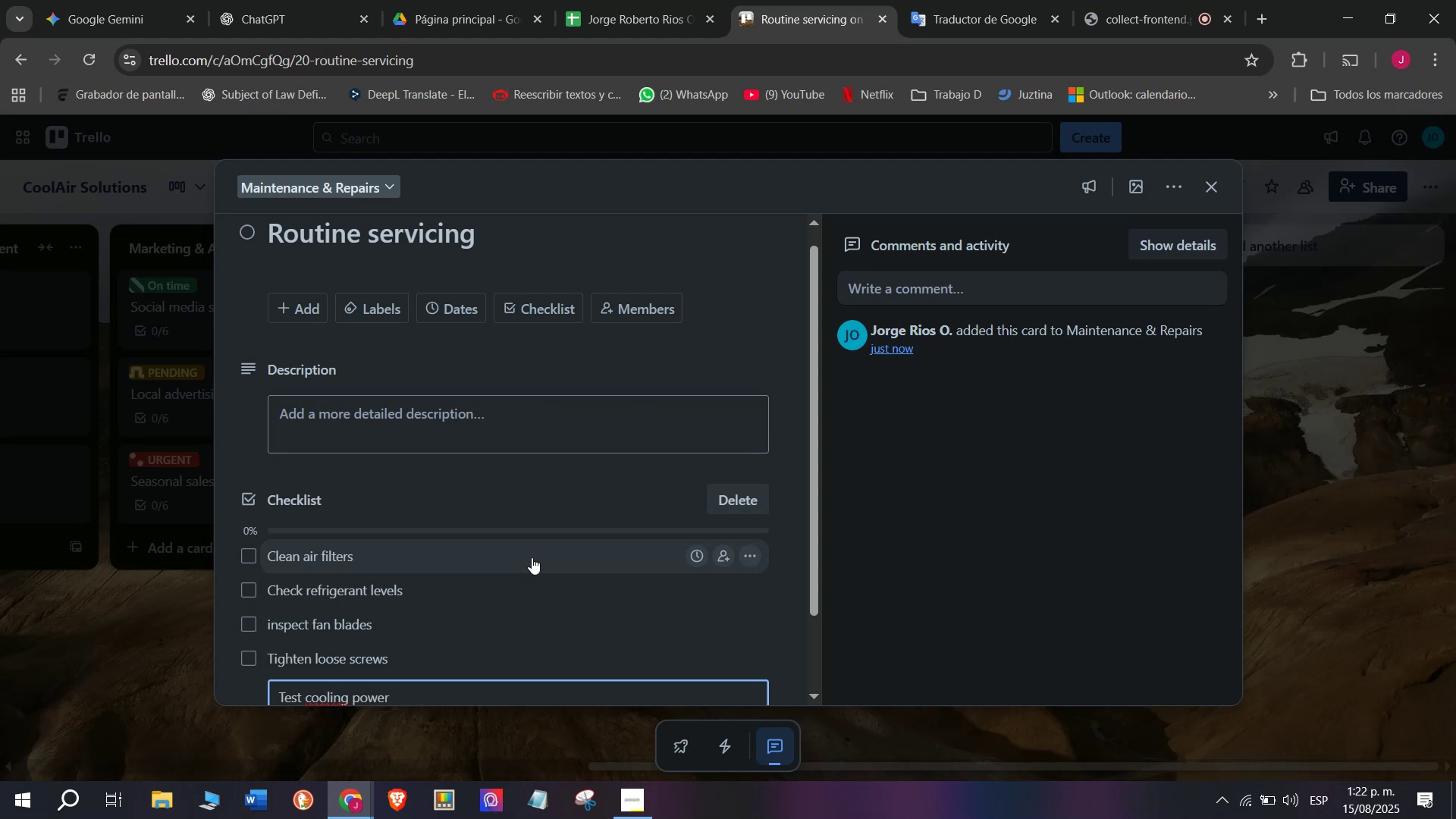 
key(Enter)
 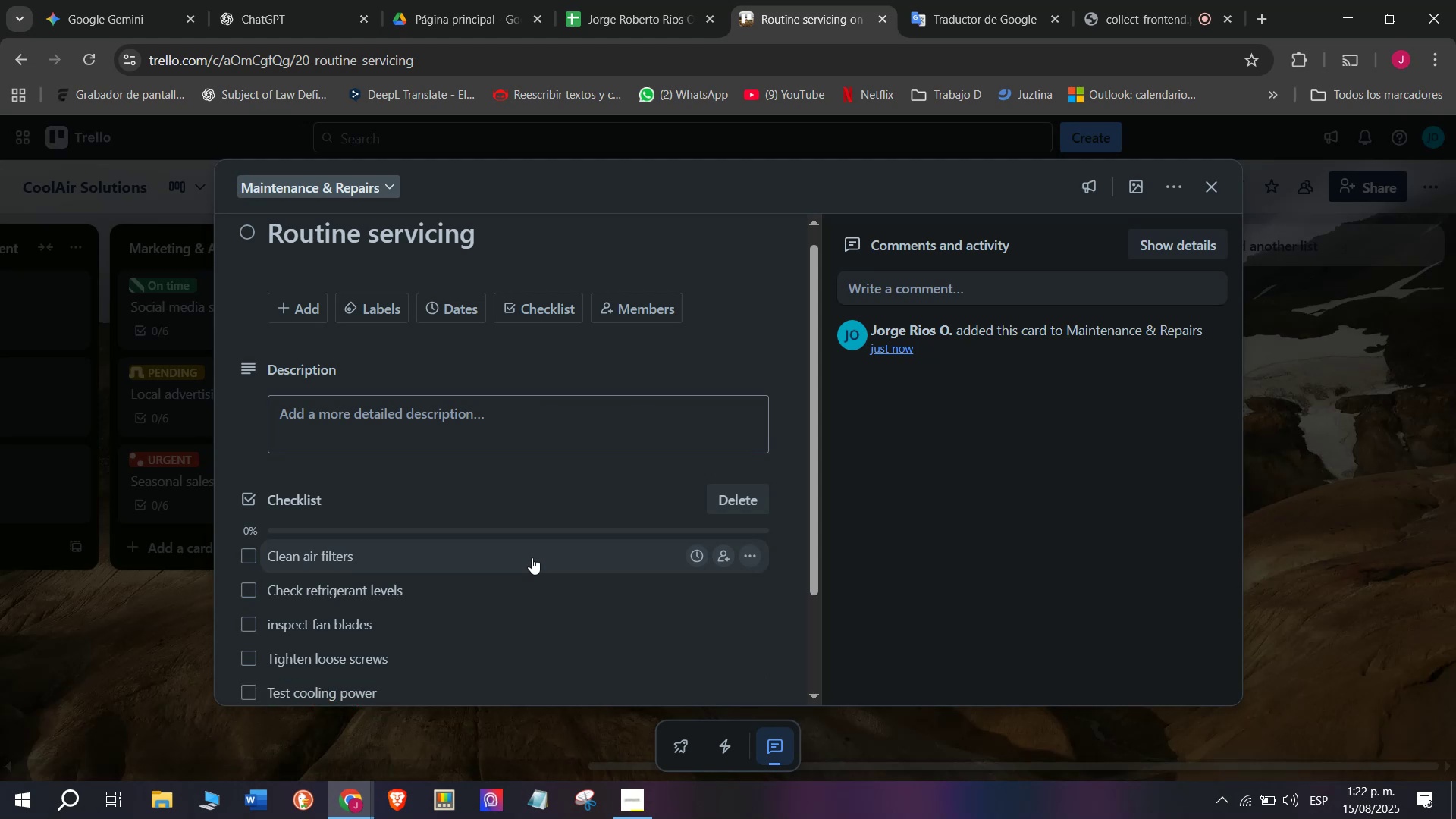 
type(r)
key(Backspace)
type(Record service date)
 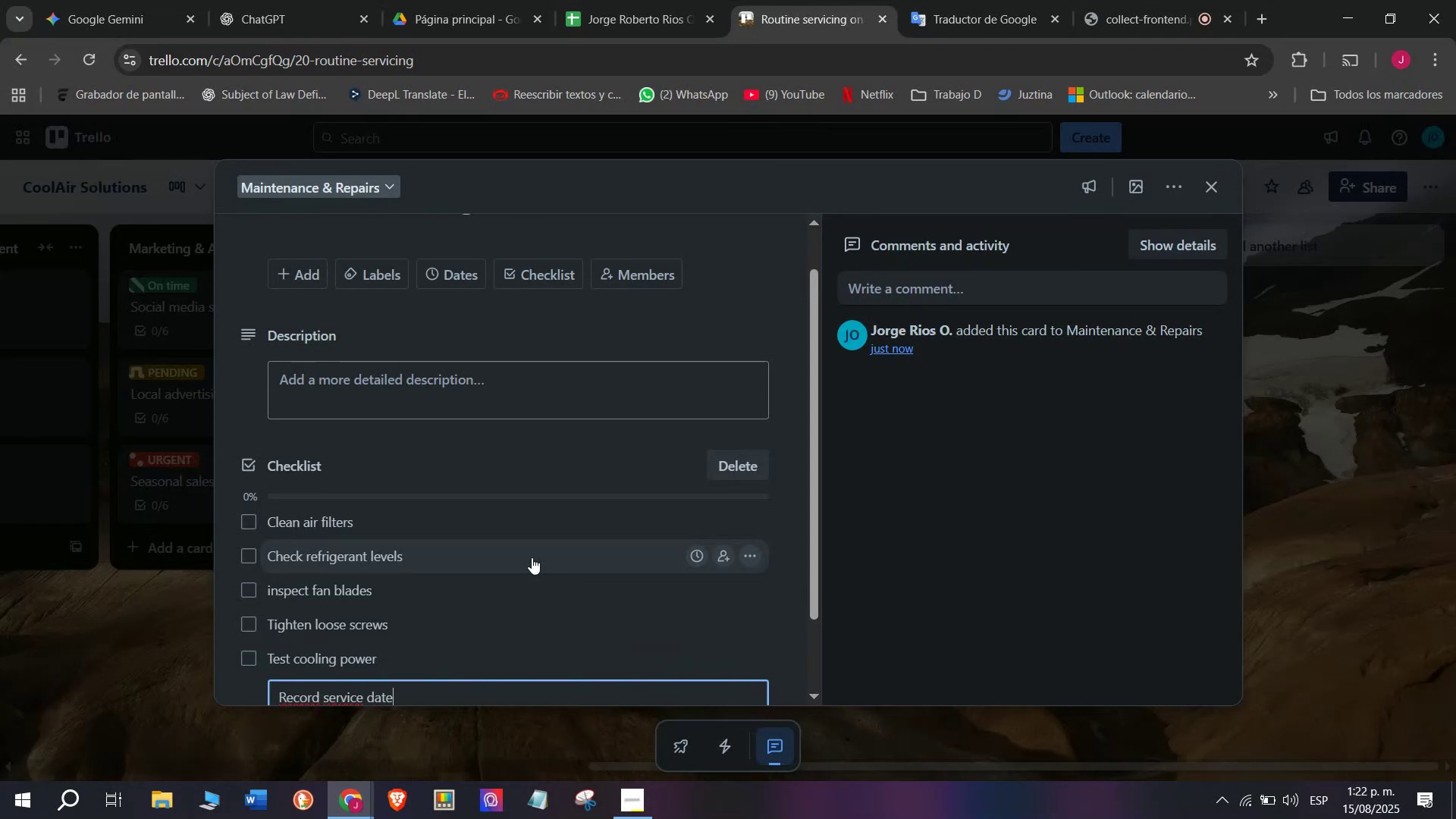 
key(Enter)
 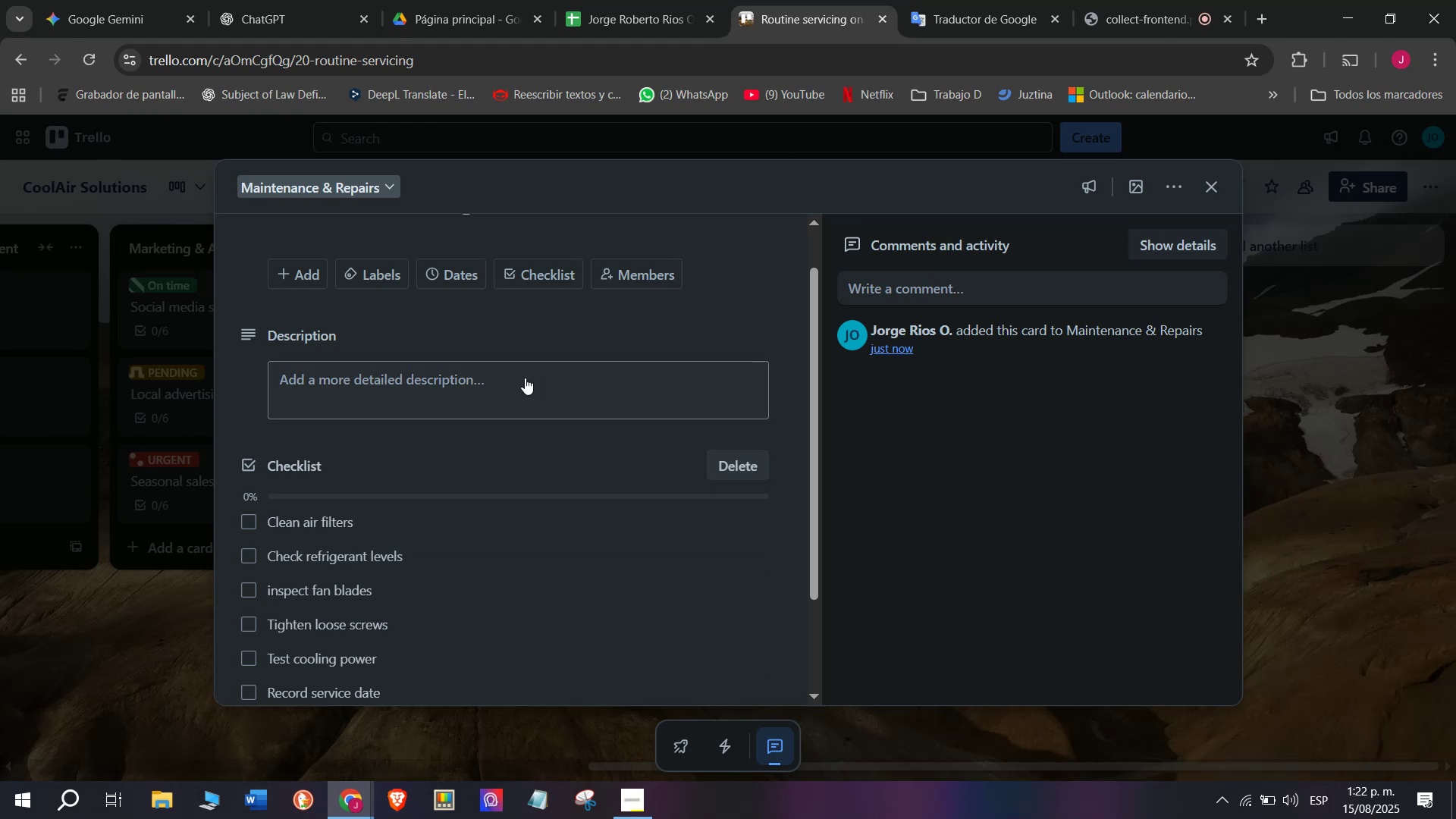 
left_click([376, 286])
 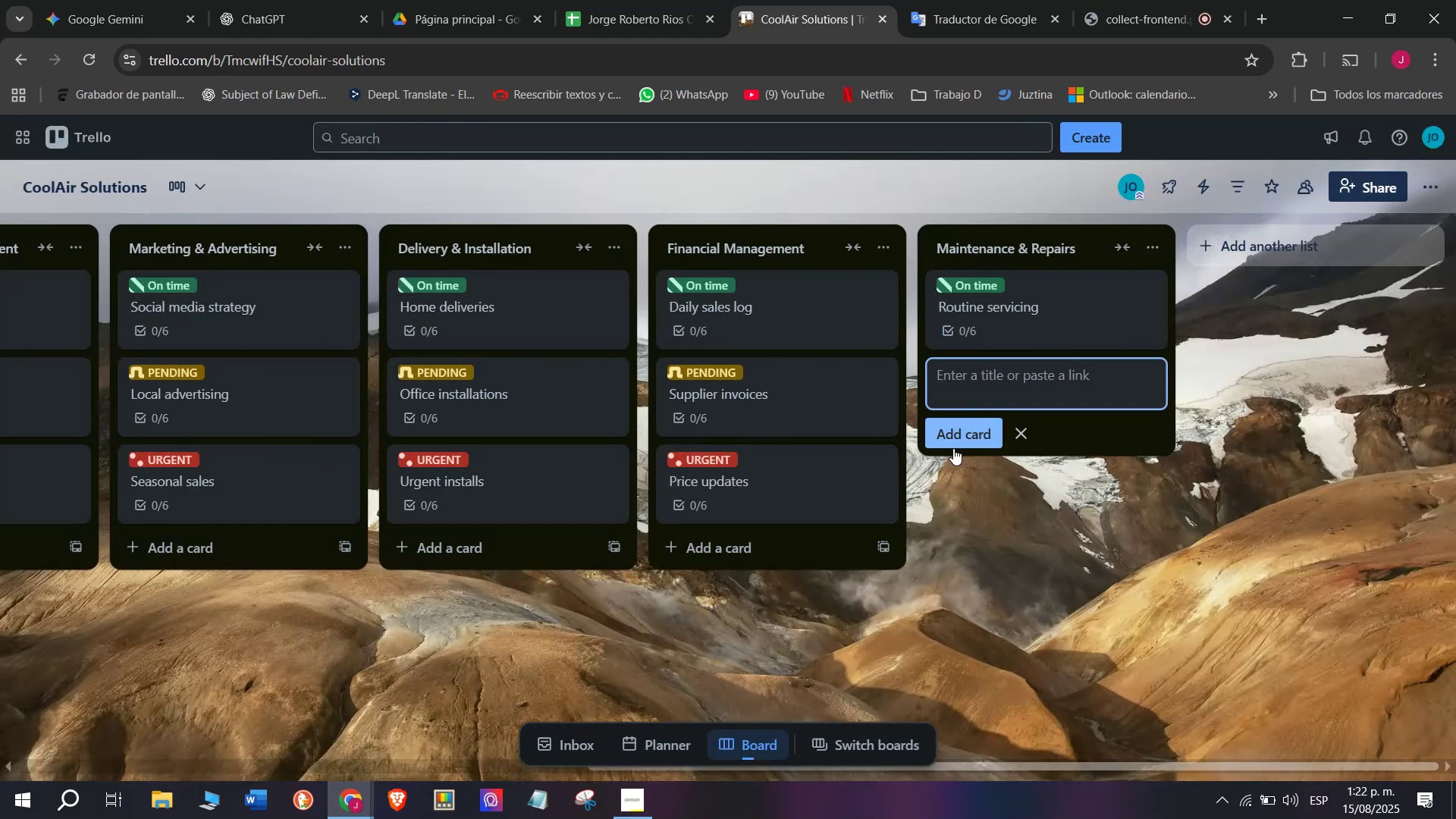 
wait(5.92)
 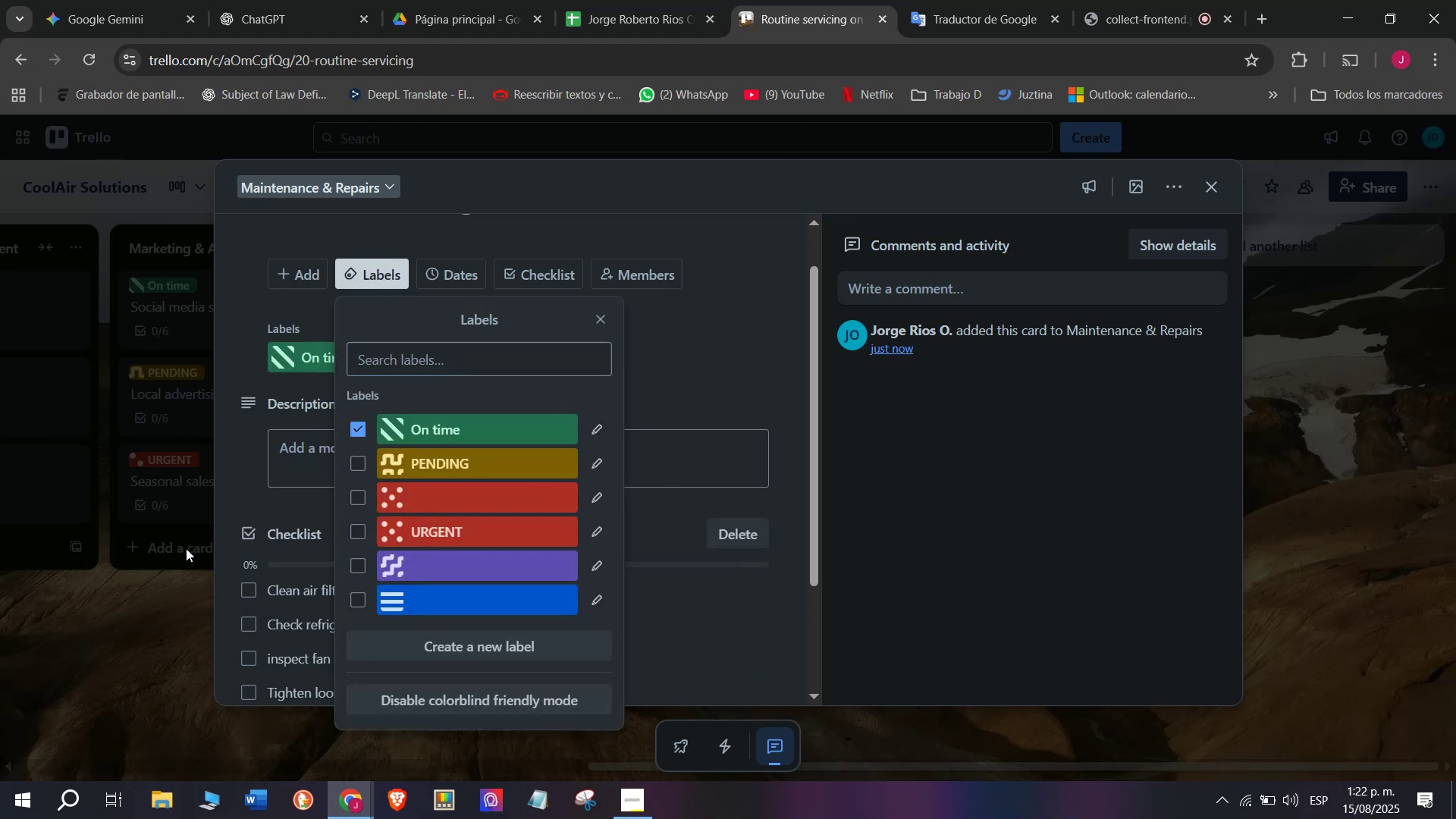 
type(Repair )
 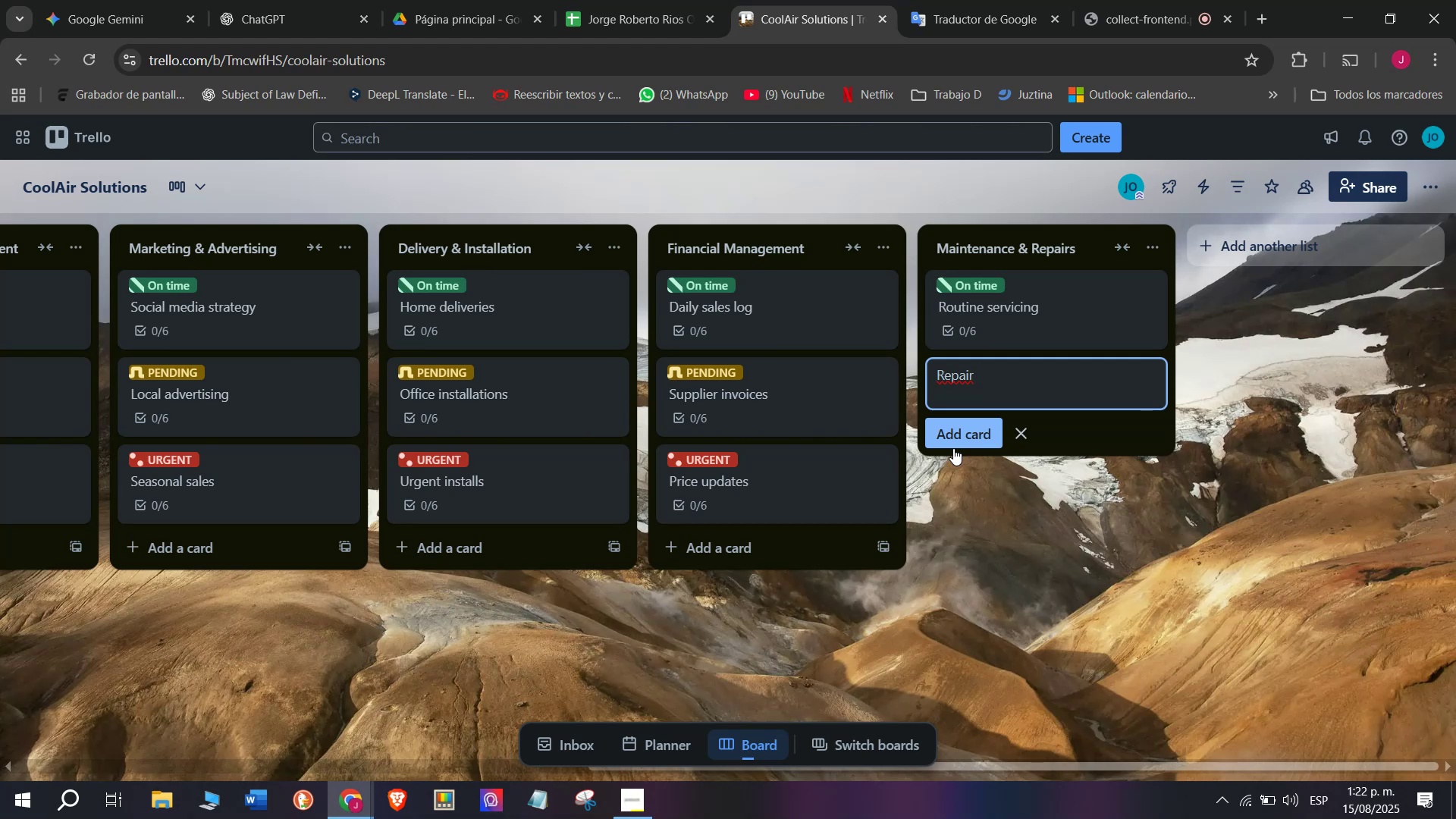 
wait(9.84)
 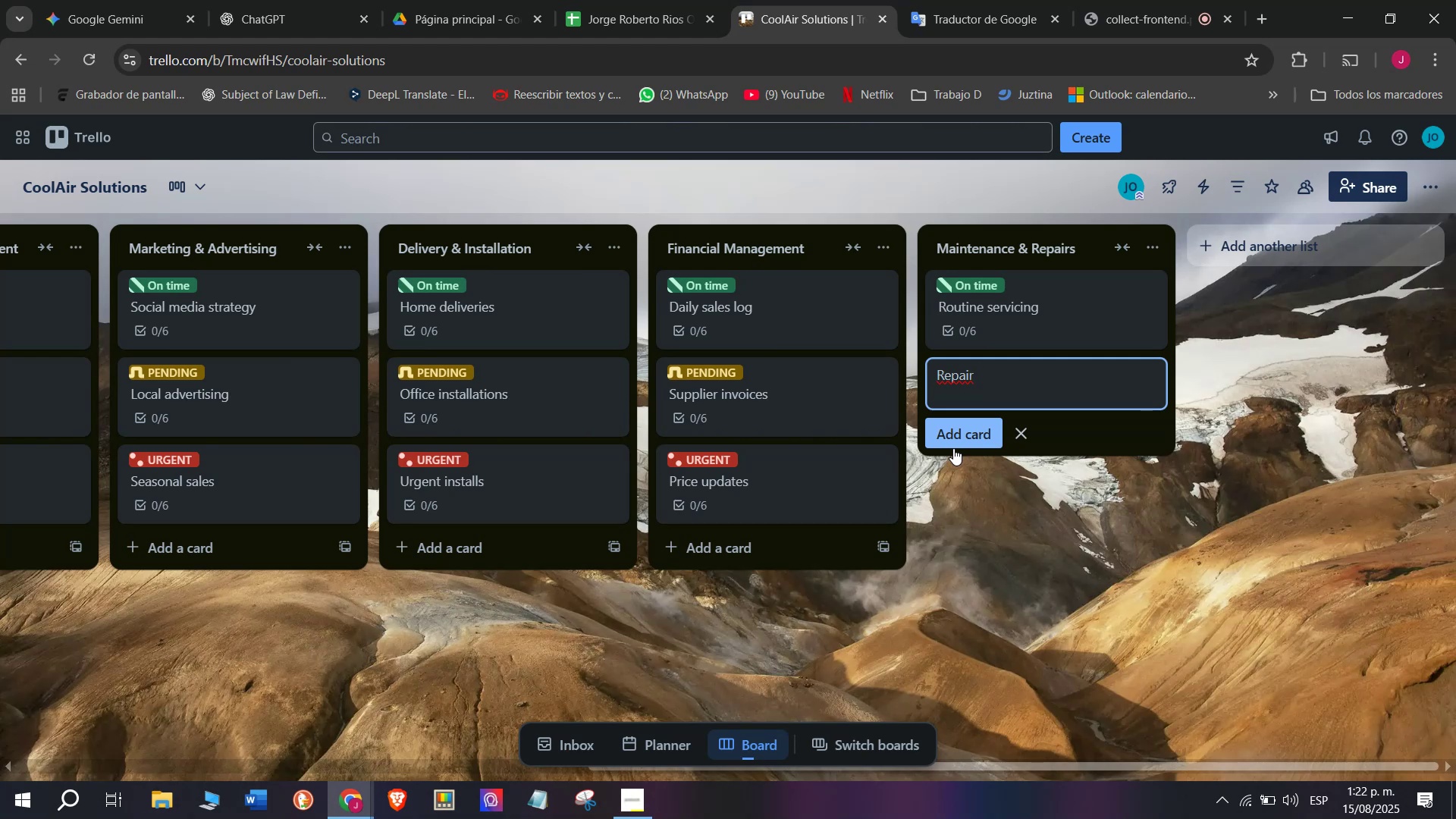 
type(requests)
 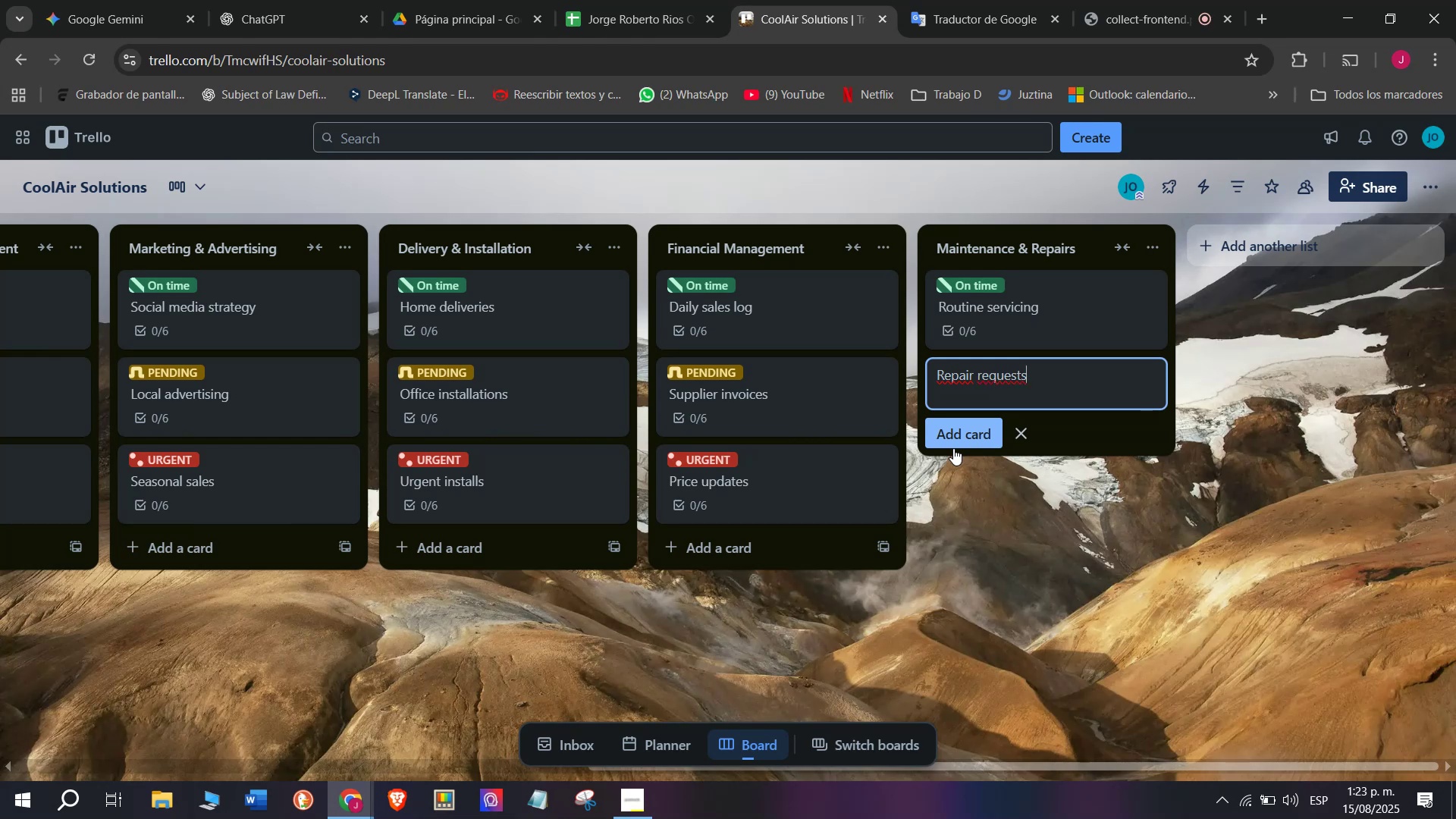 
key(Enter)
 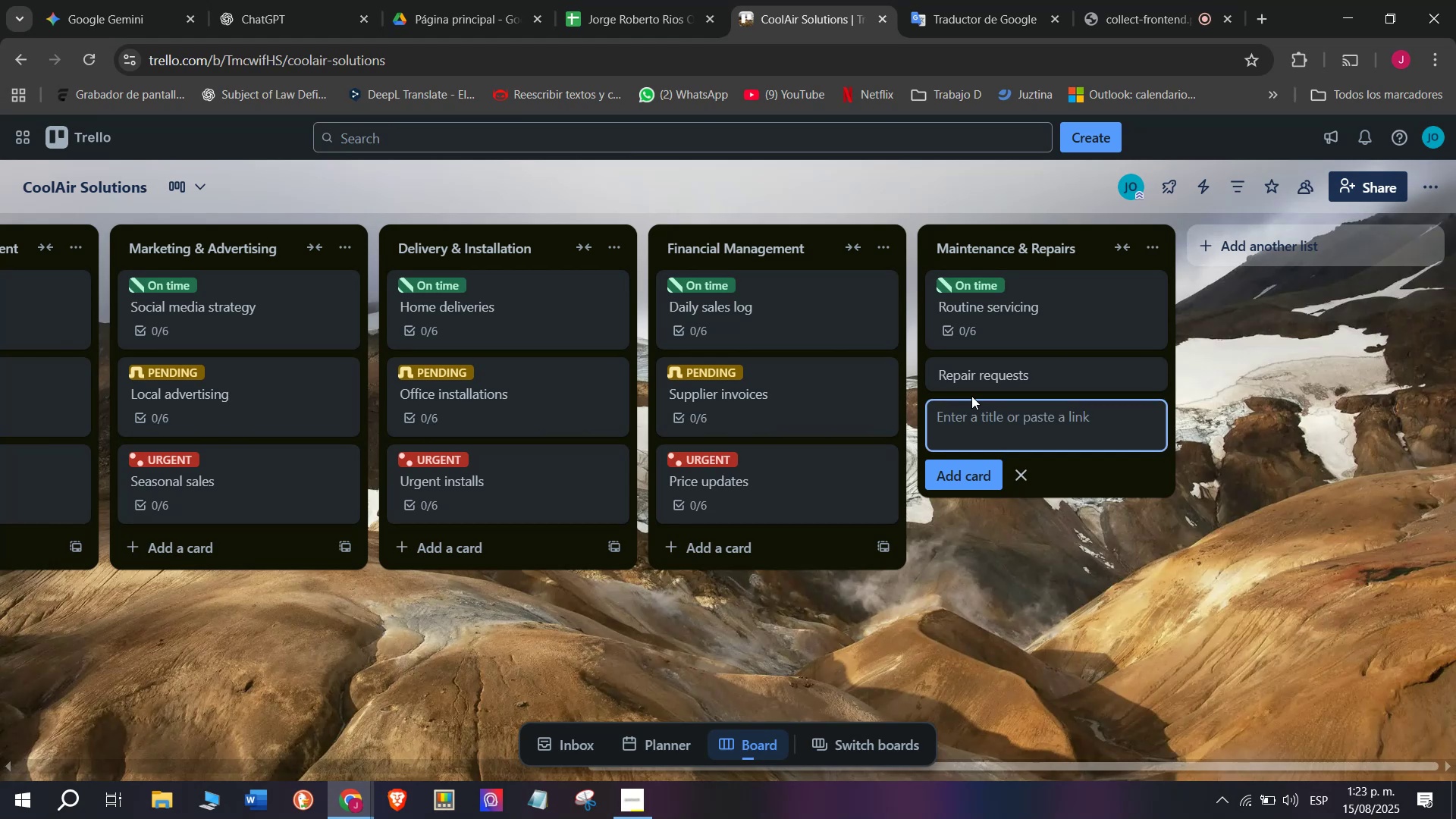 
left_click([982, 378])
 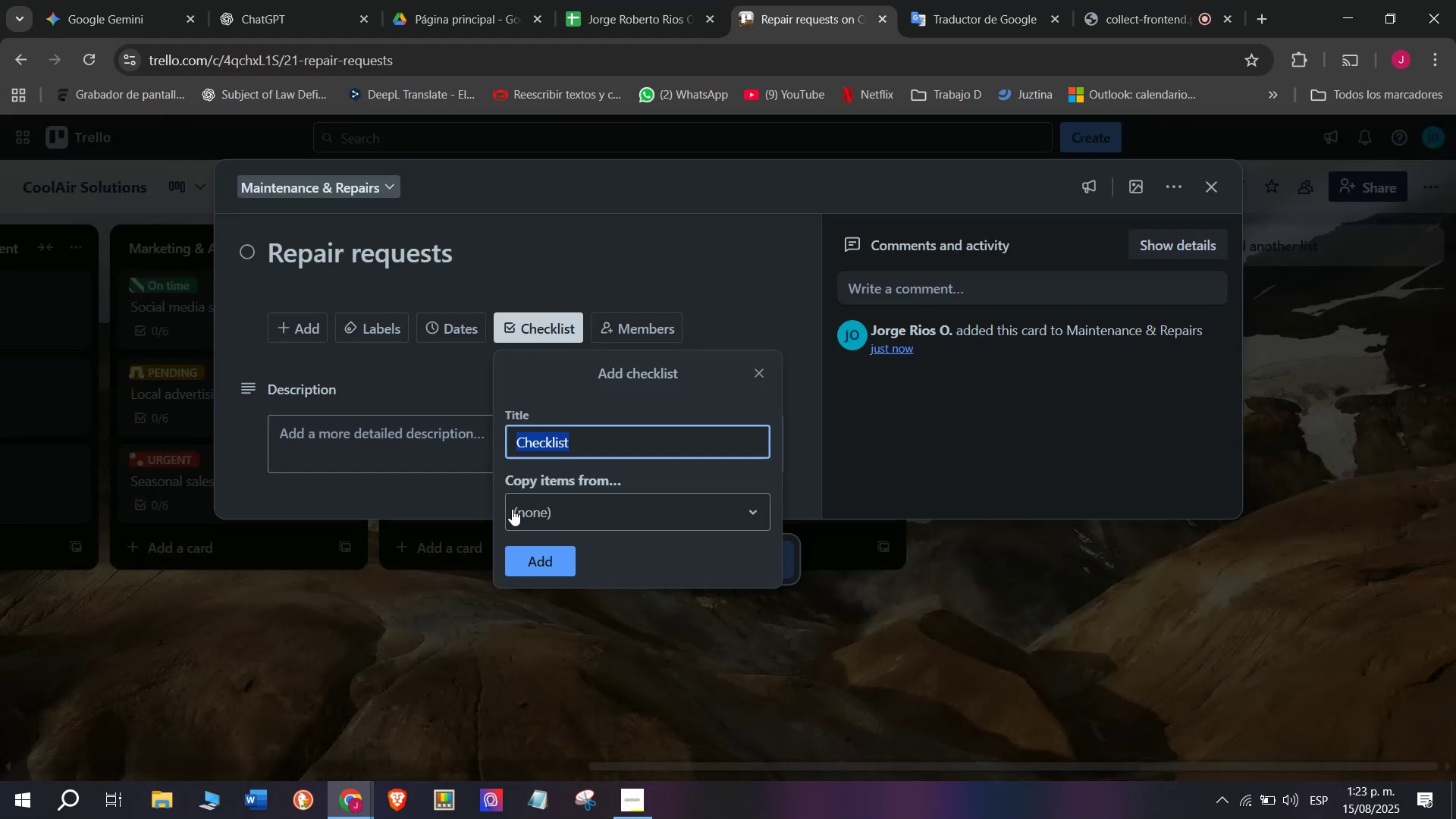 
left_click([543, 551])
 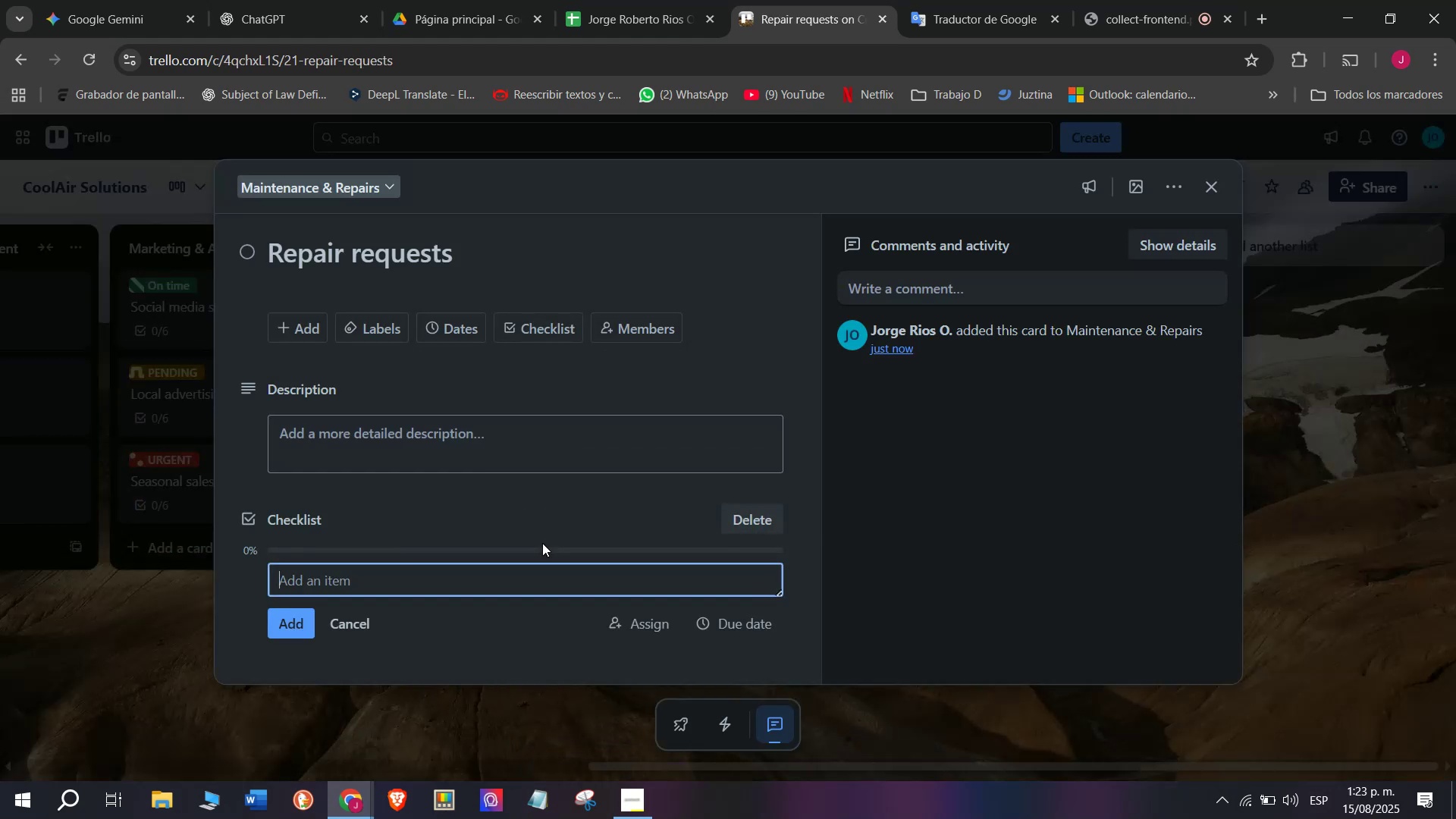 
type(review )
 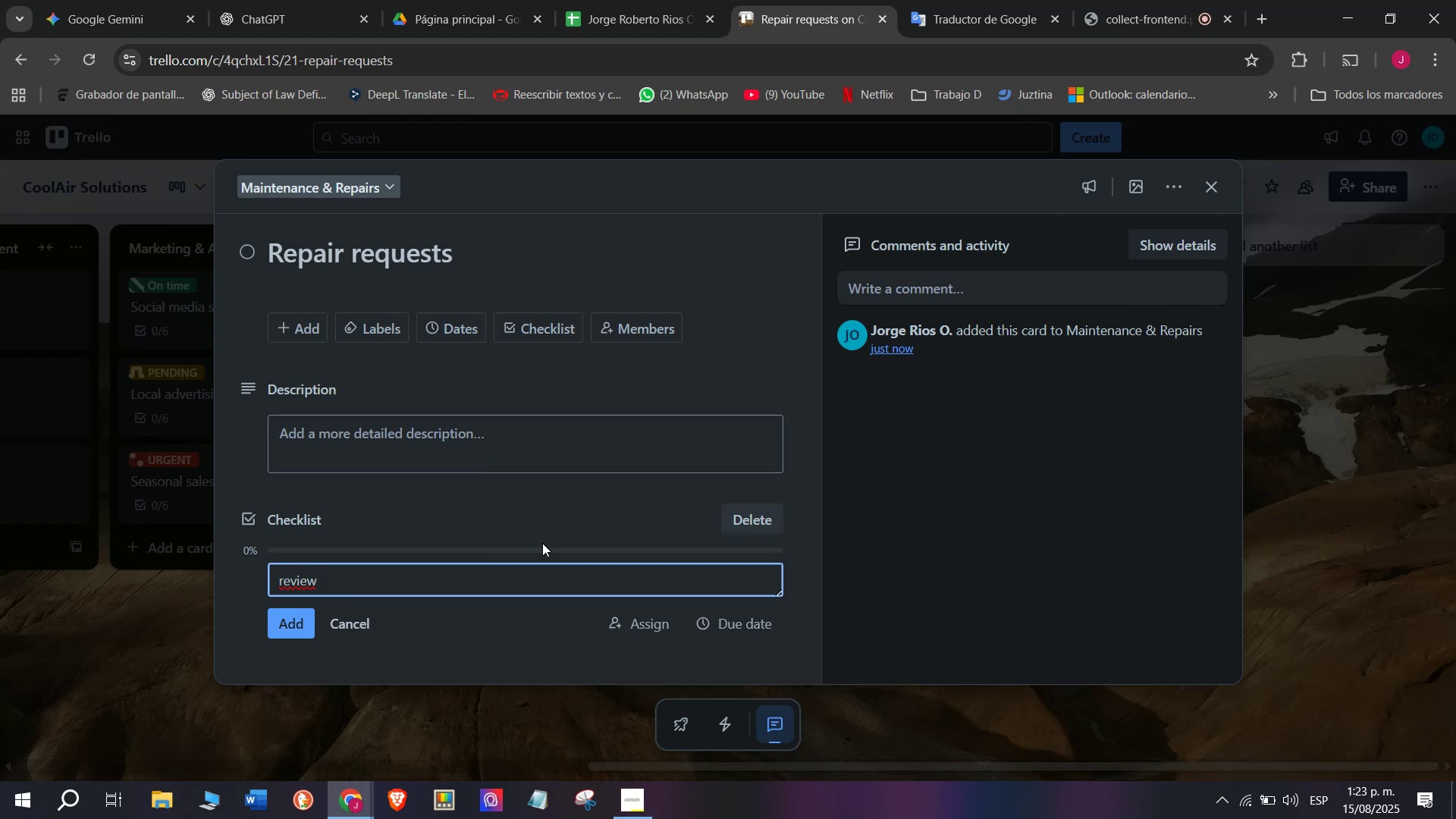 
wait(6.74)
 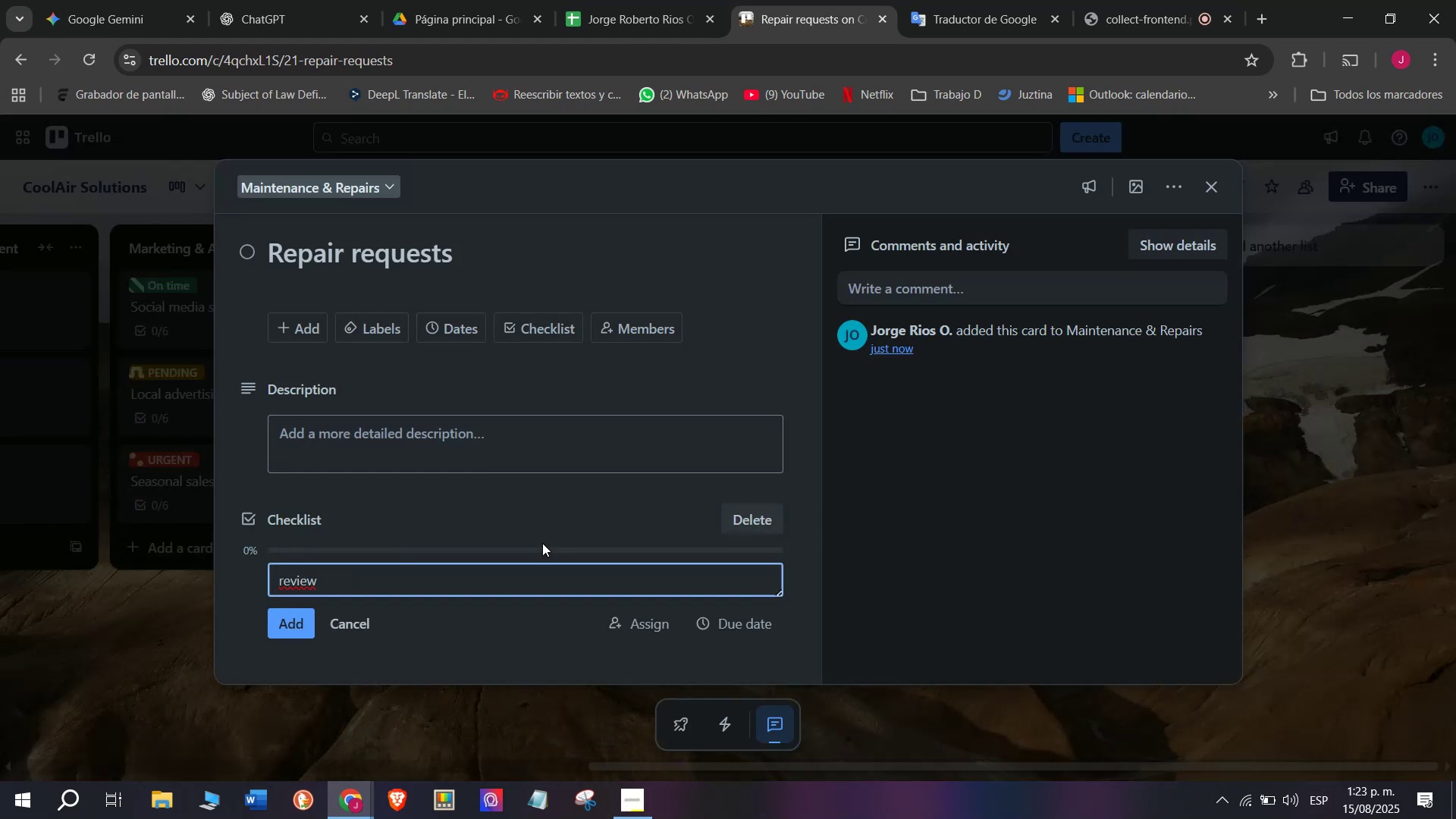 
type(reported issues)
 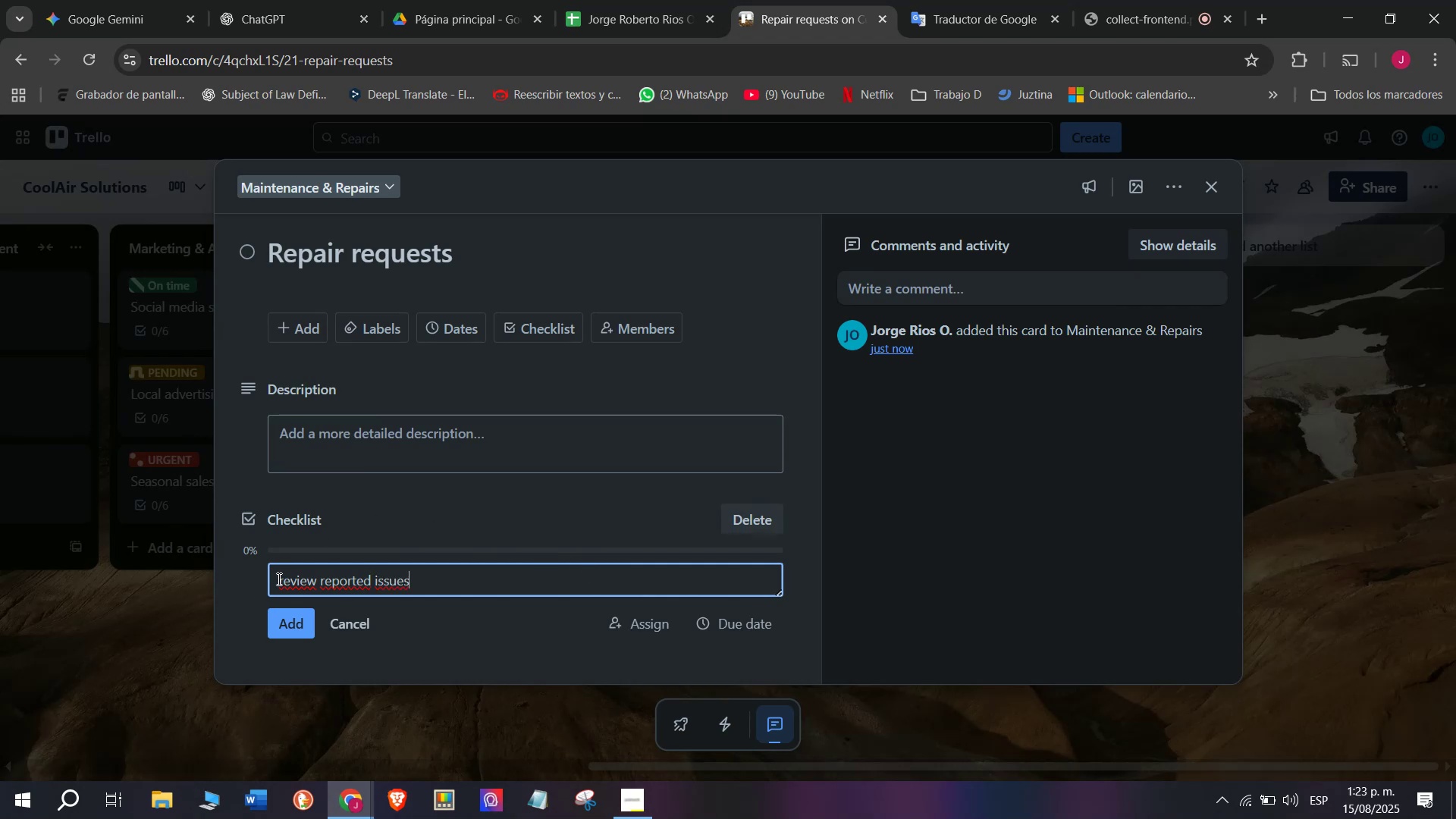 
left_click([282, 580])
 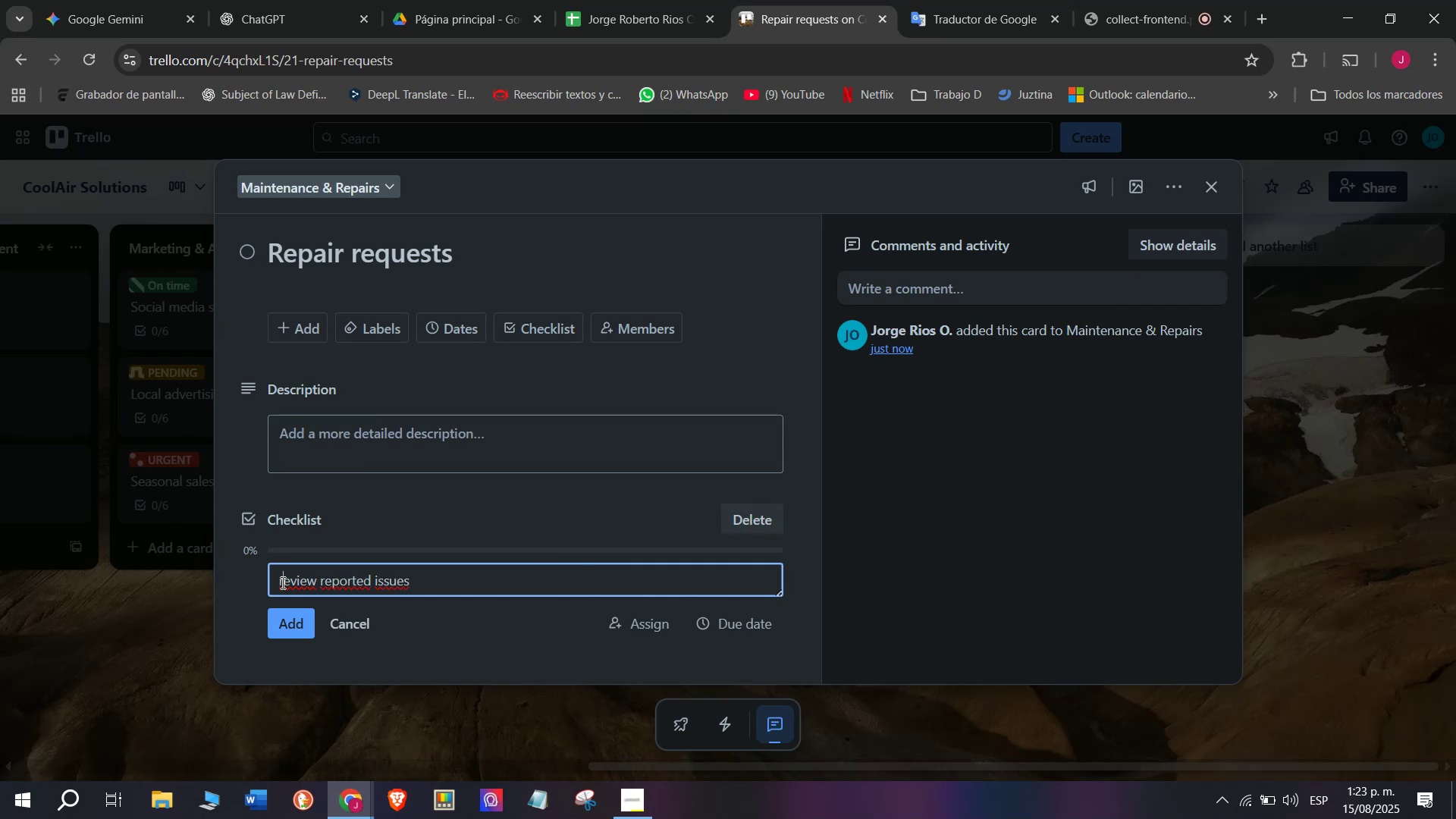 
key(Backspace)
 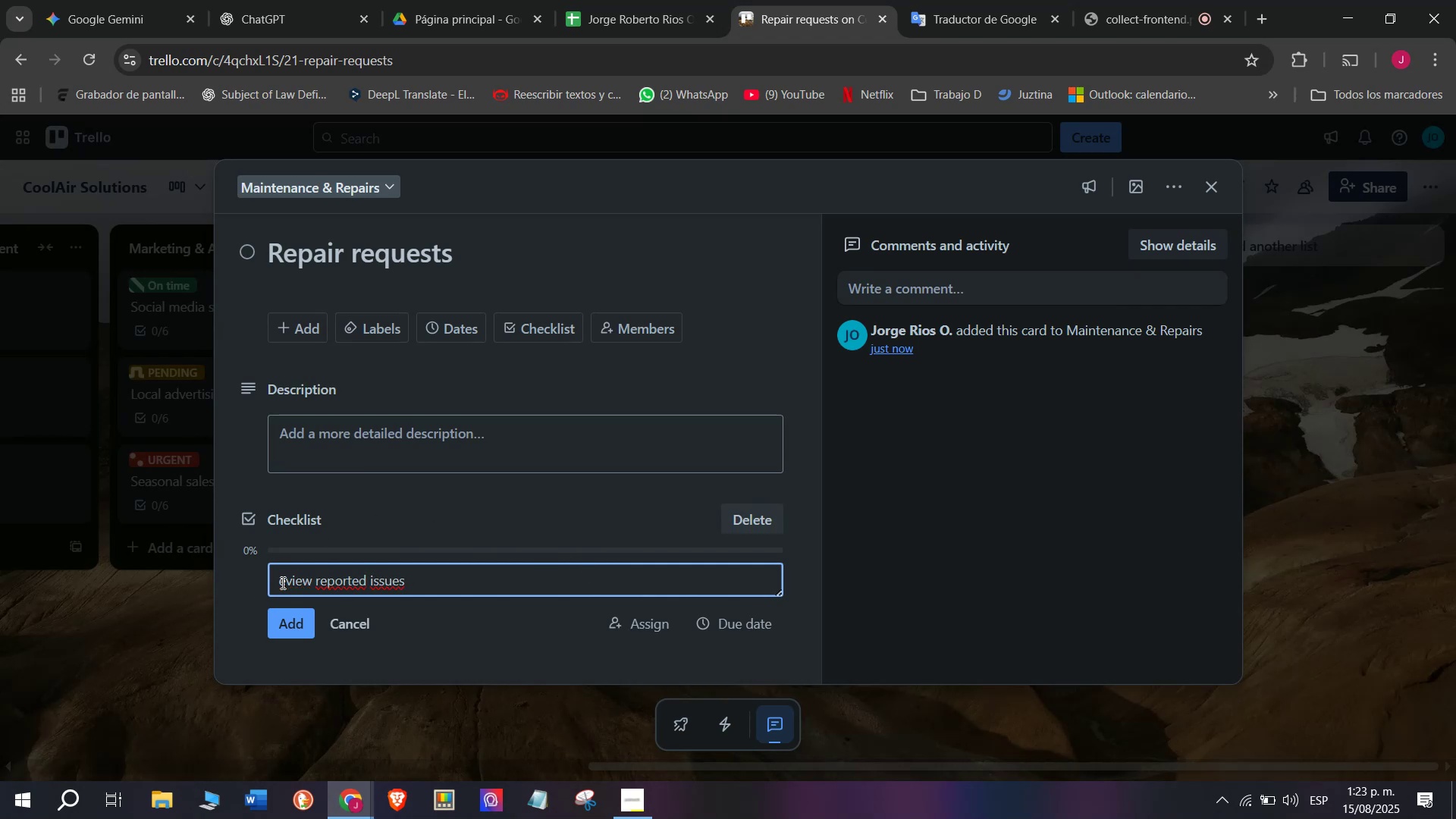 
key(Shift+R)
 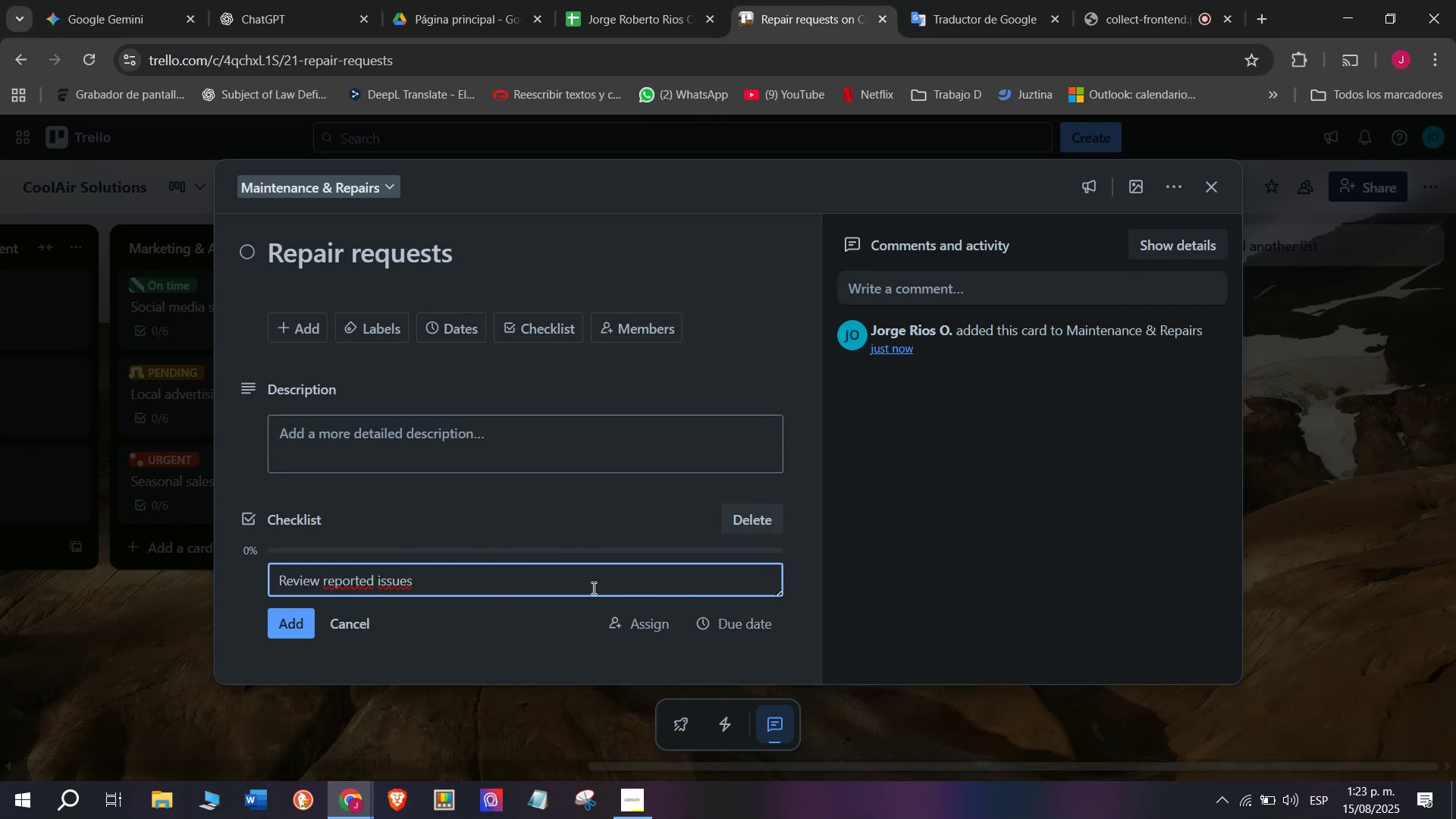 
left_click([585, 583])
 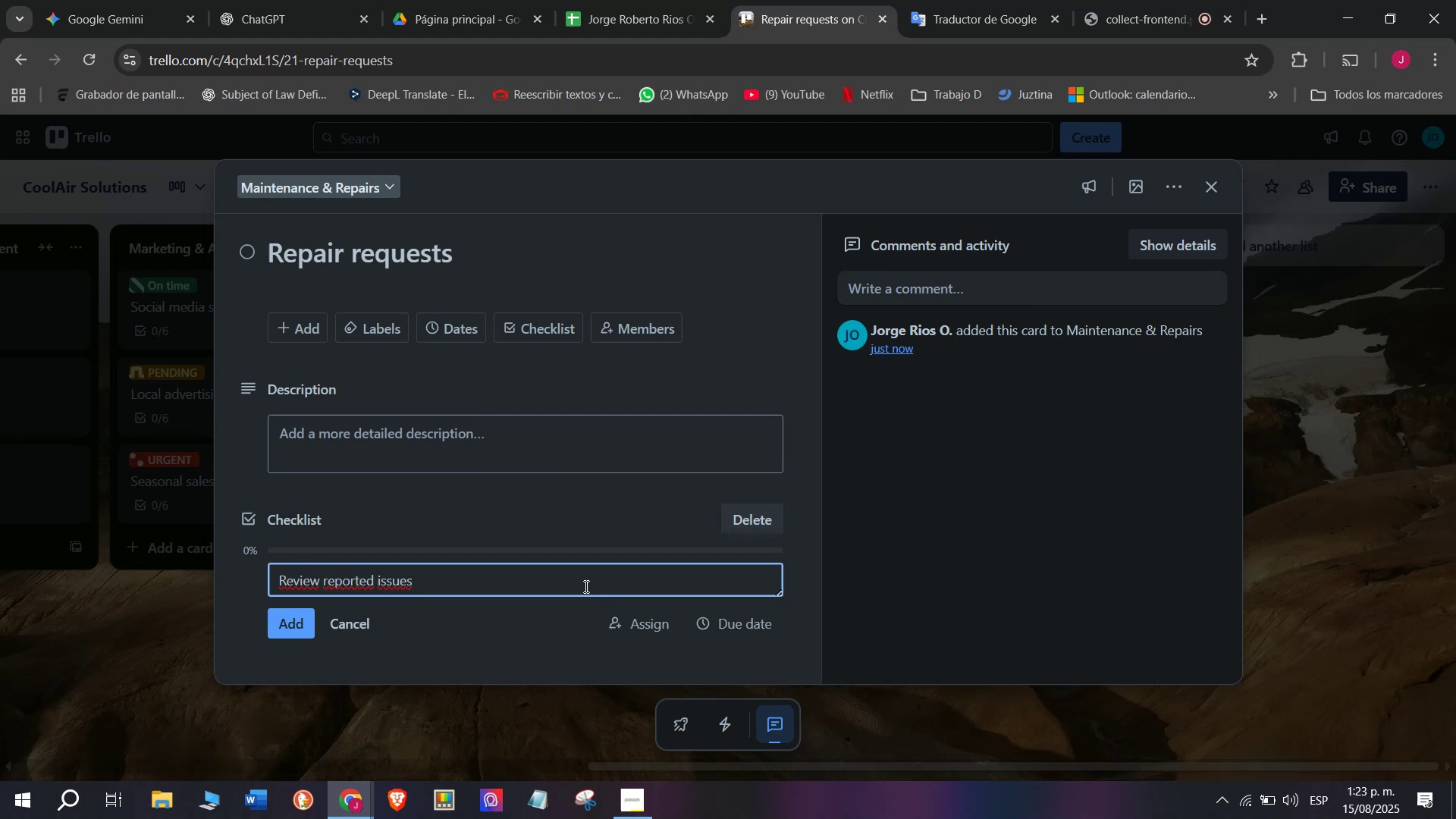 
key(Enter)
 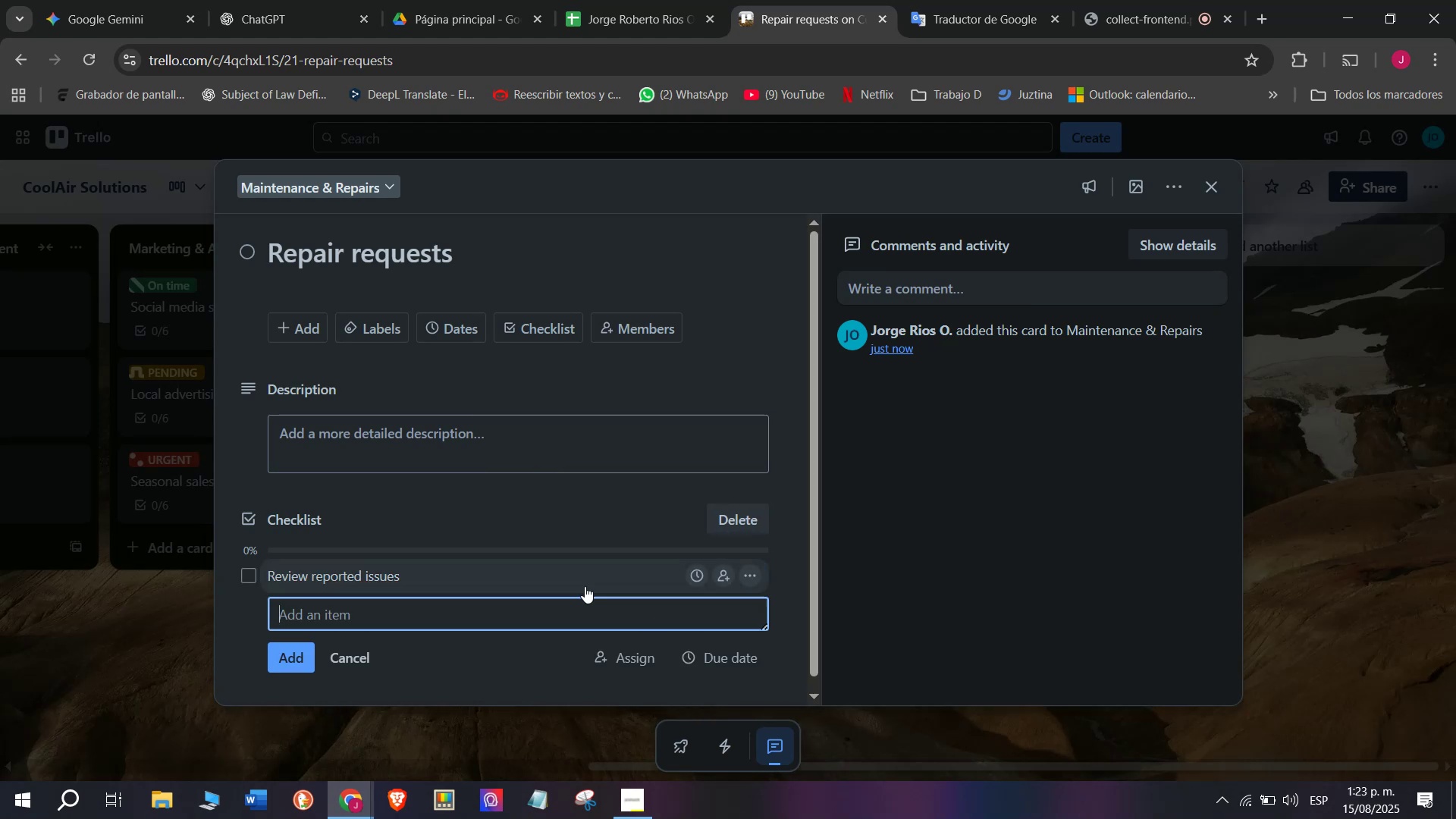 
type(Assi)
 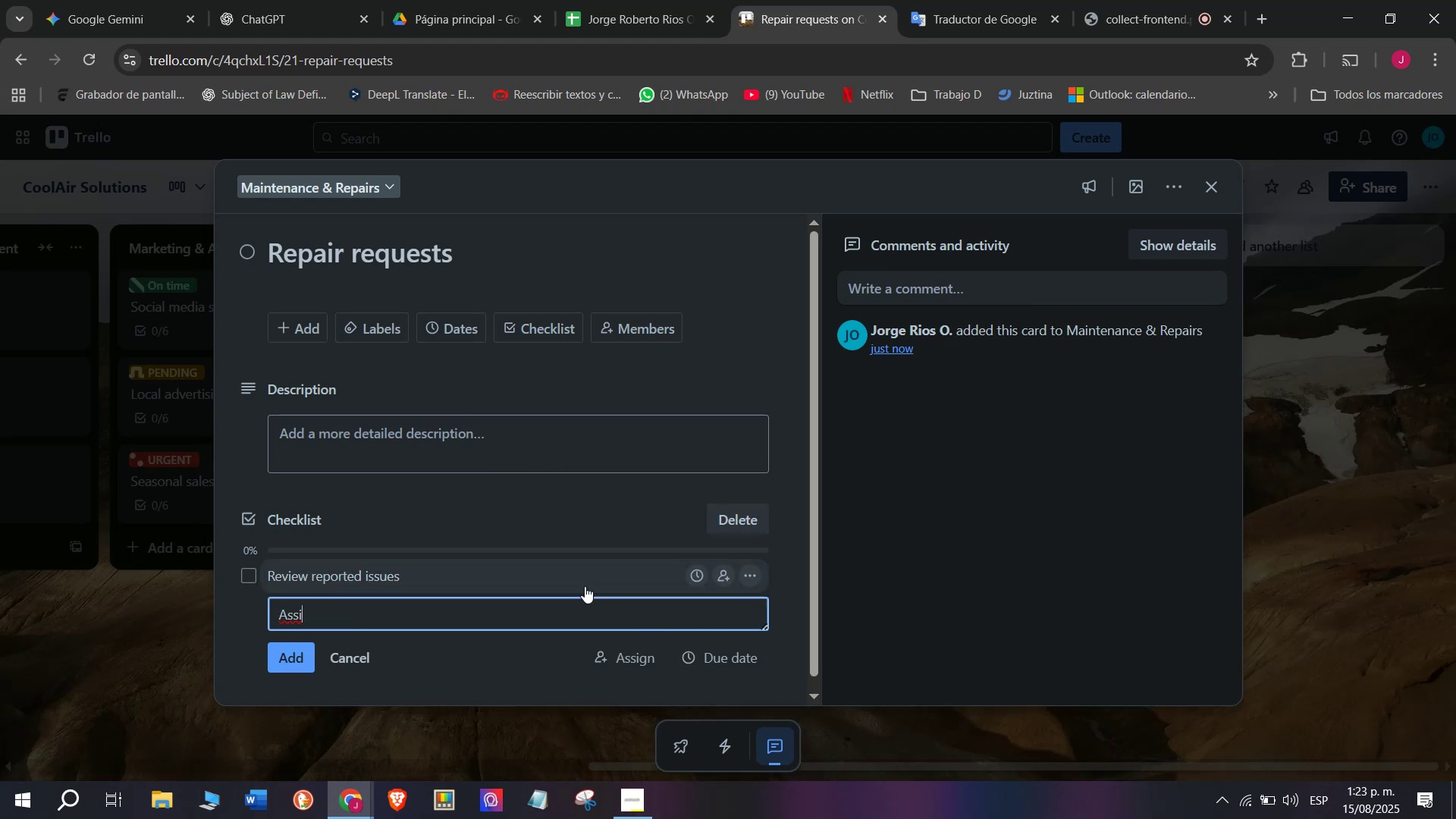 
type(gn technician)
 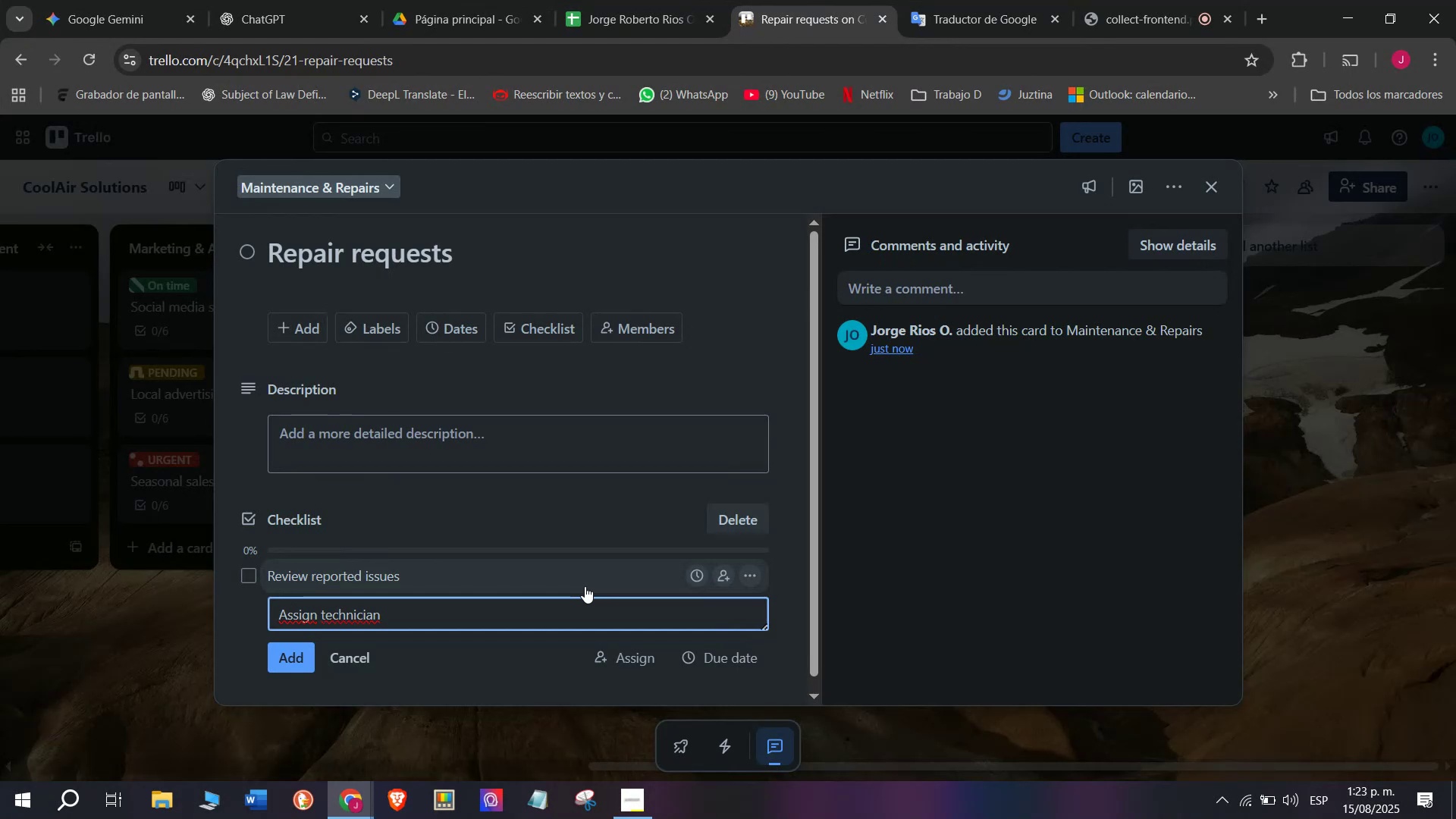 
key(Enter)
 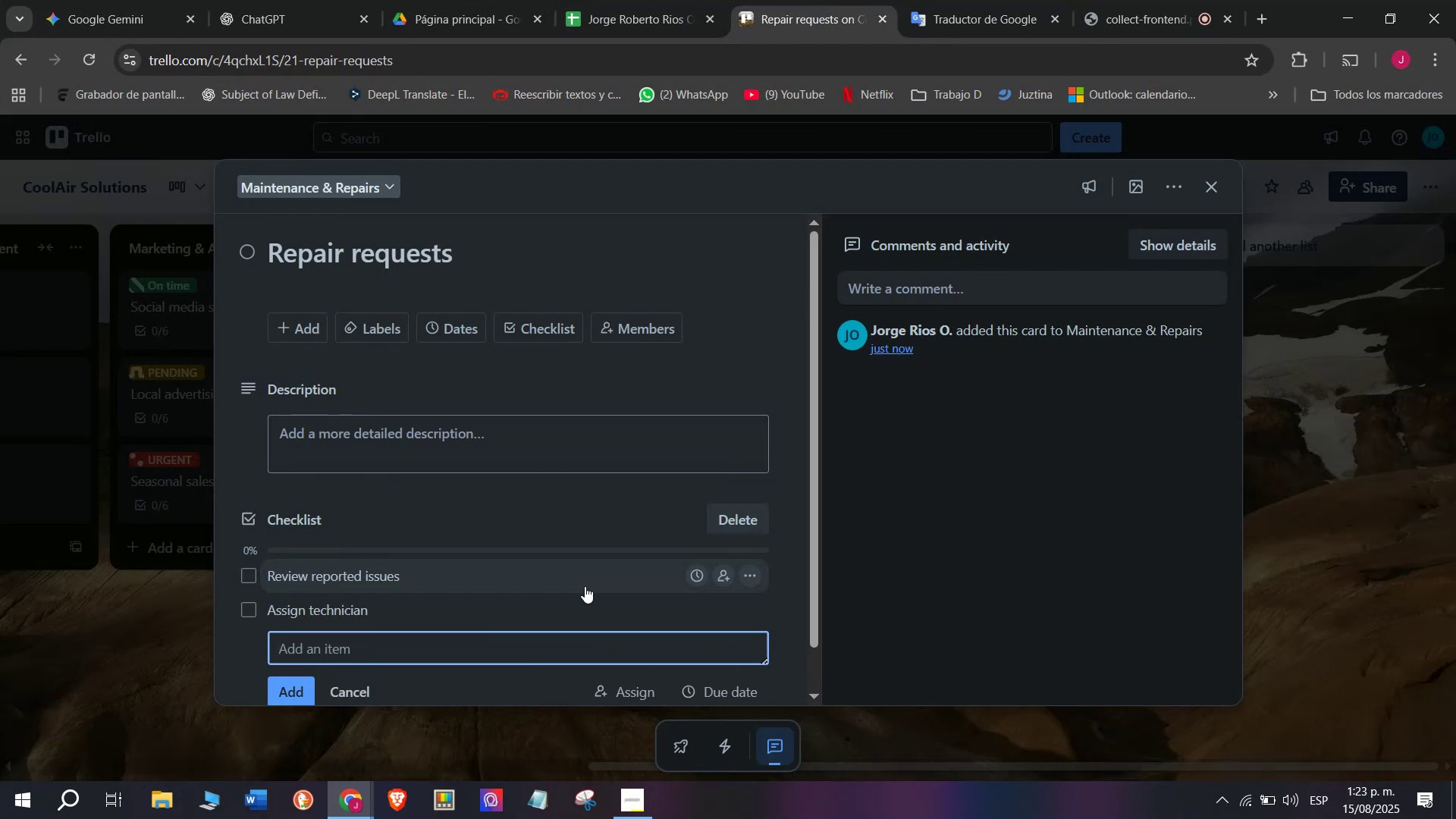 
type(order )
 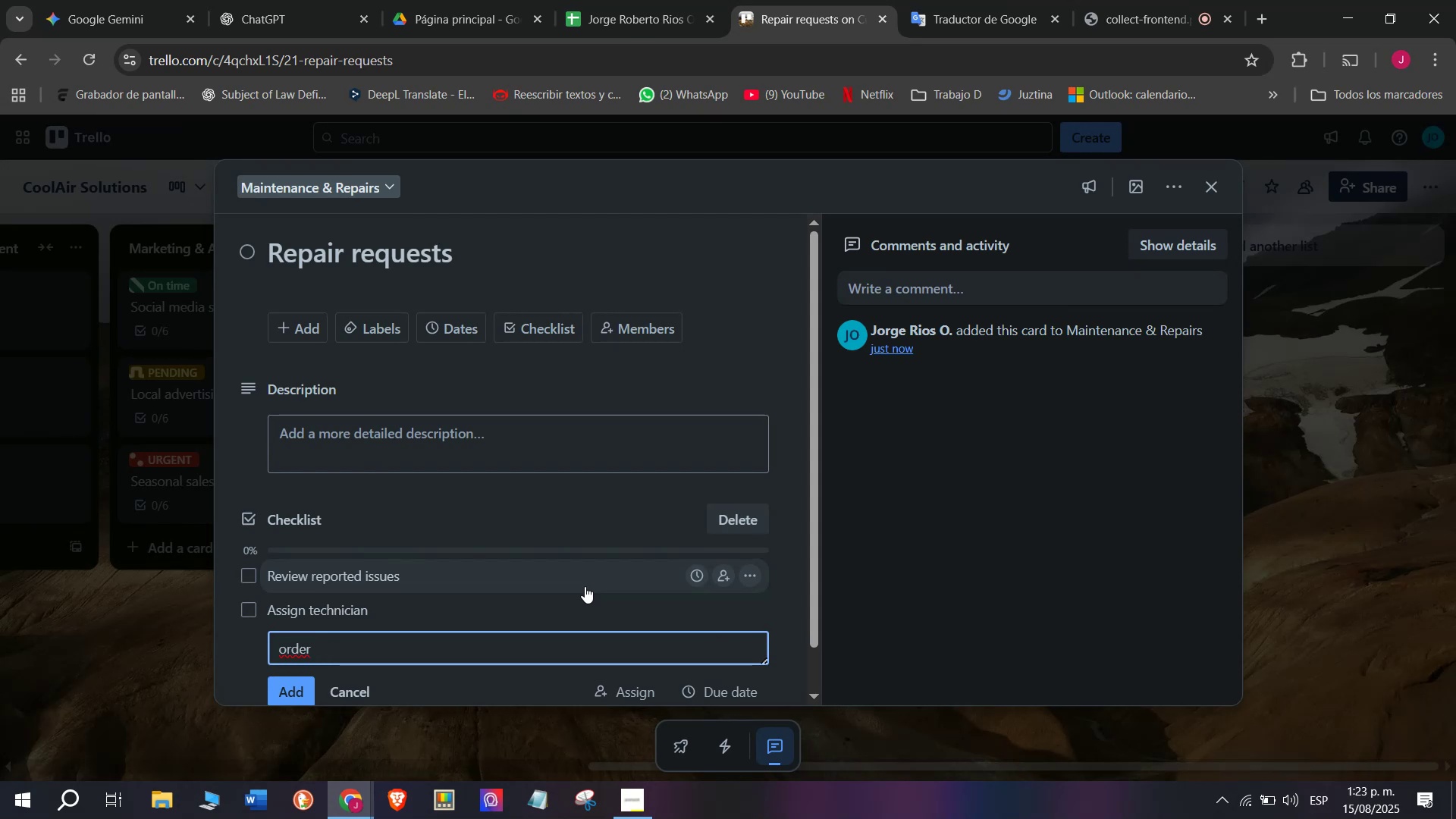 
type(replaceme)
 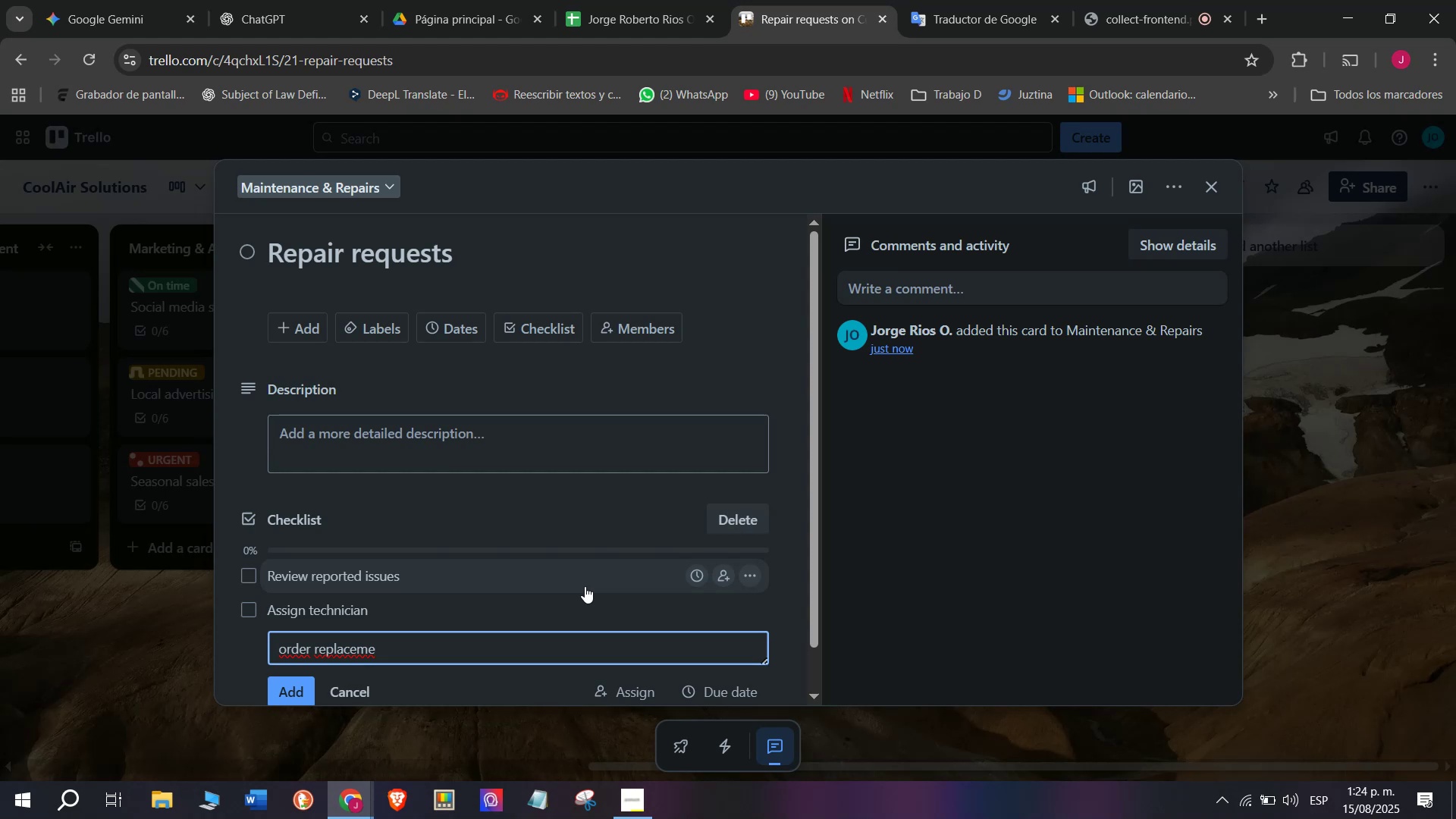 
type(nt)
 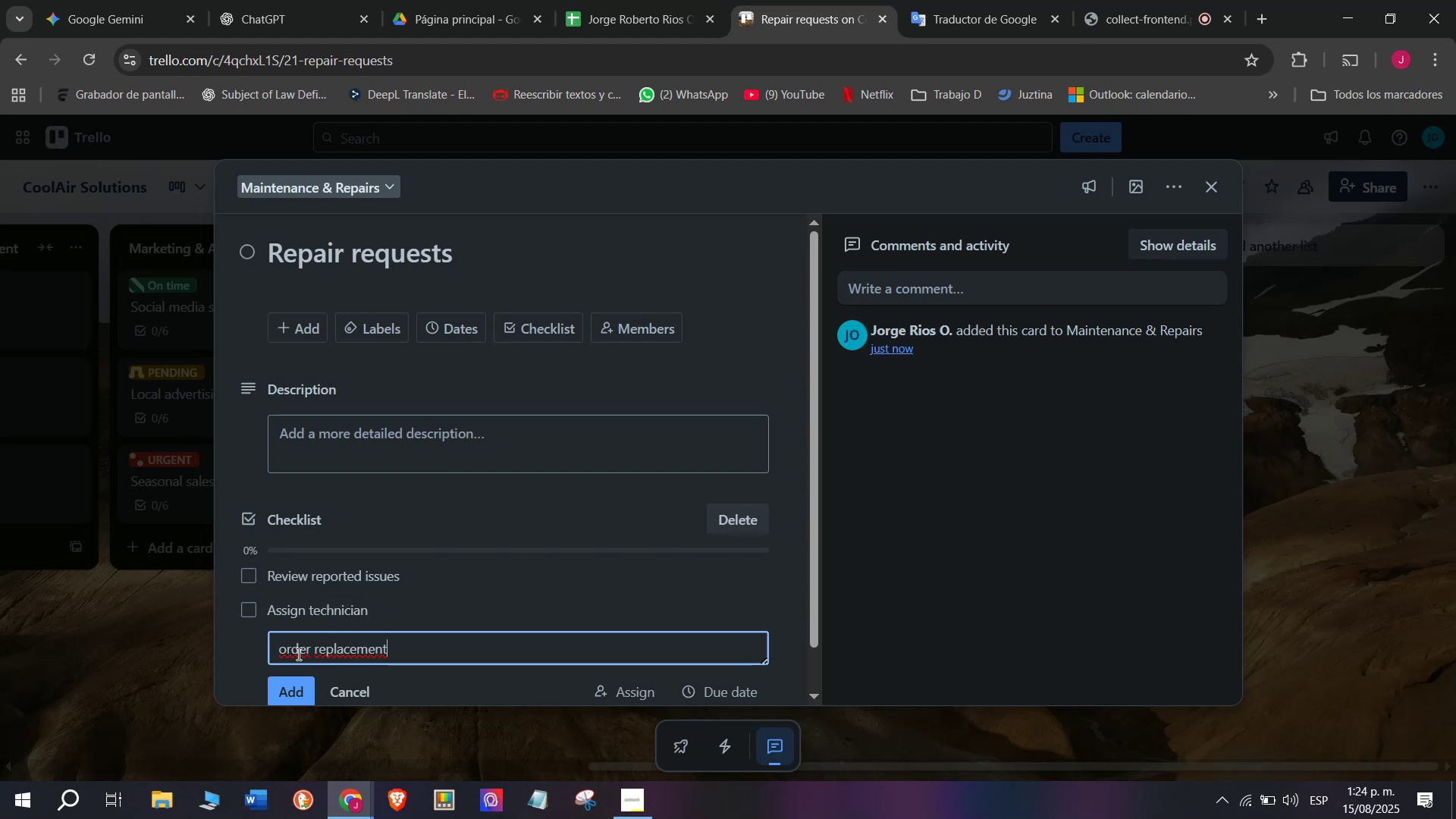 
left_click([287, 649])
 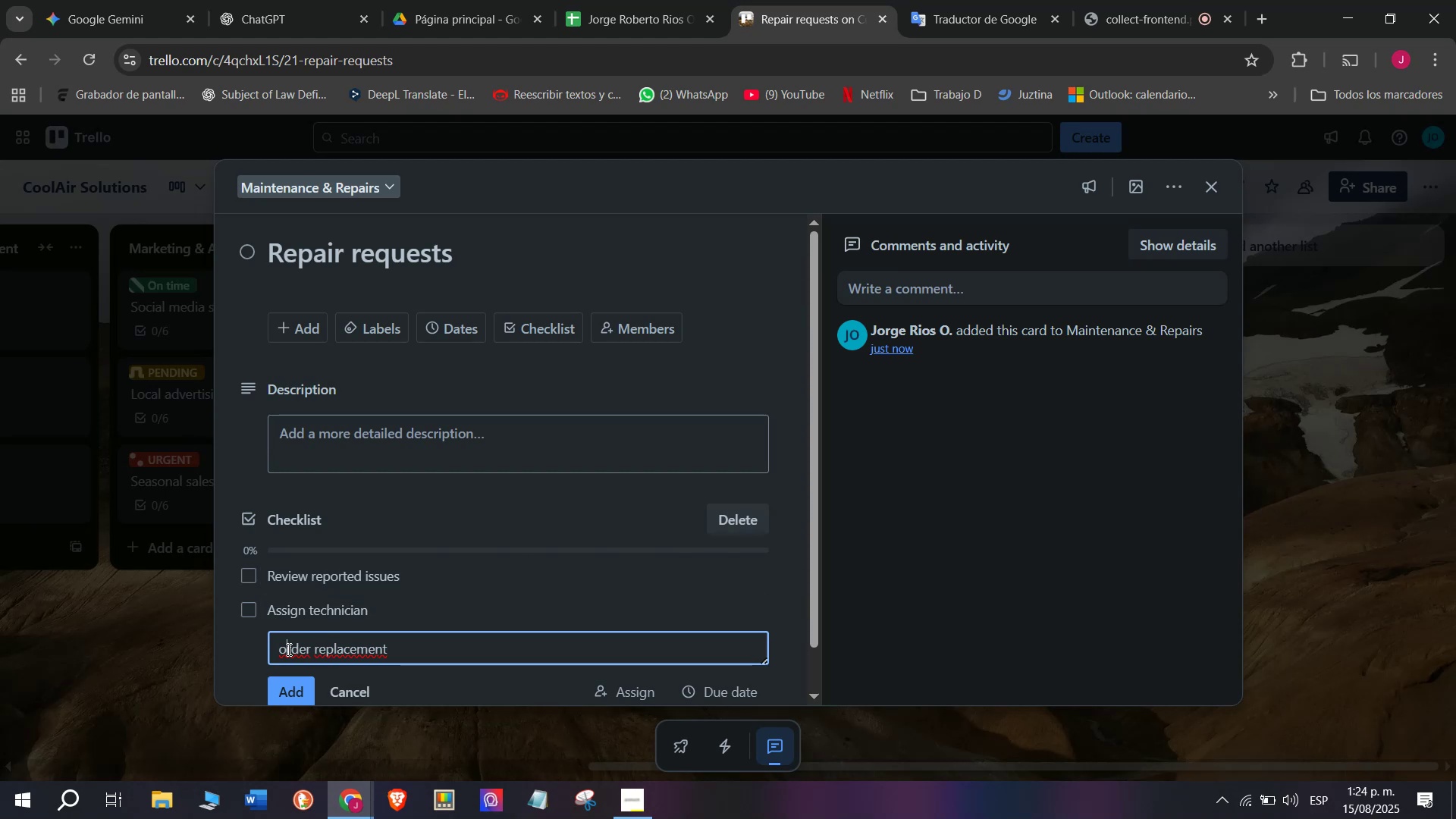 
key(Backspace)
 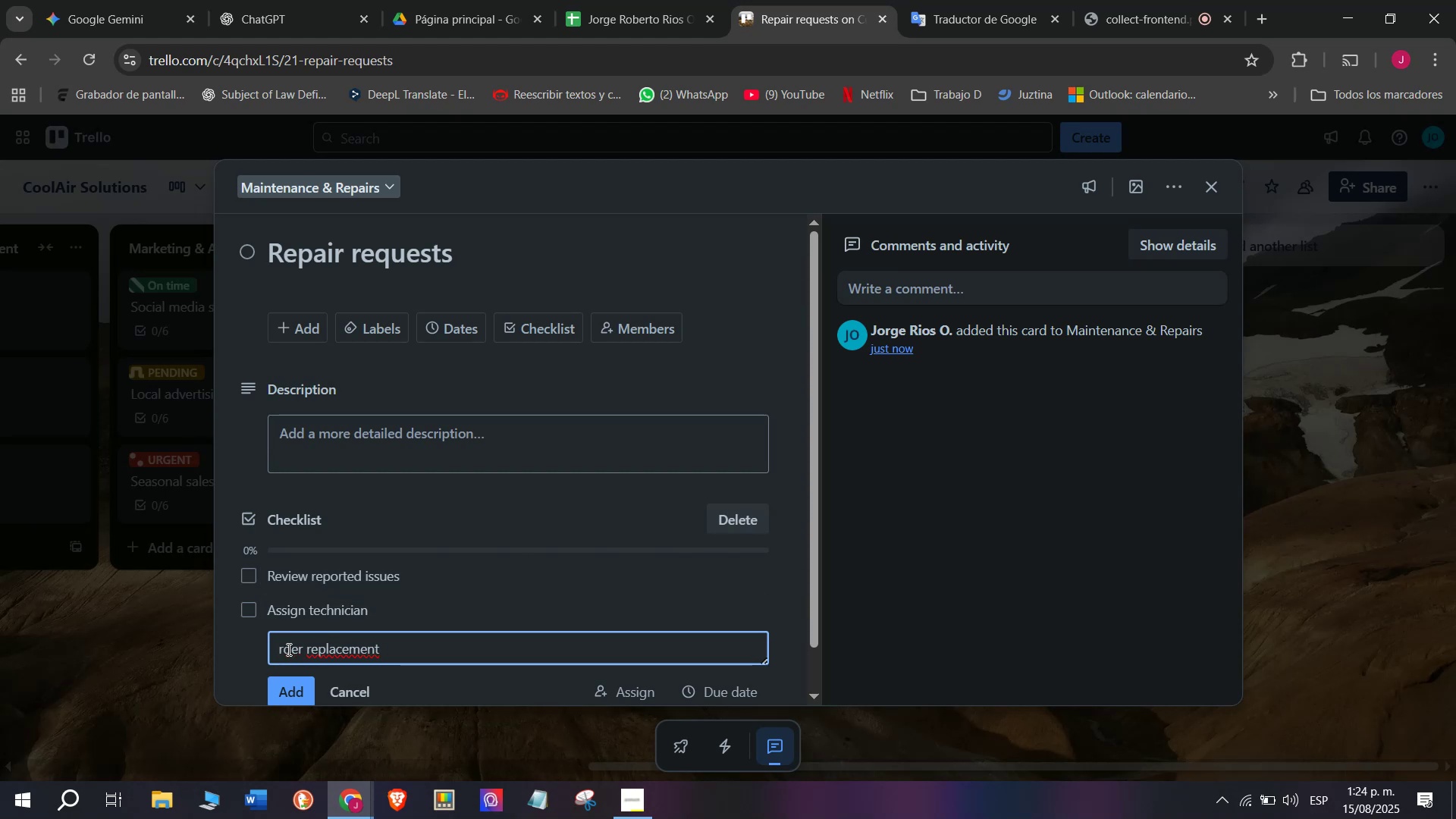 
key(Shift+O)
 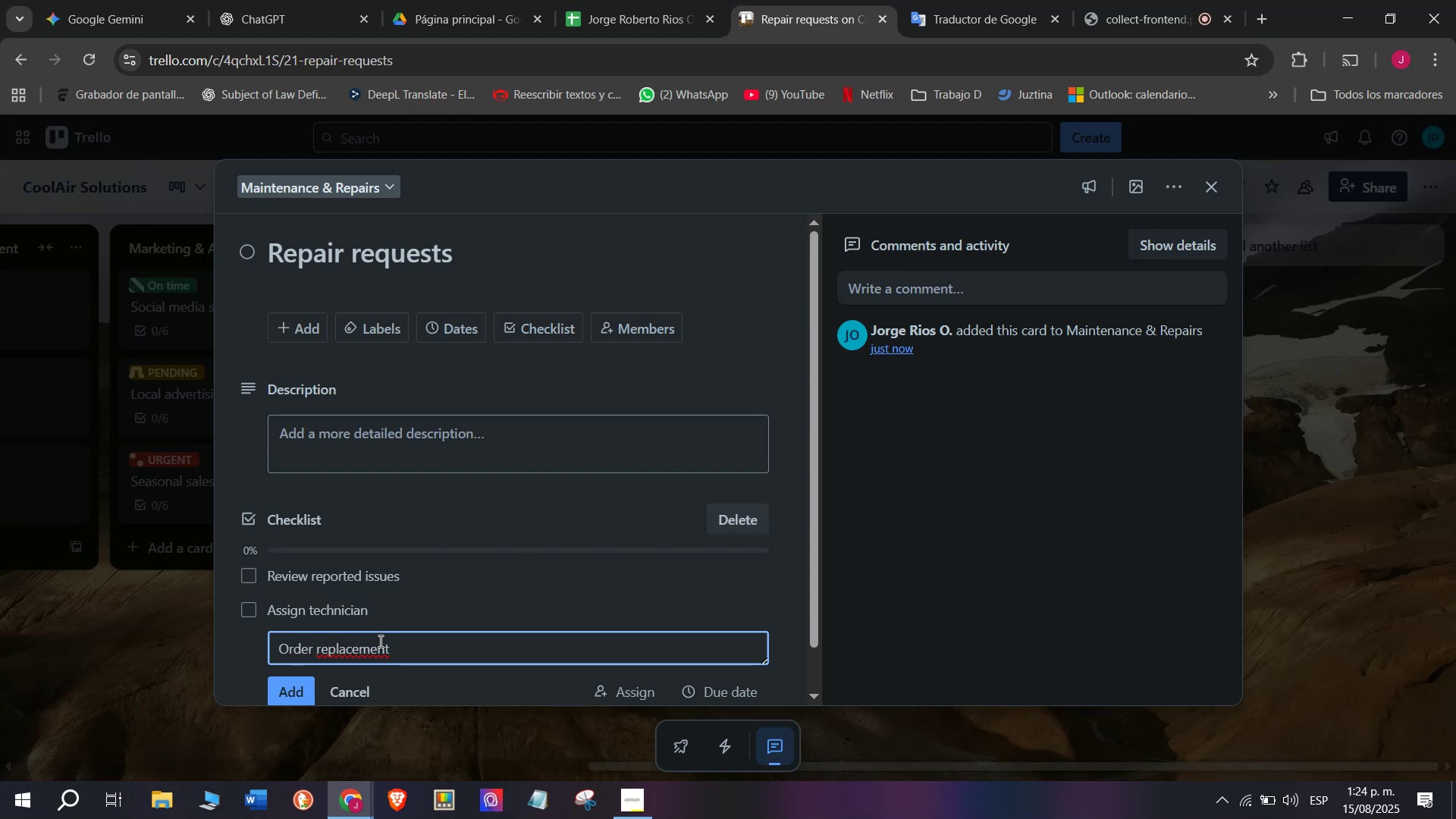 
left_click([425, 648])
 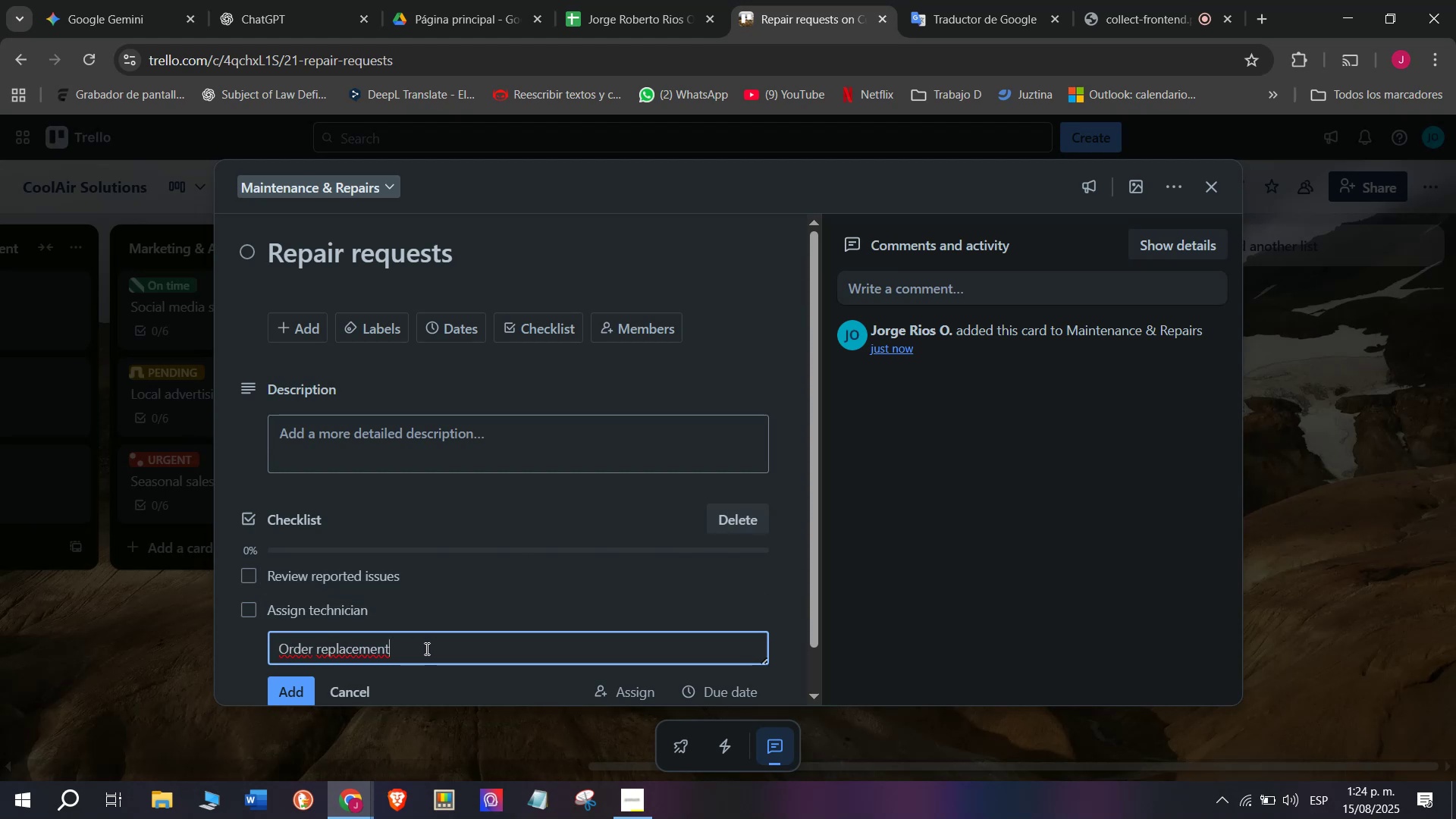 
key(Space)
 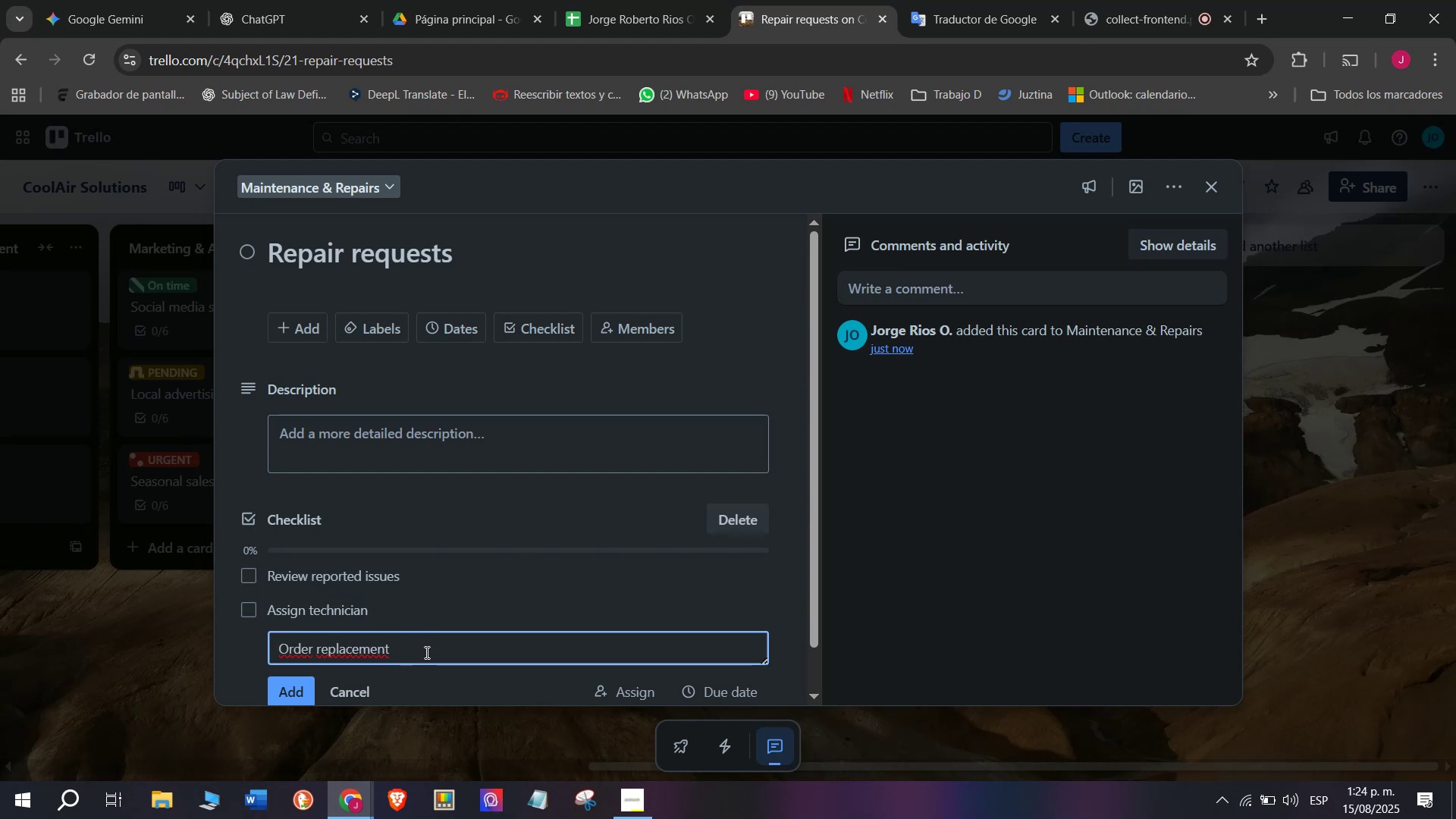 
type(parts)
 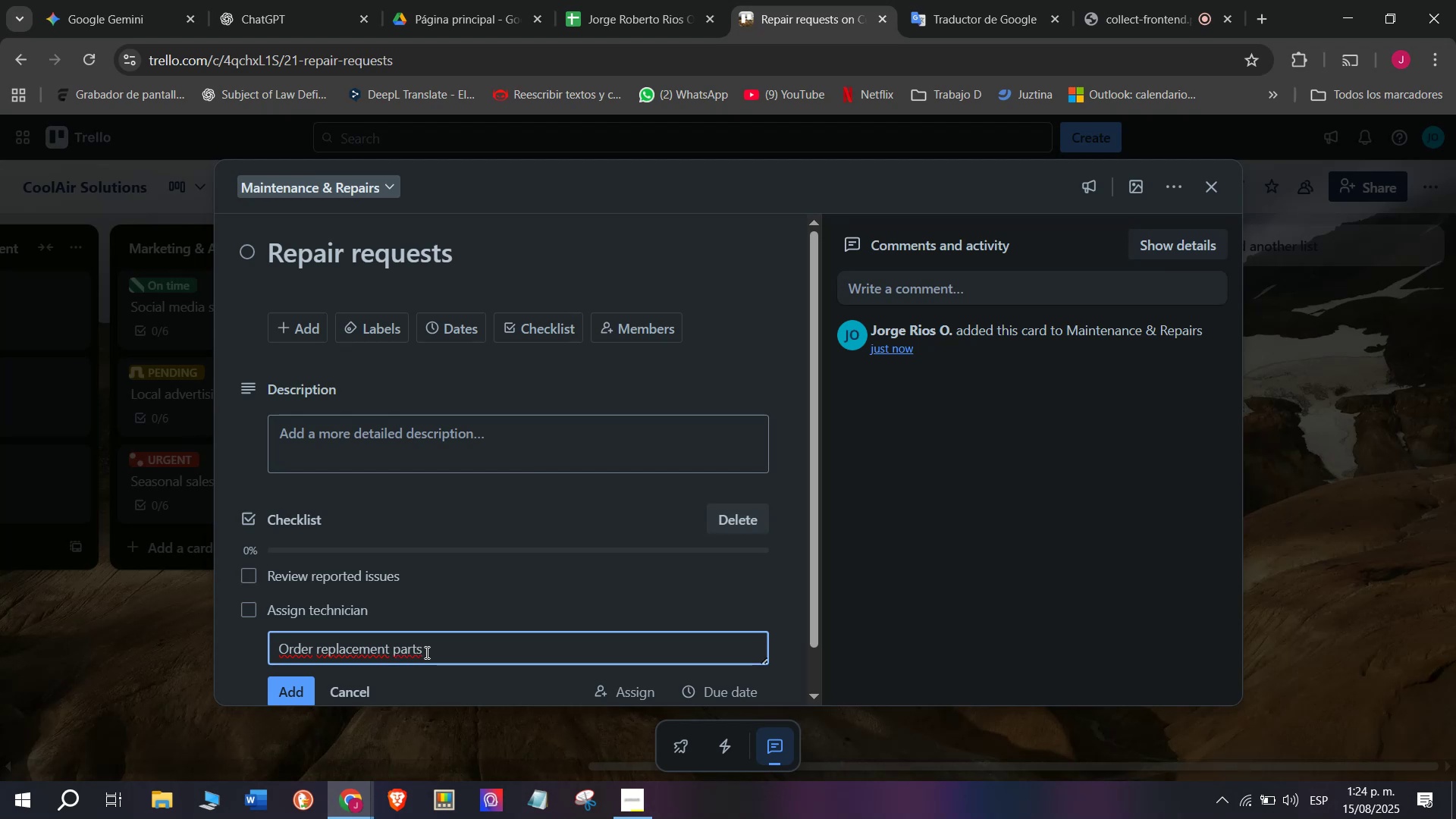 
key(Enter)
 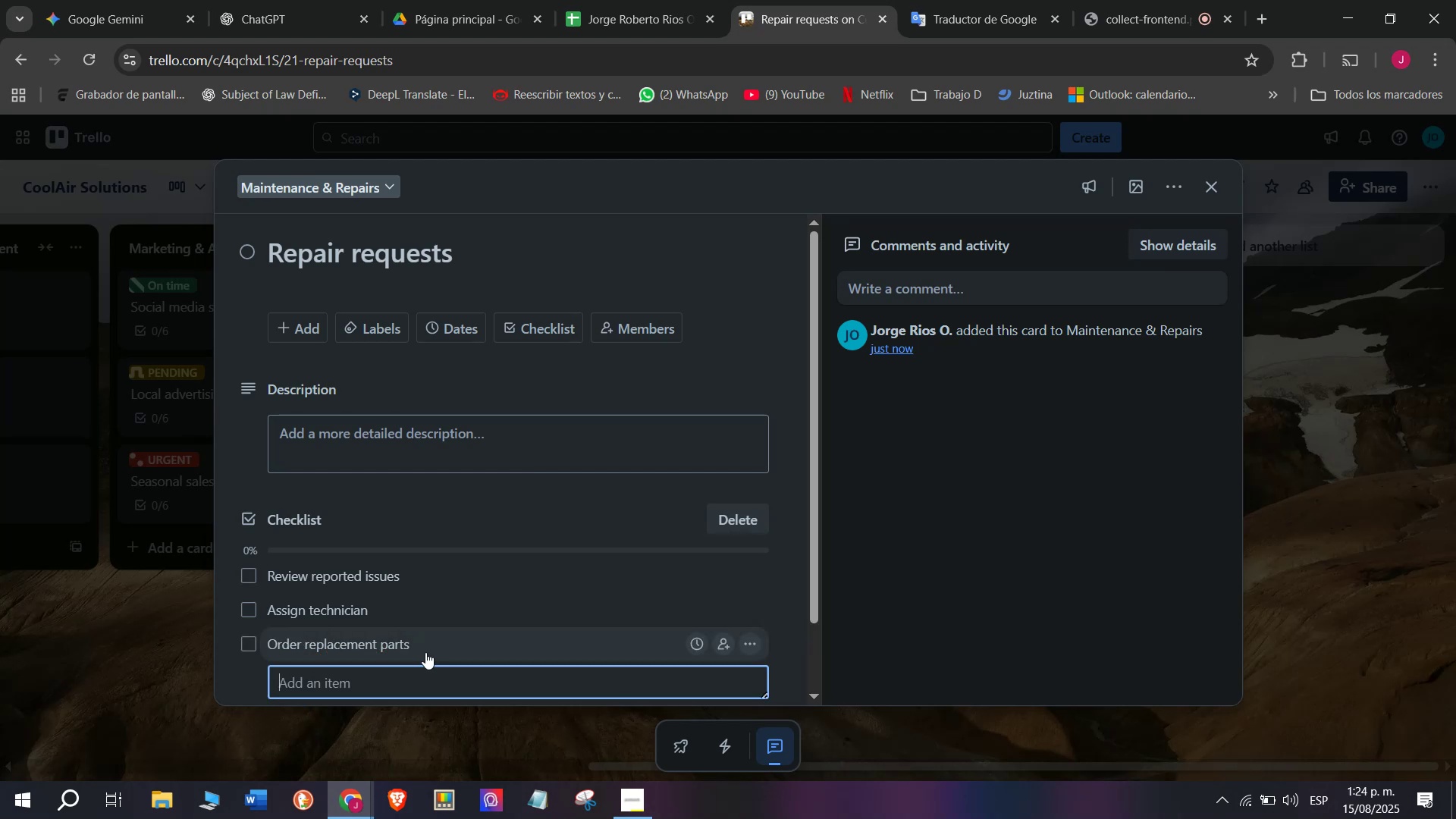 
type(Sche)
 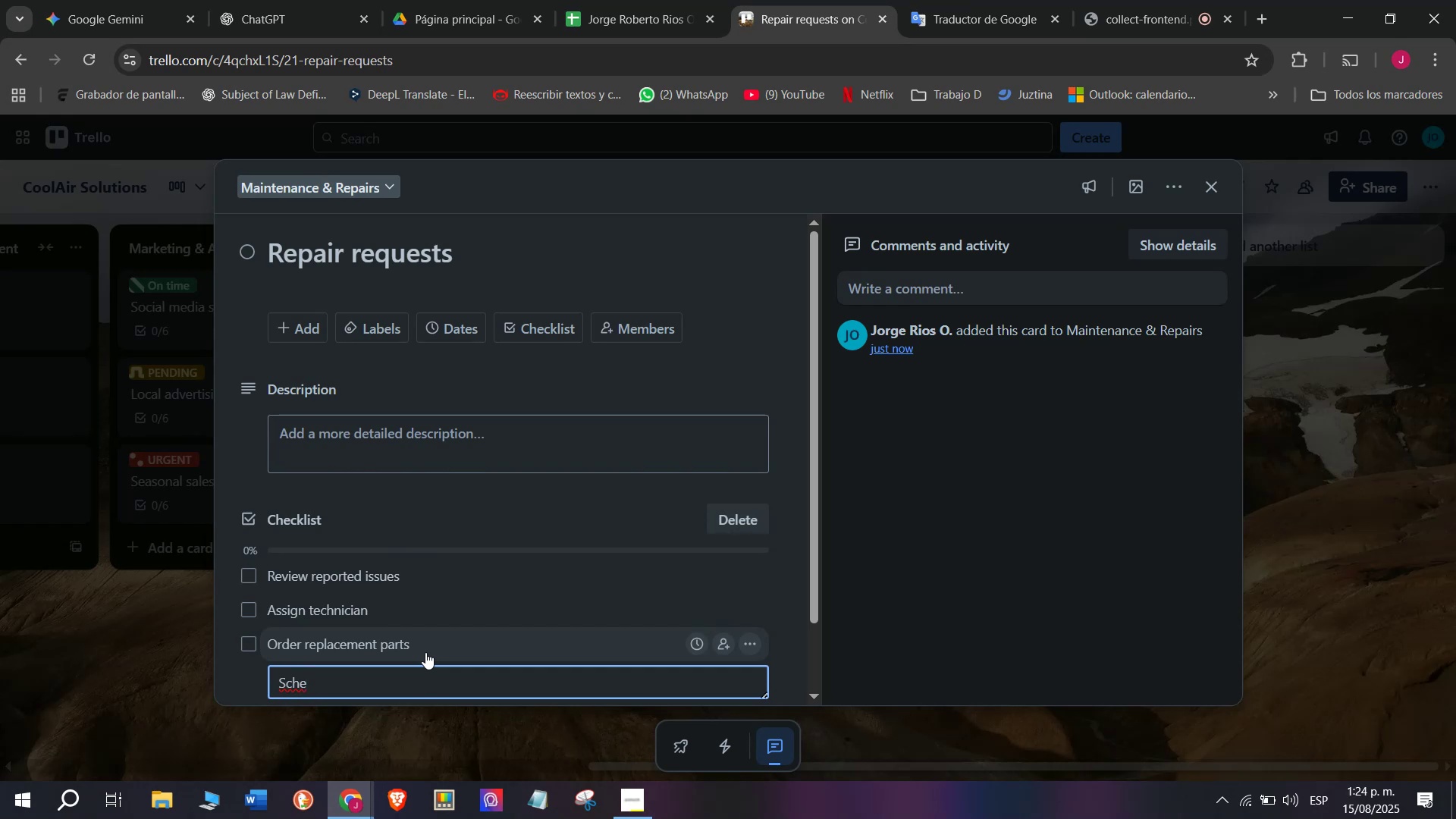 
type(due)
 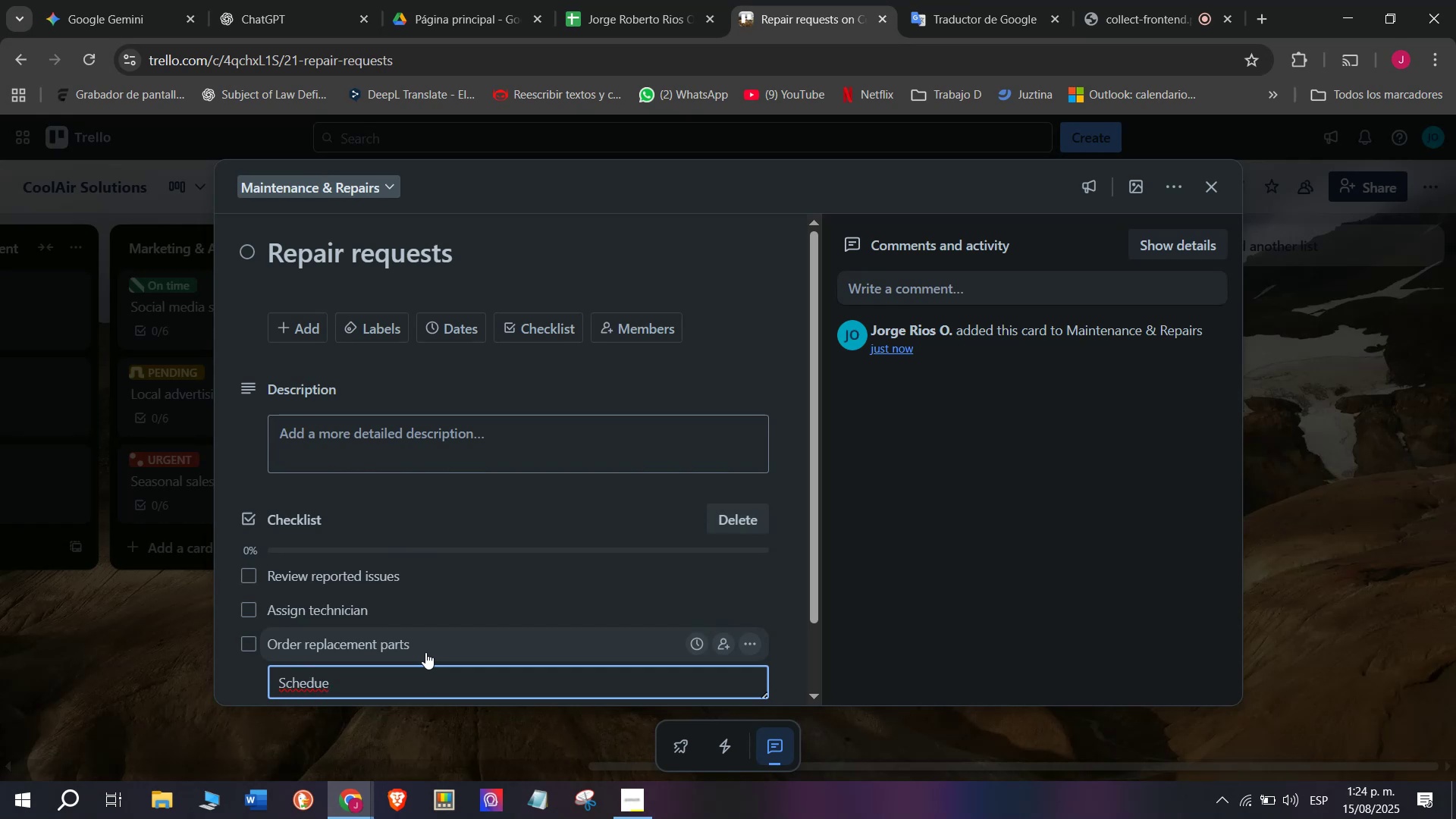 
key(Backspace)
type(le )
 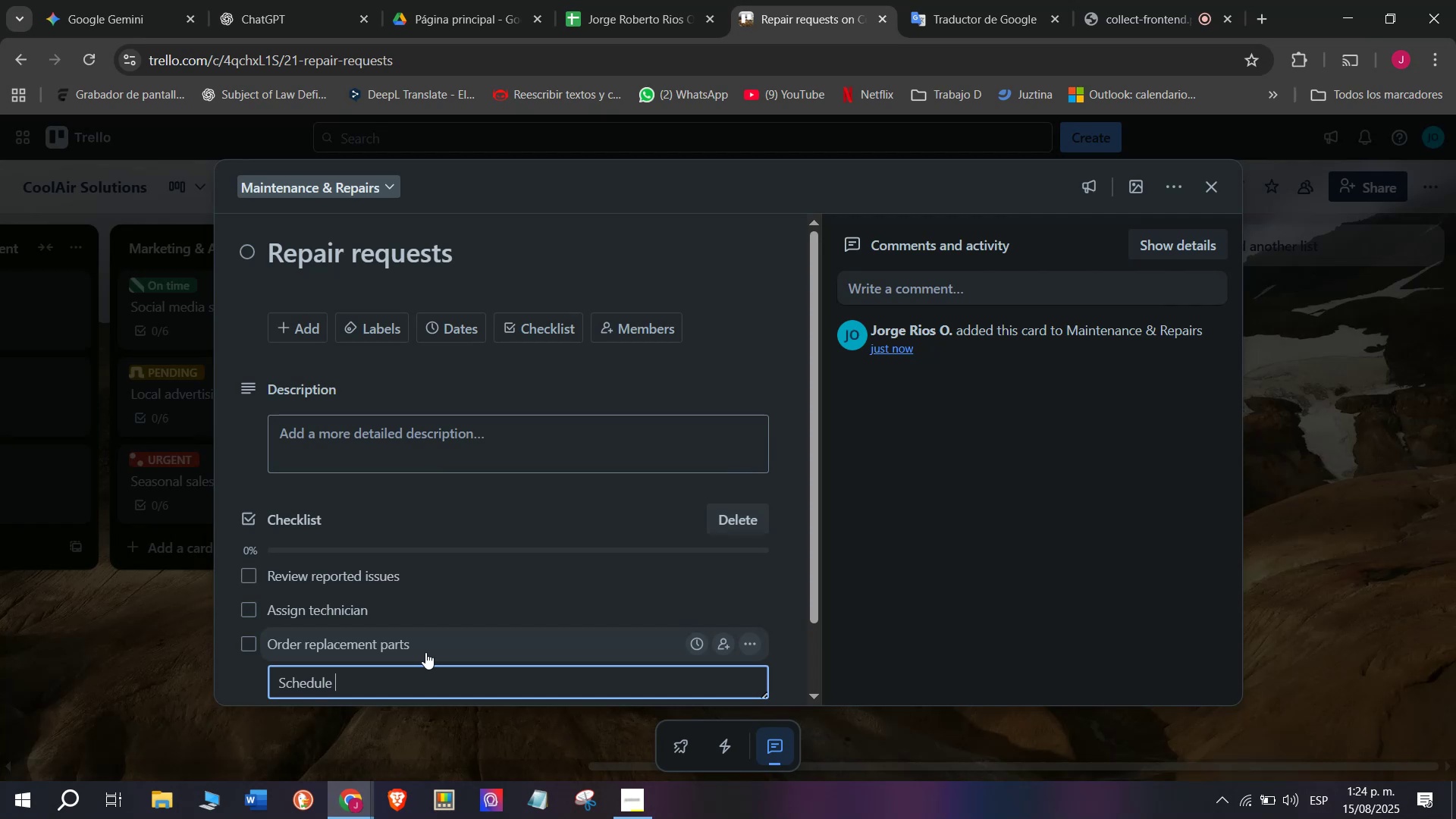 
type(visits=)
key(Backspace)
 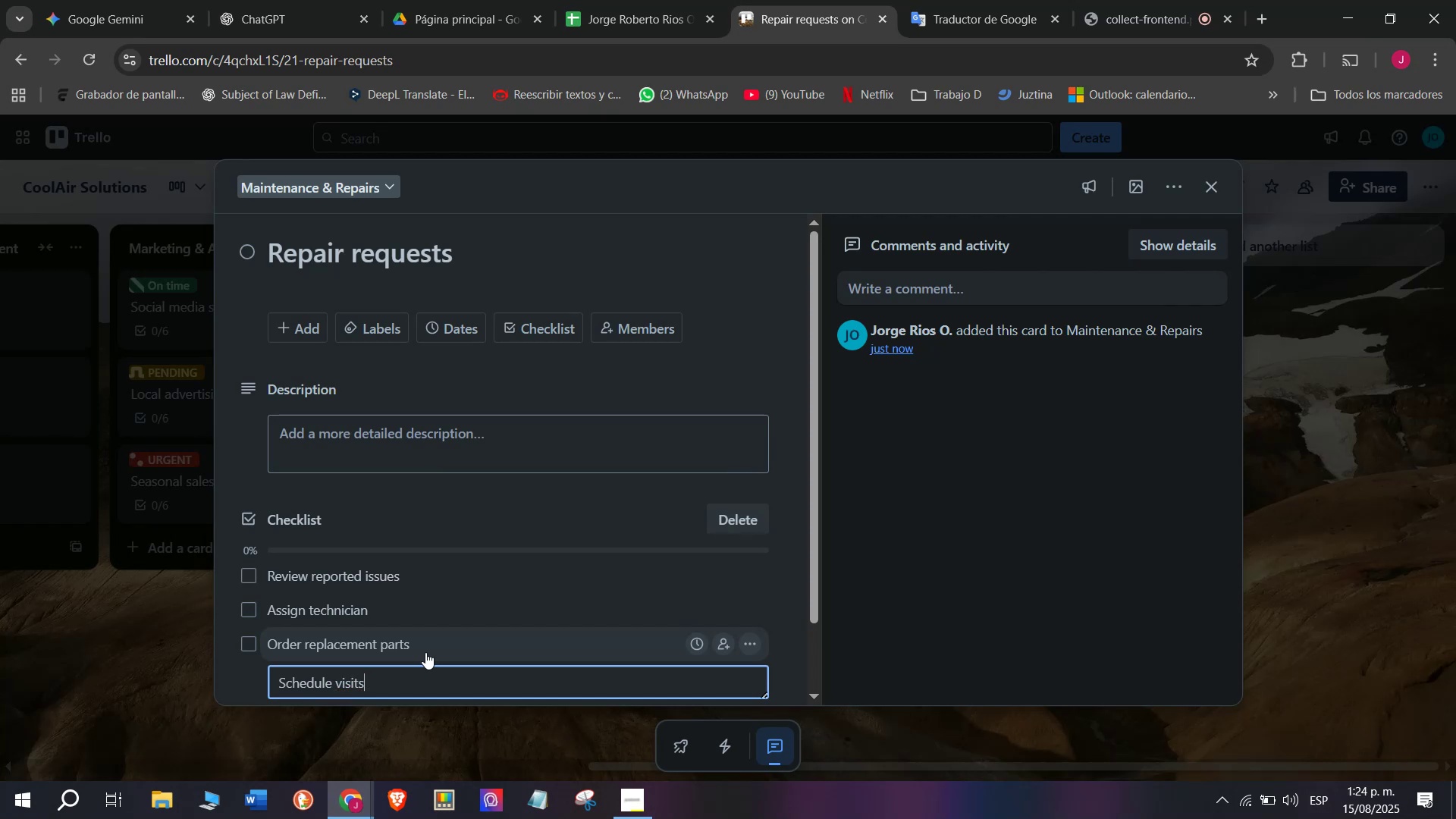 
key(Enter)
 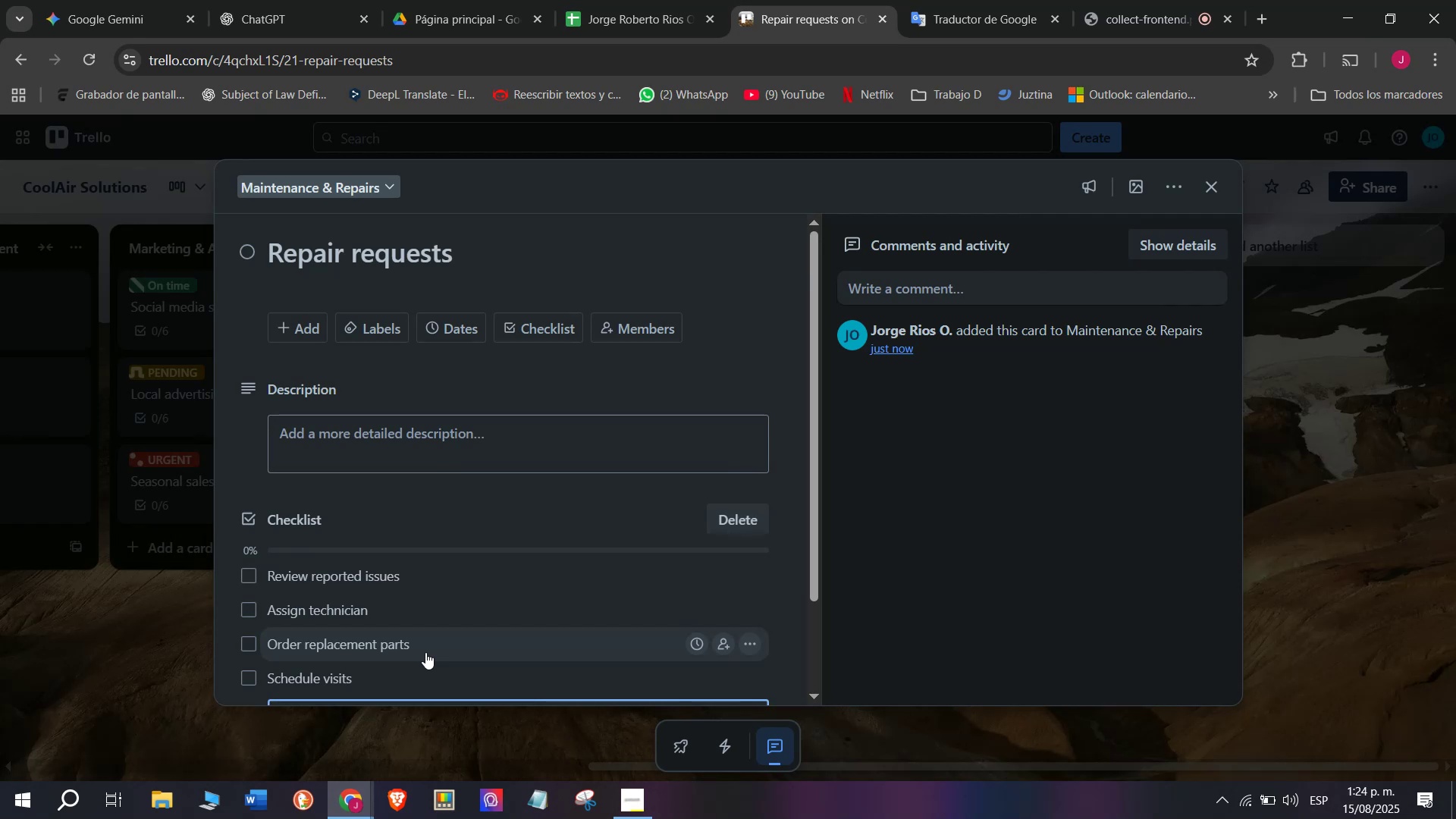 
type(Fix and test units)
 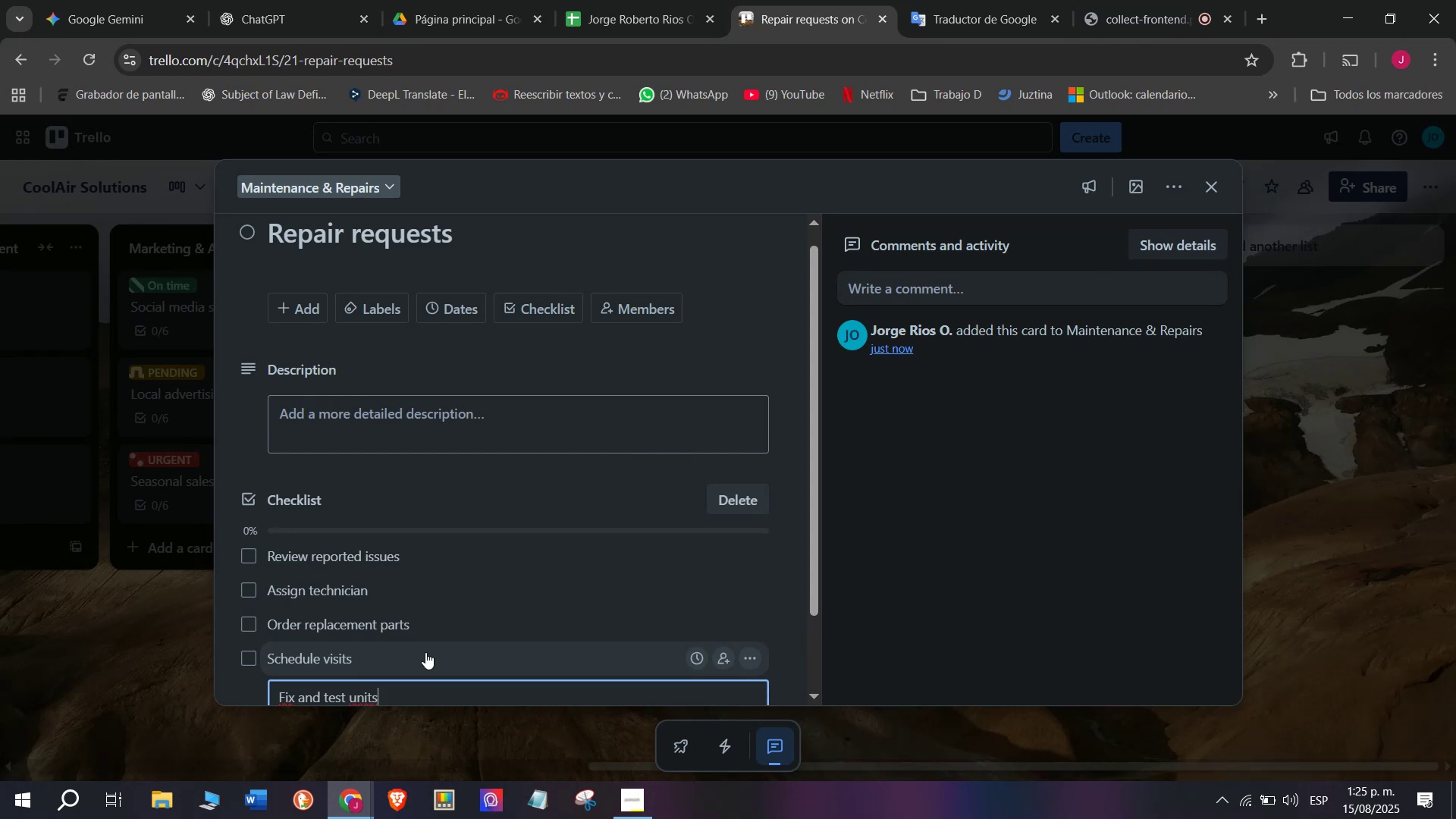 
key(Enter)
 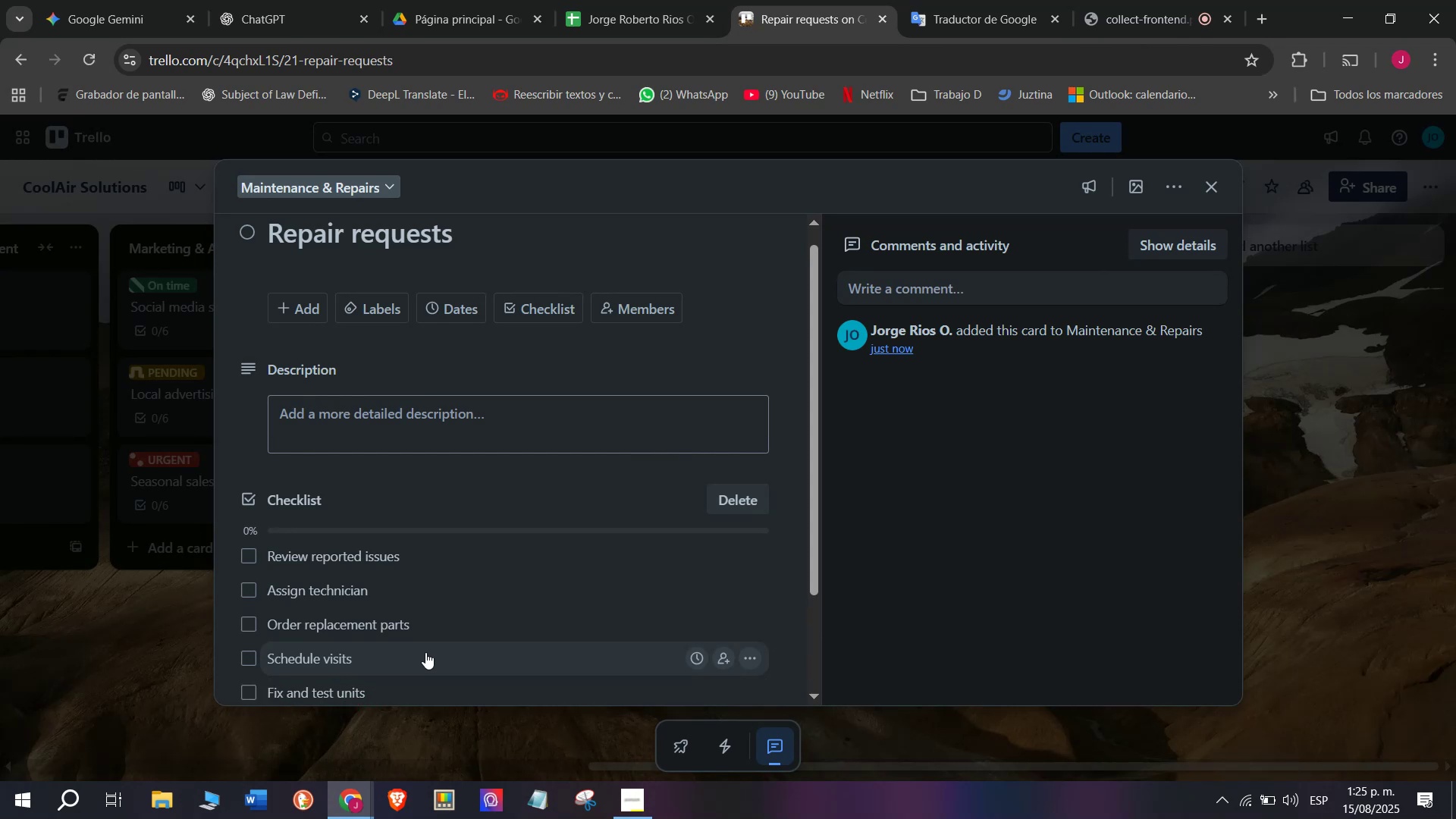 
type(Close service)
 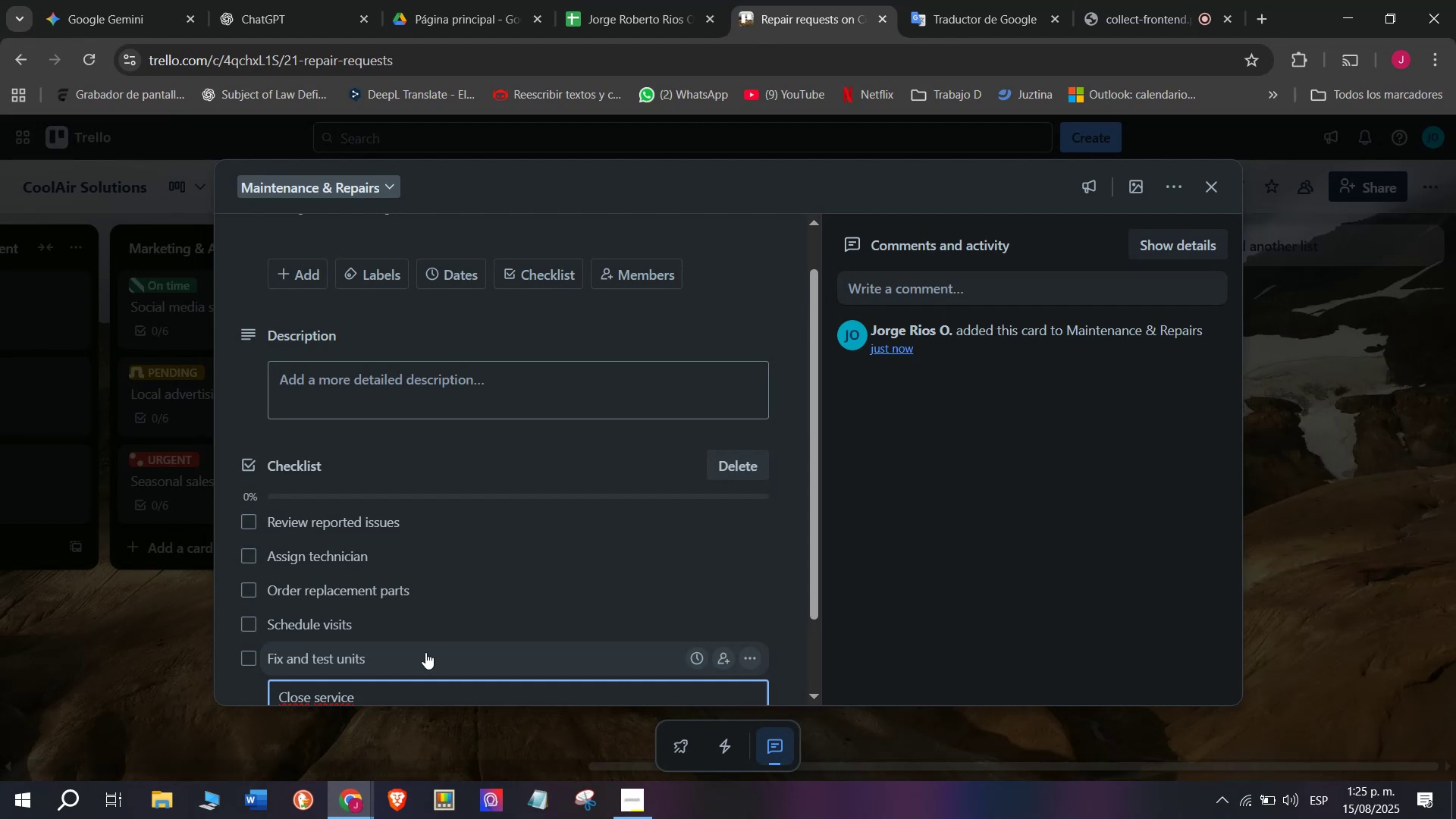 
wait(7.06)
 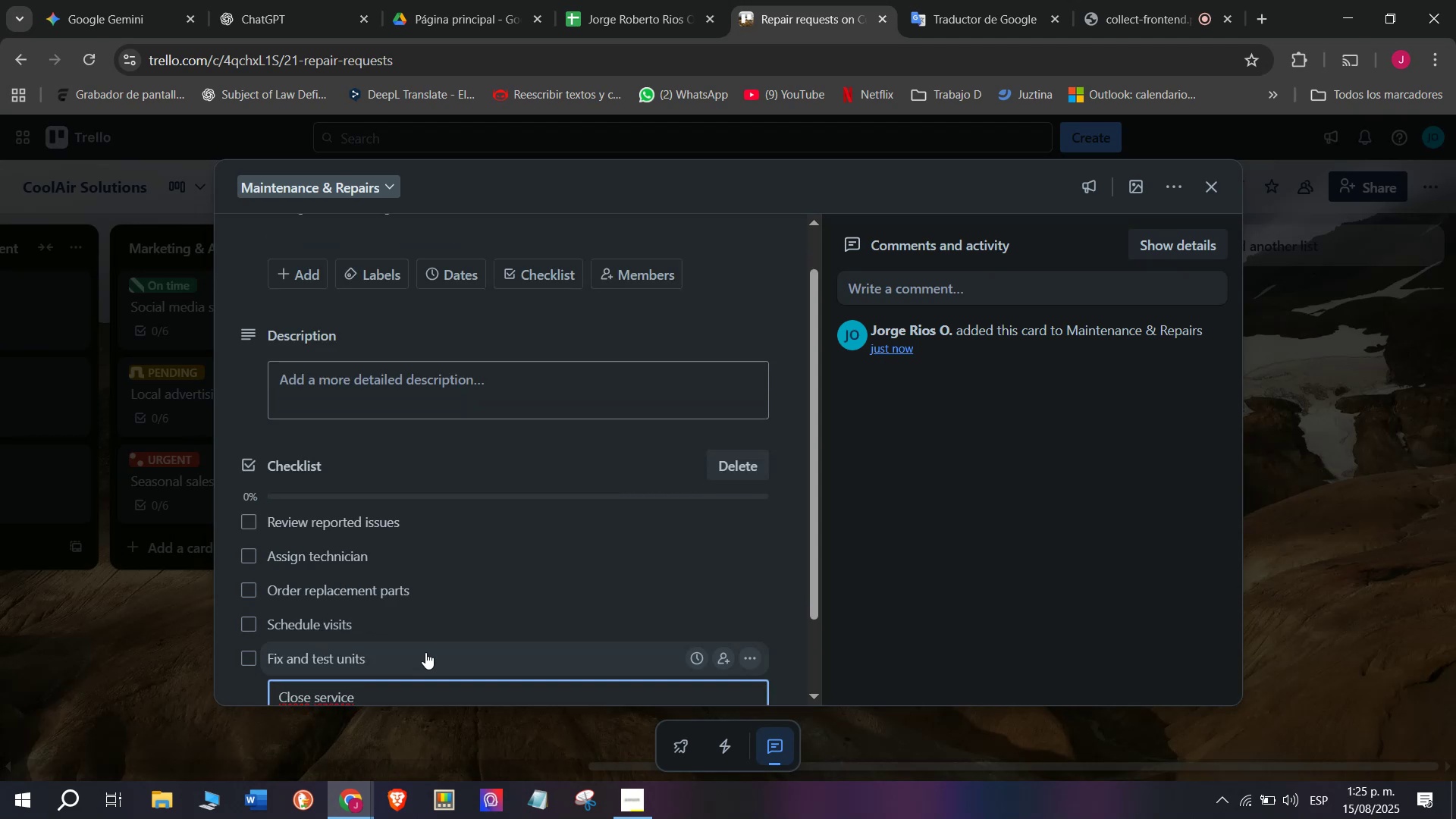 
type(t)
key(Backspace)
type( ticket)
 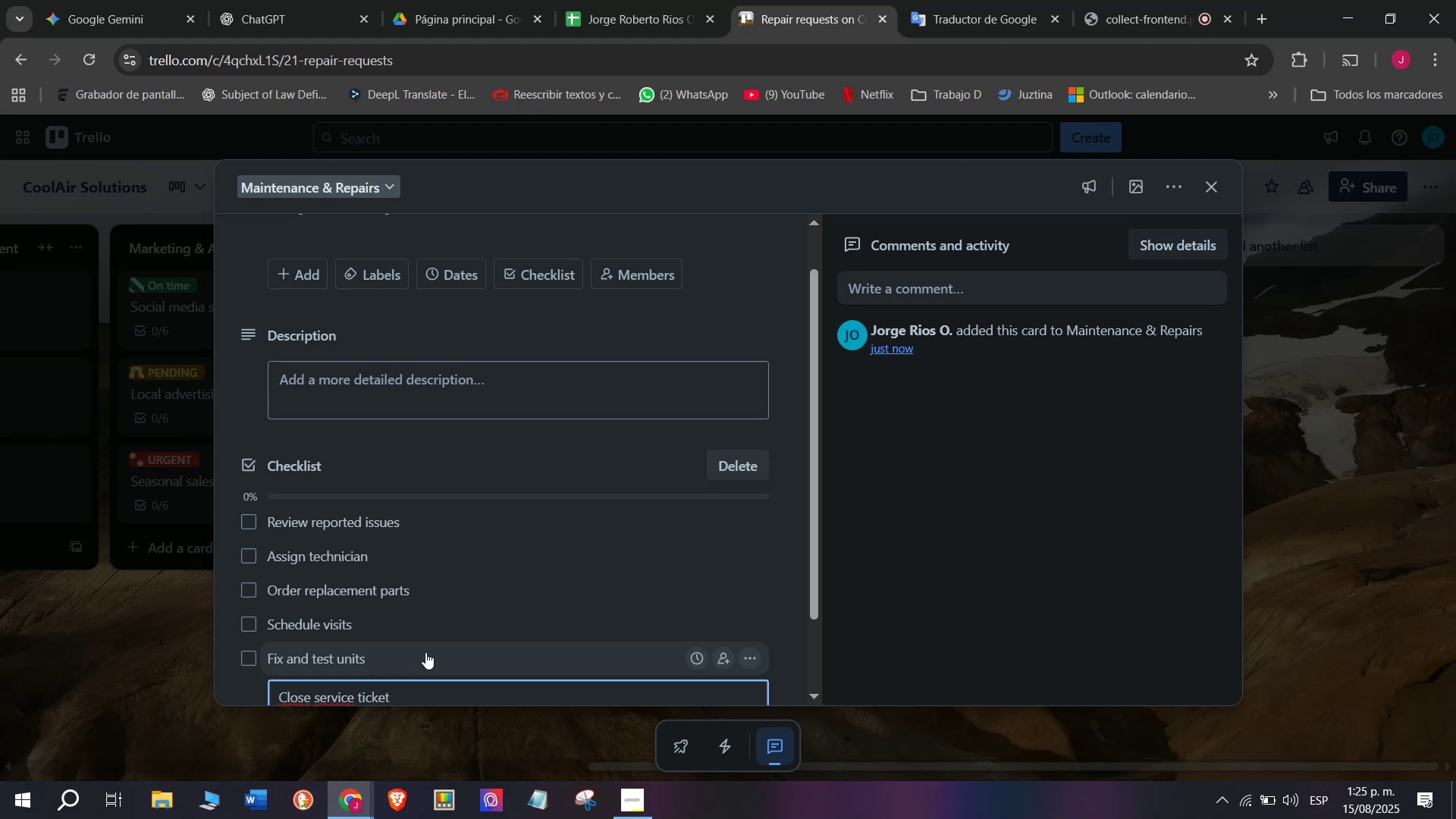 
key(Enter)
 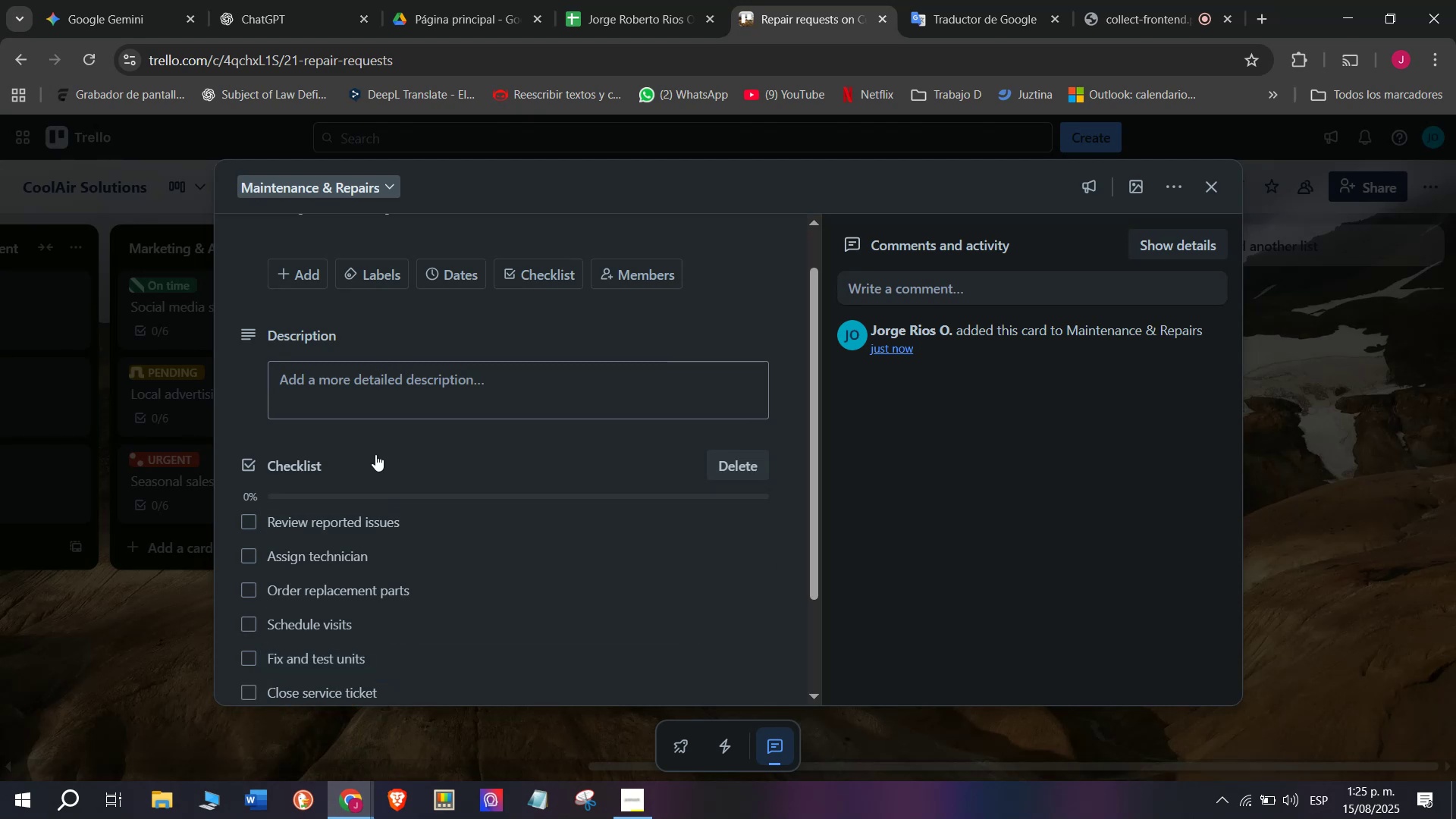 
left_click([373, 281])
 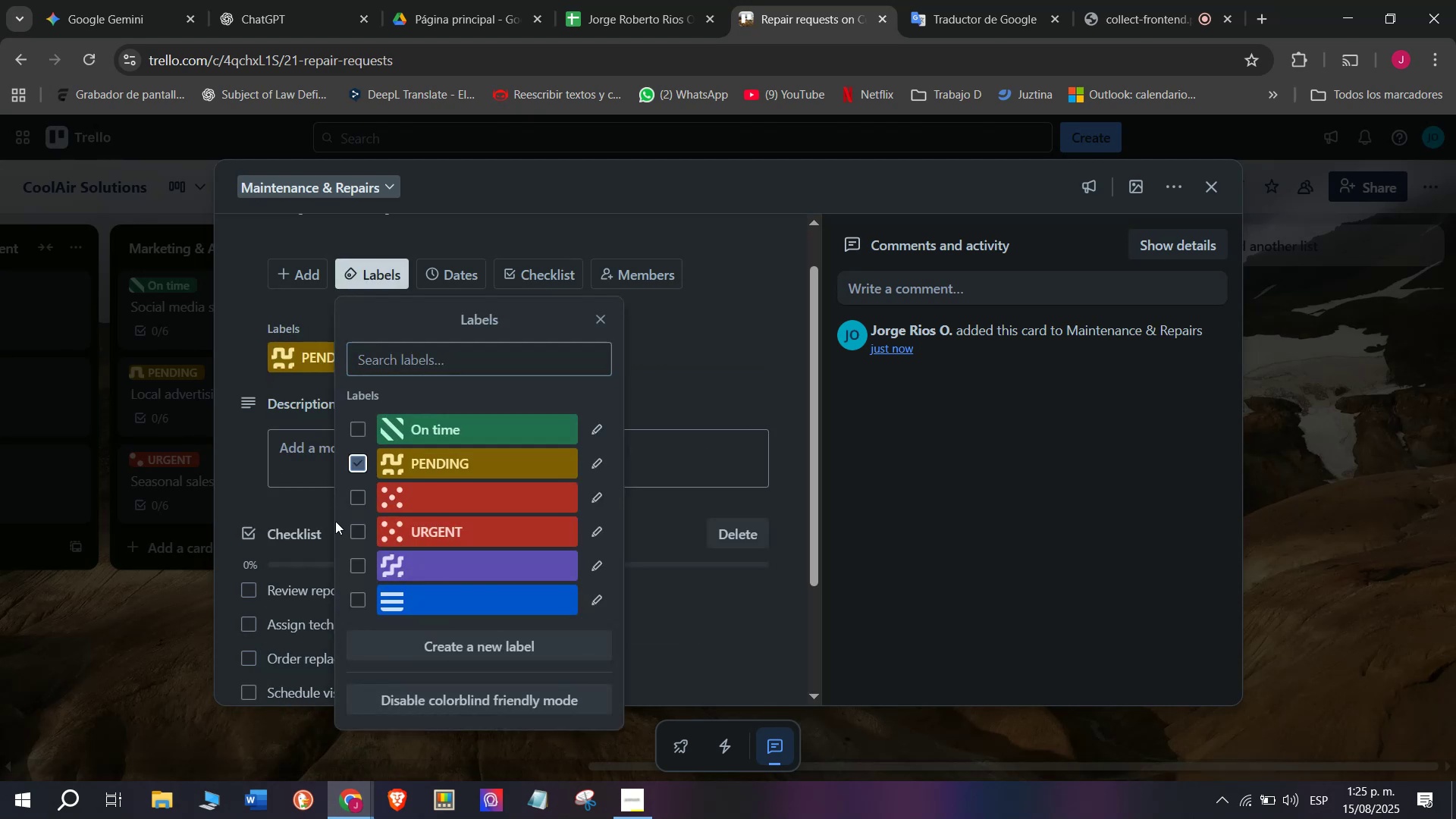 
left_click([161, 648])
 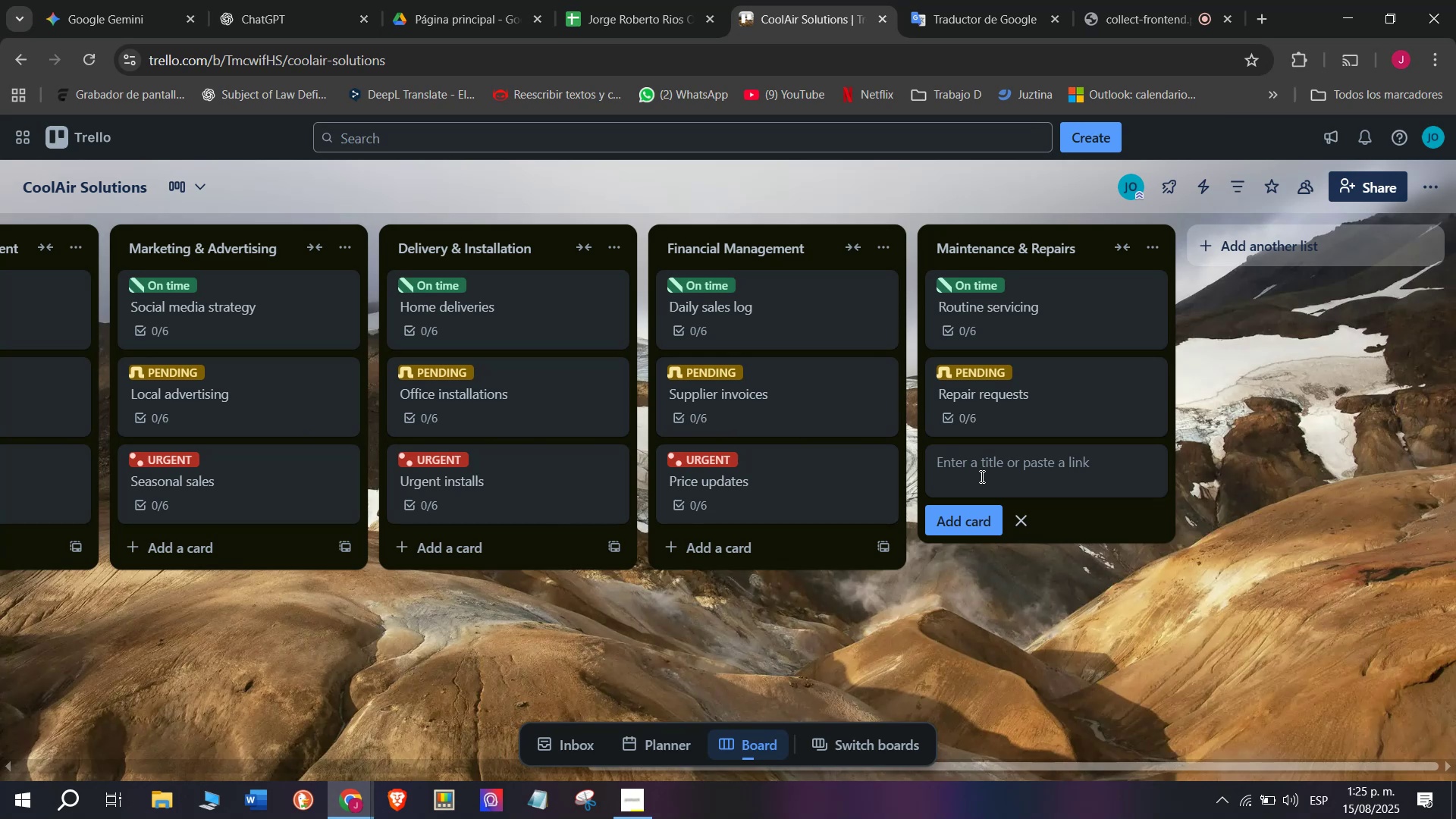 
wait(5.64)
 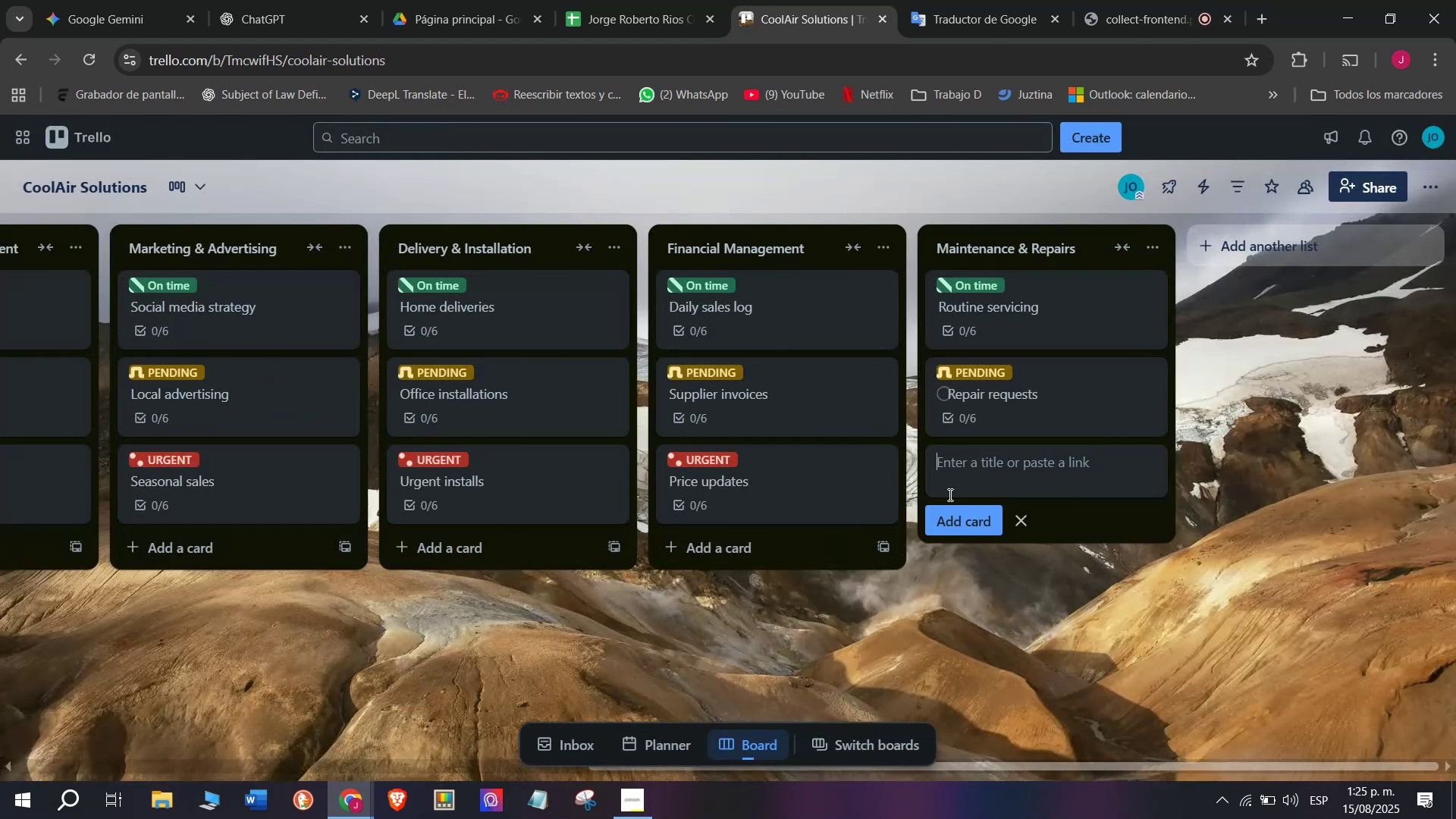 
type(Warranty )
 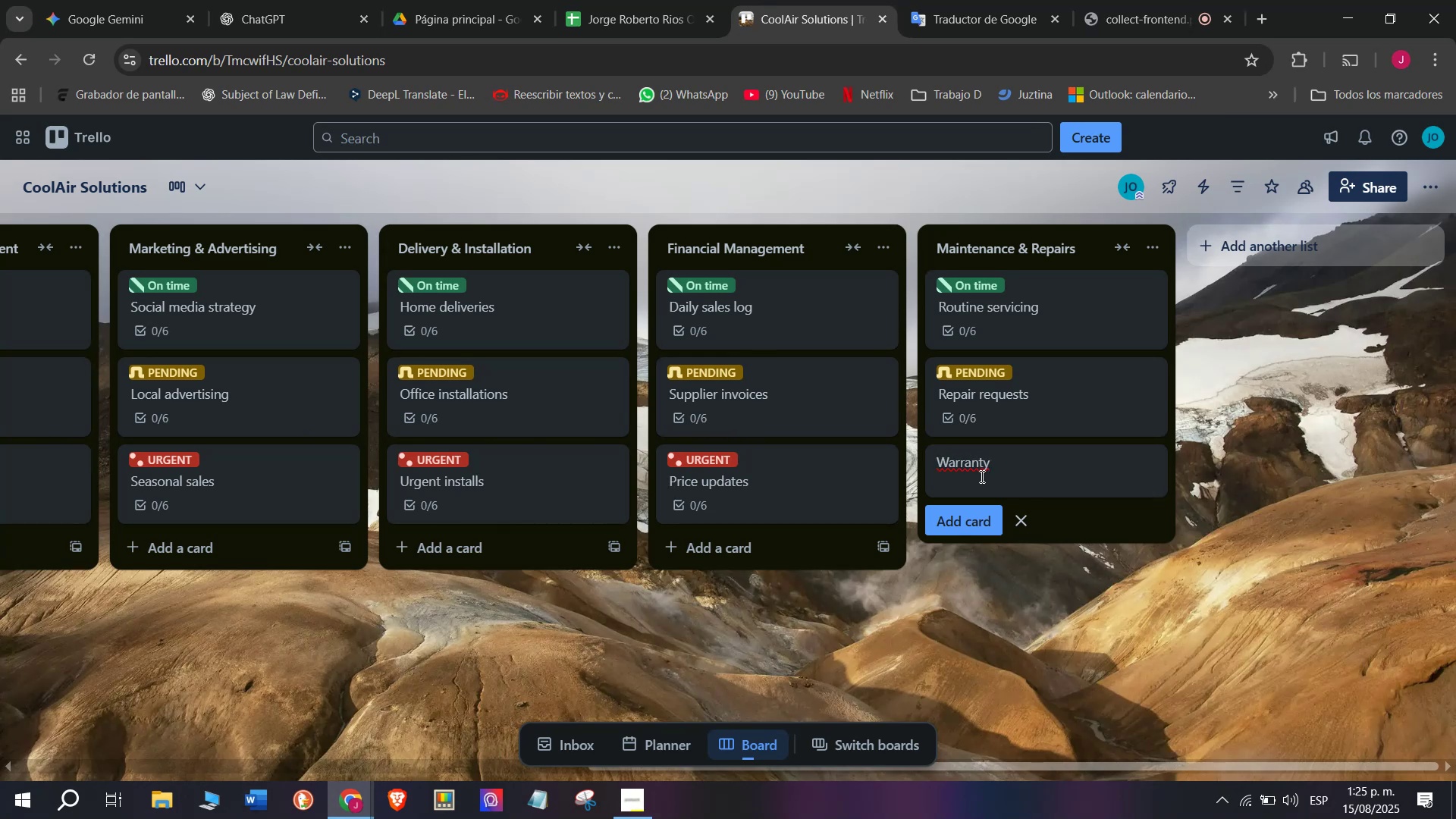 
wait(5.49)
 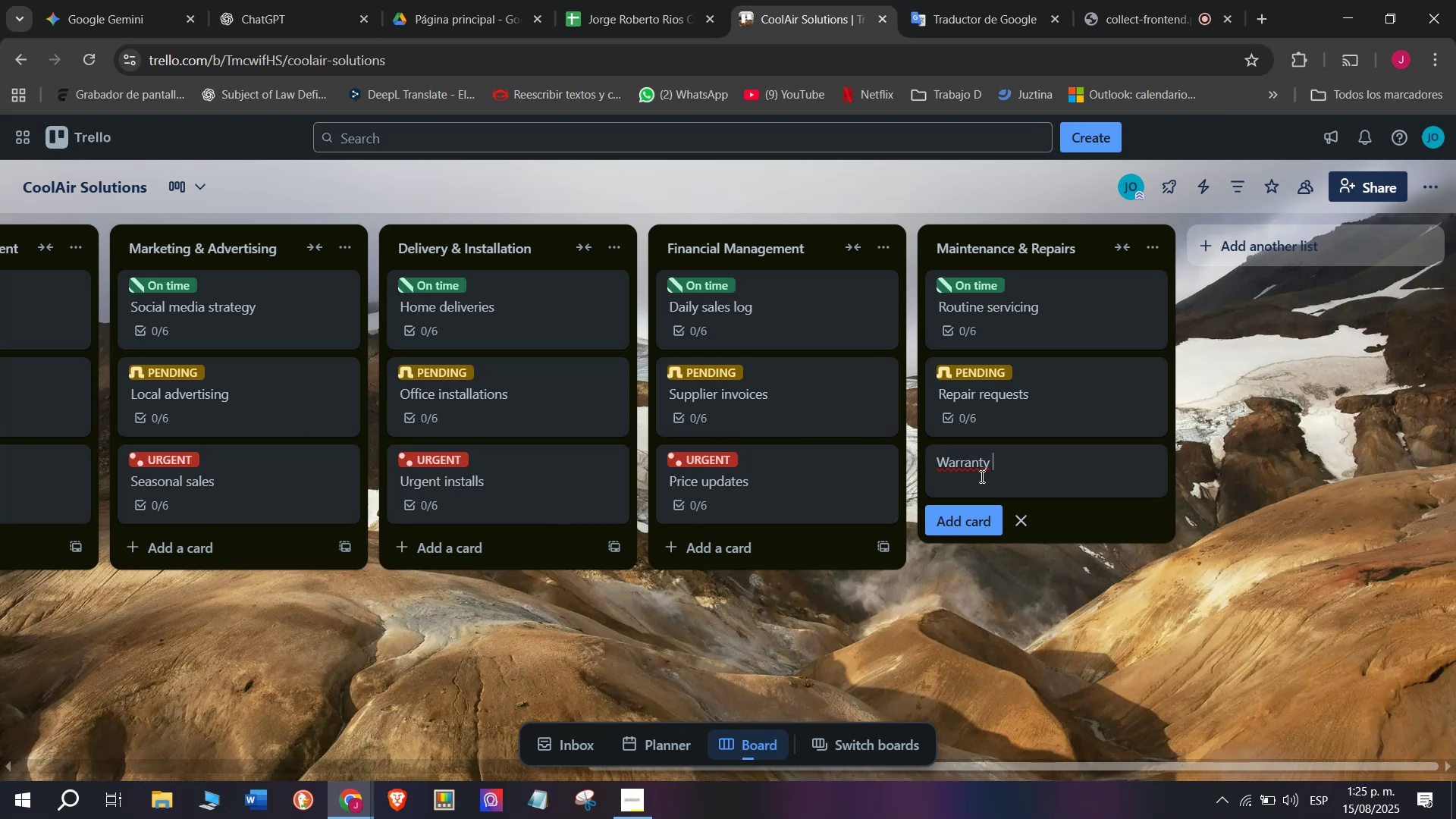 
type(claims)
 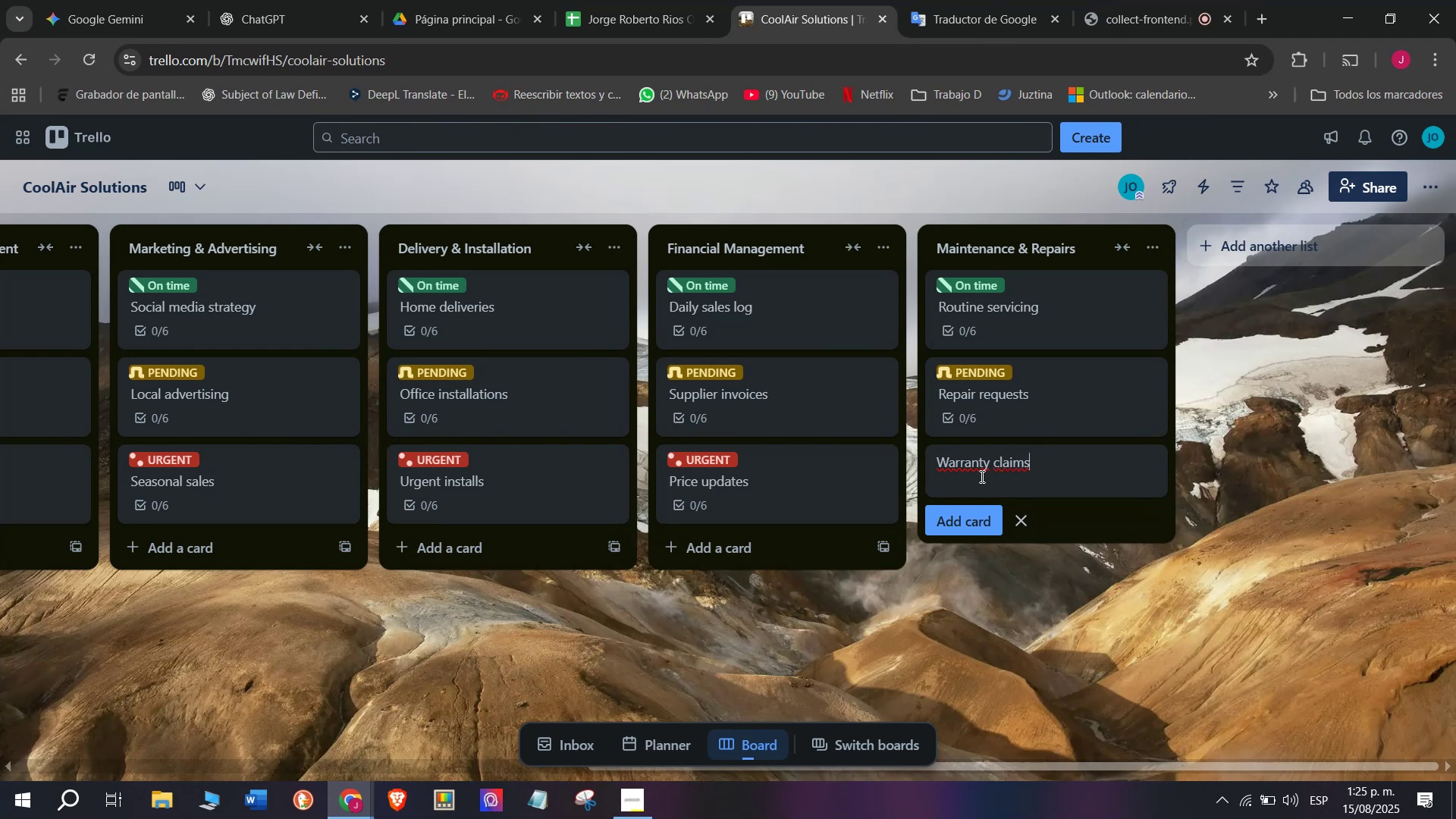 
key(Enter)
 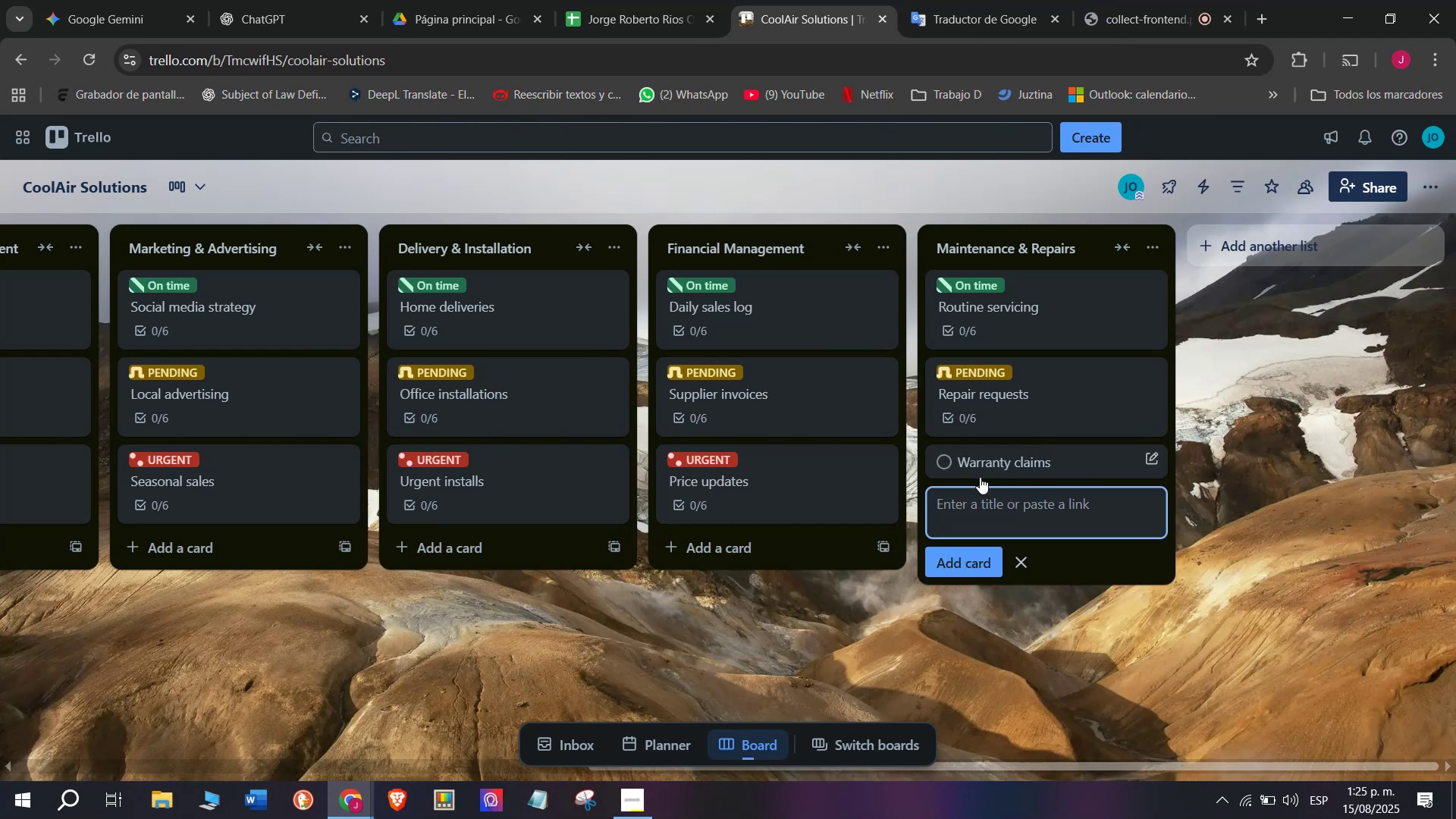 
left_click([978, 477])
 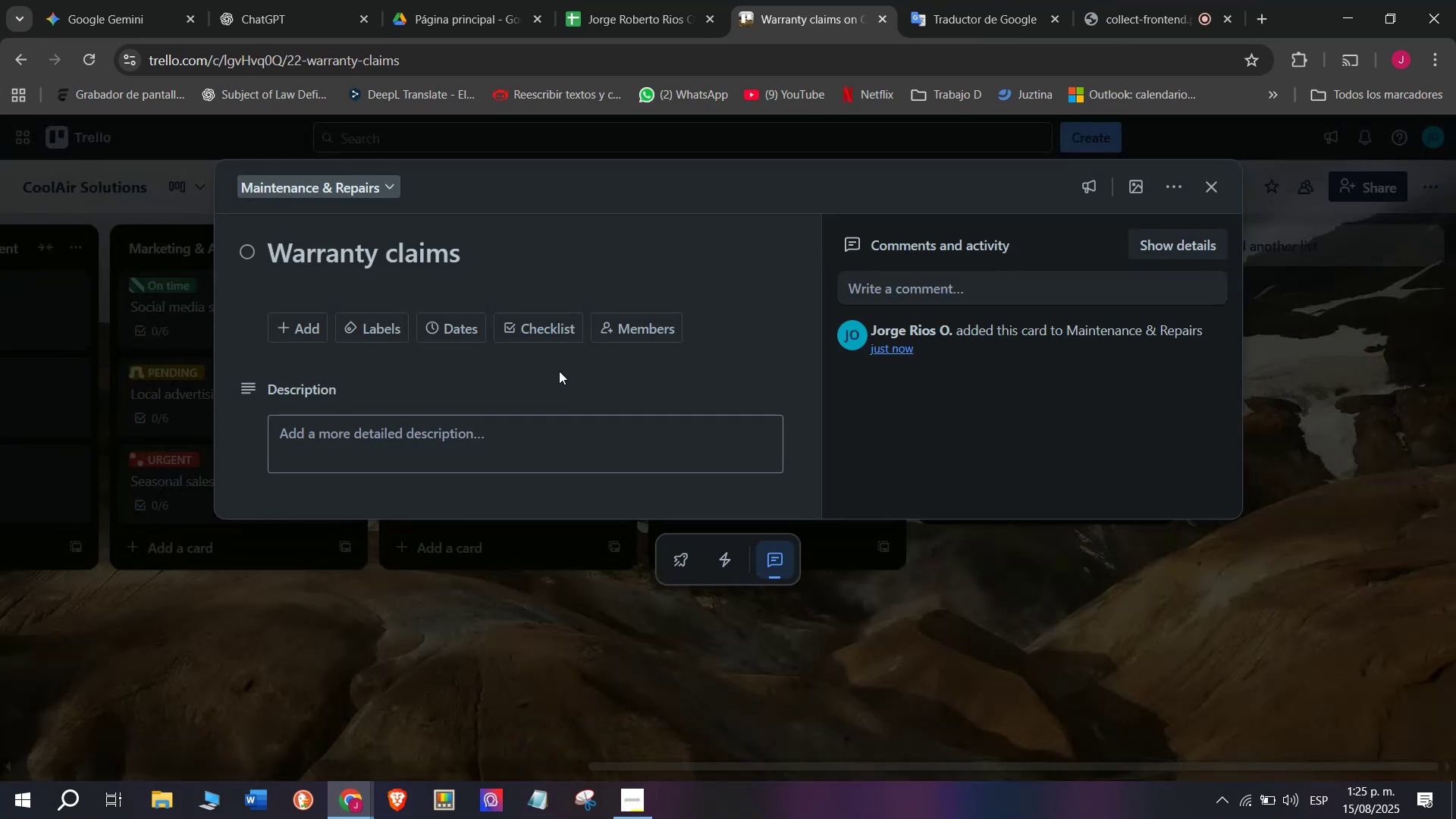 
left_click([538, 324])
 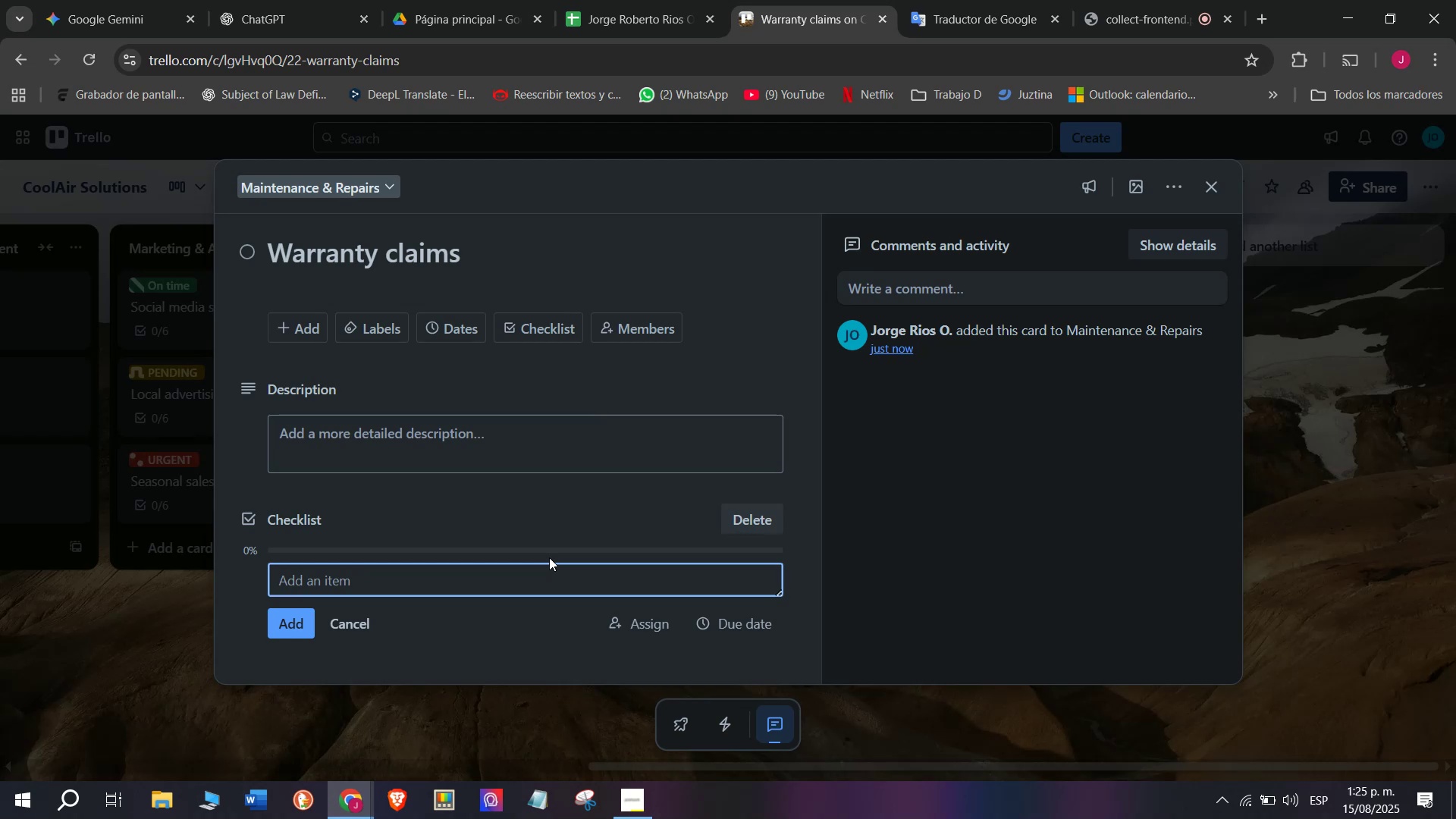 
type(Verify warranty status)
 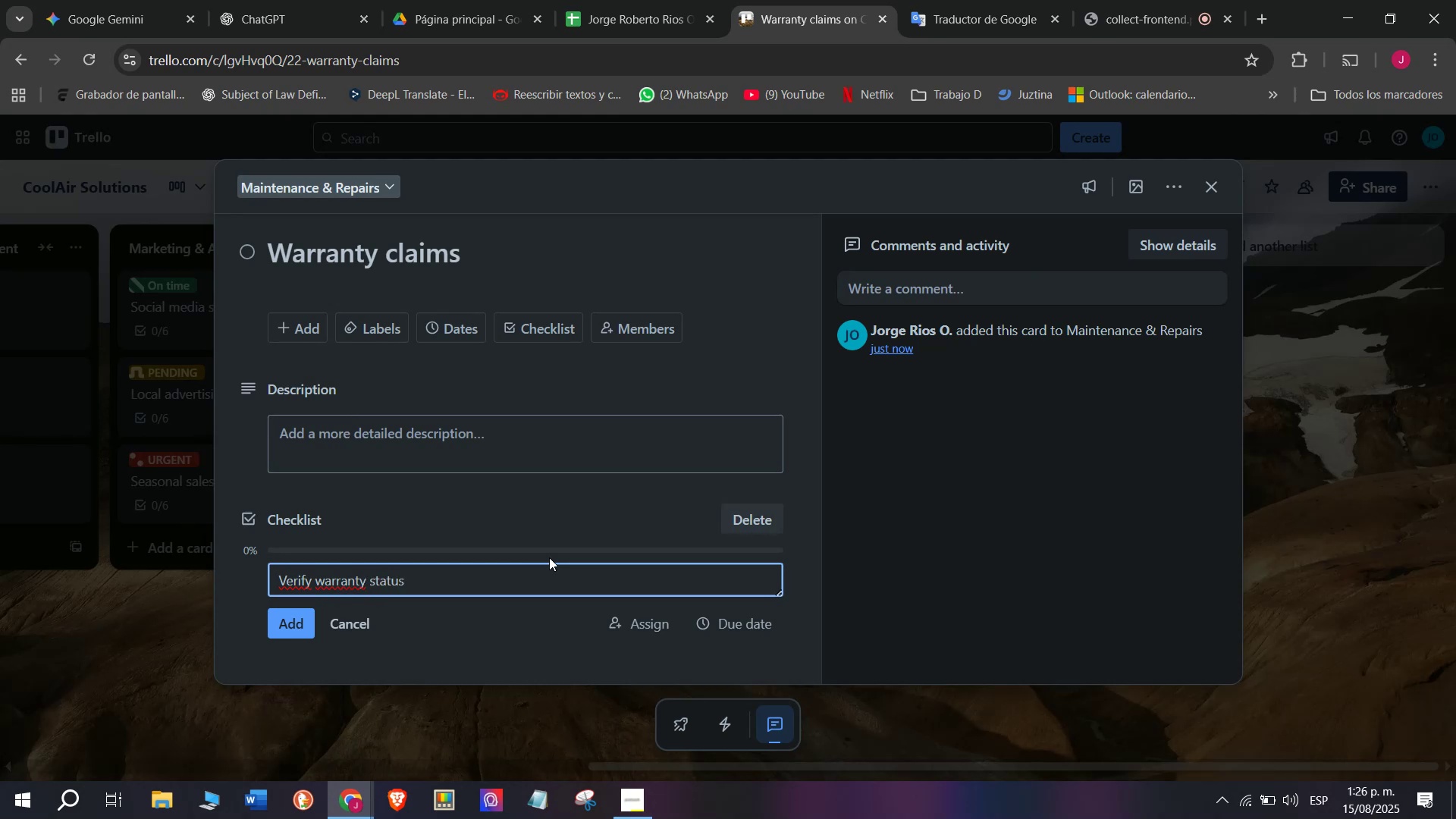 
key(Enter)
 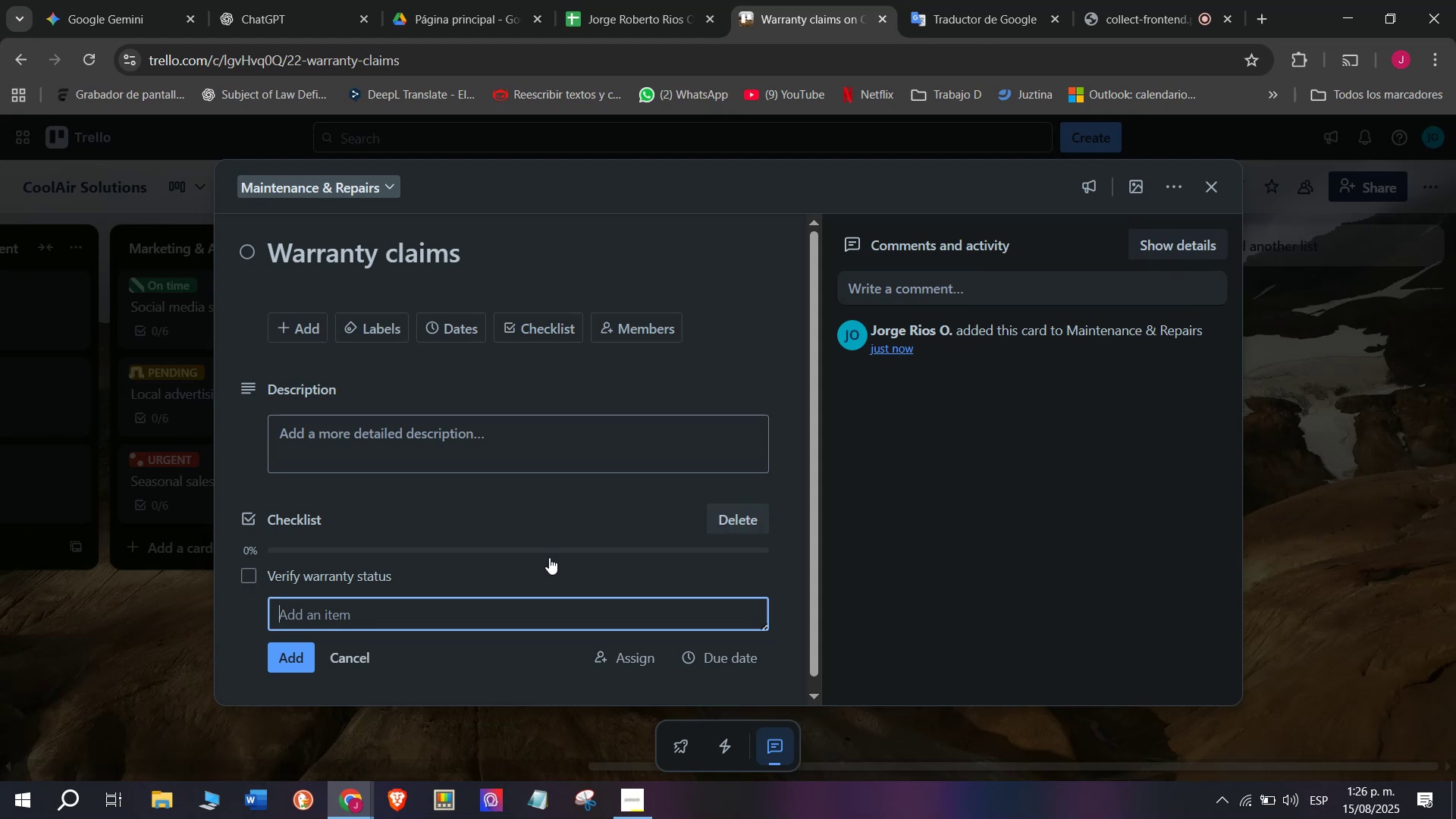 
wait(7.23)
 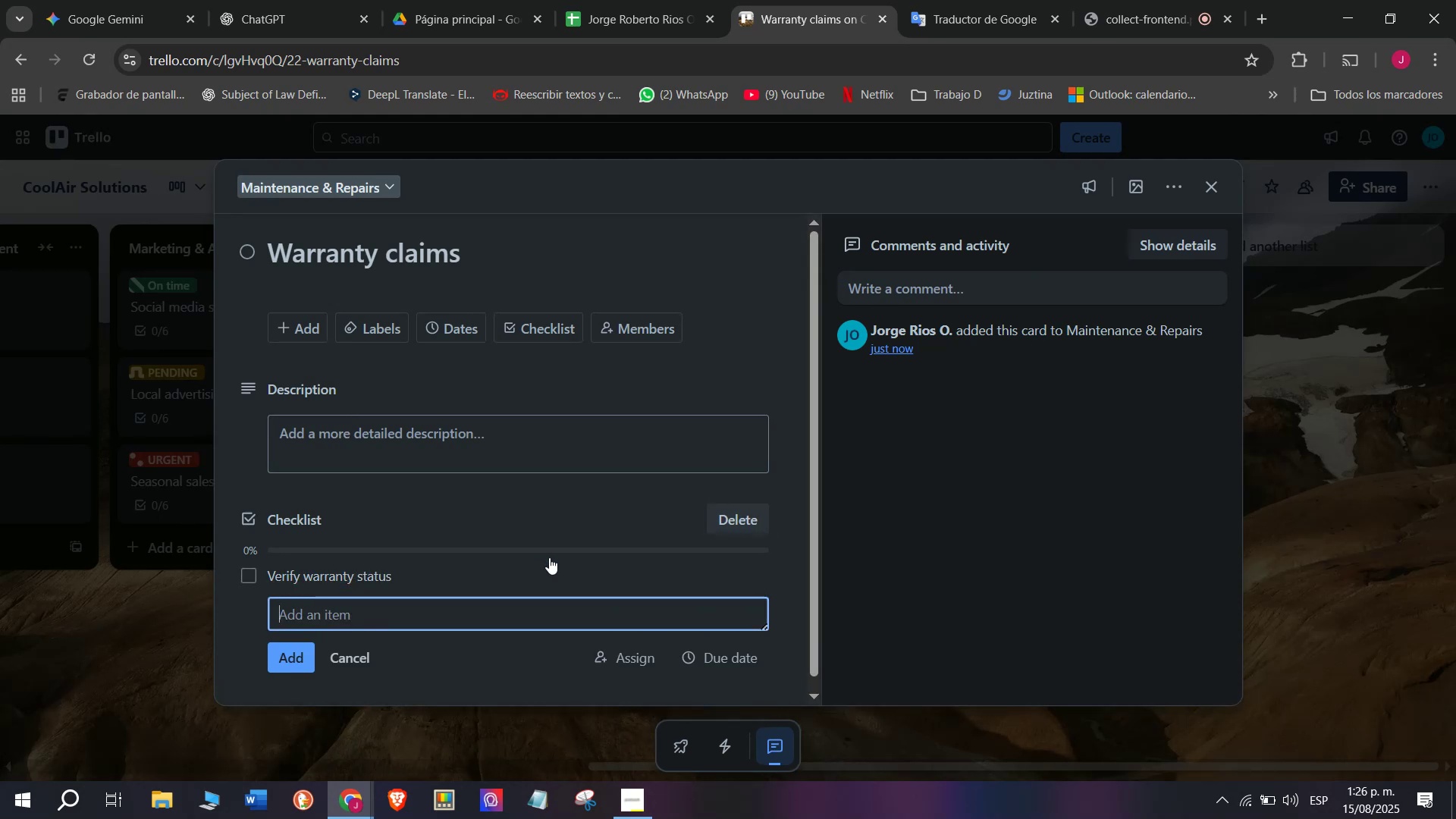 
type(Approve or )
 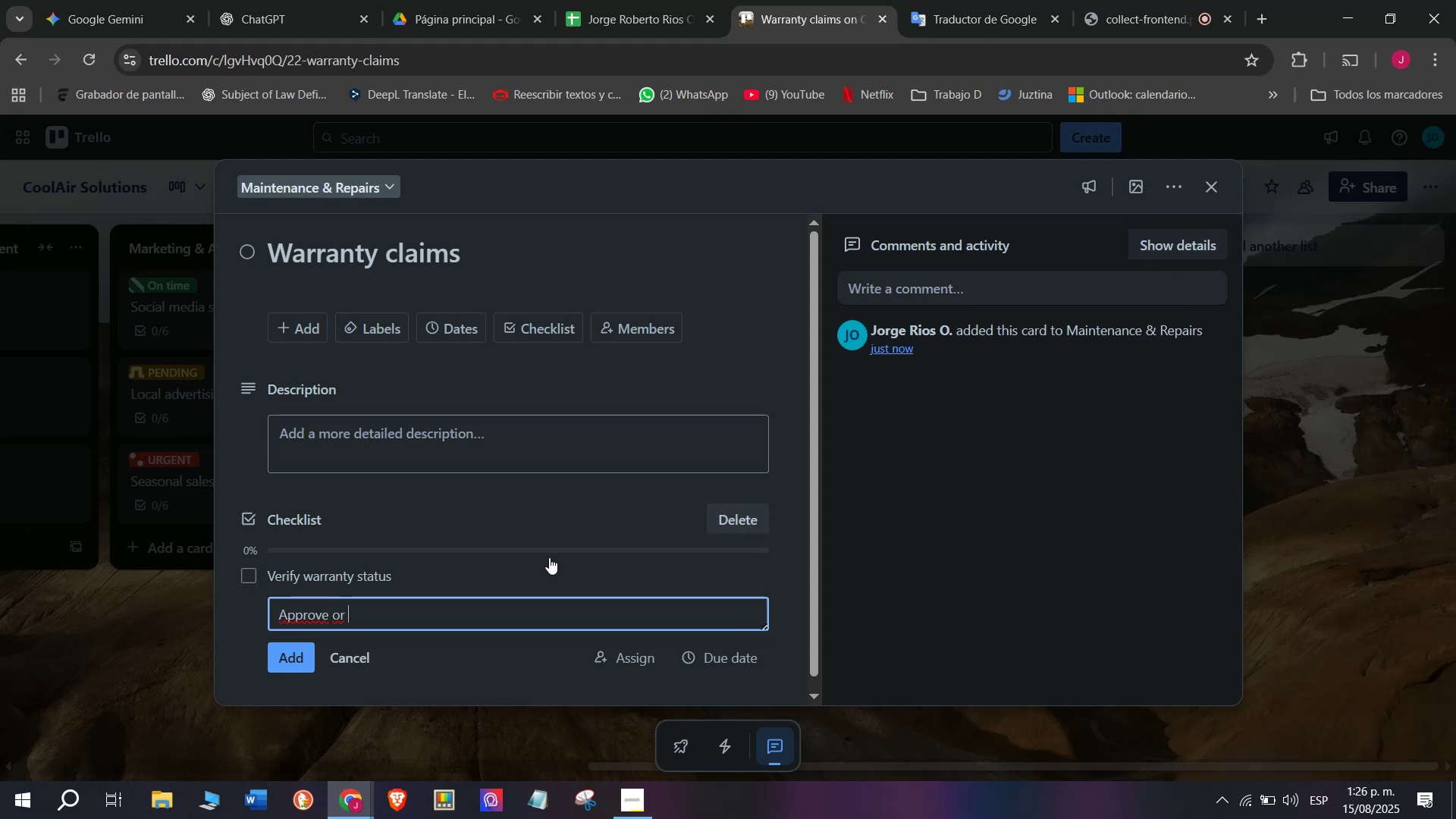 
type(rejec)
 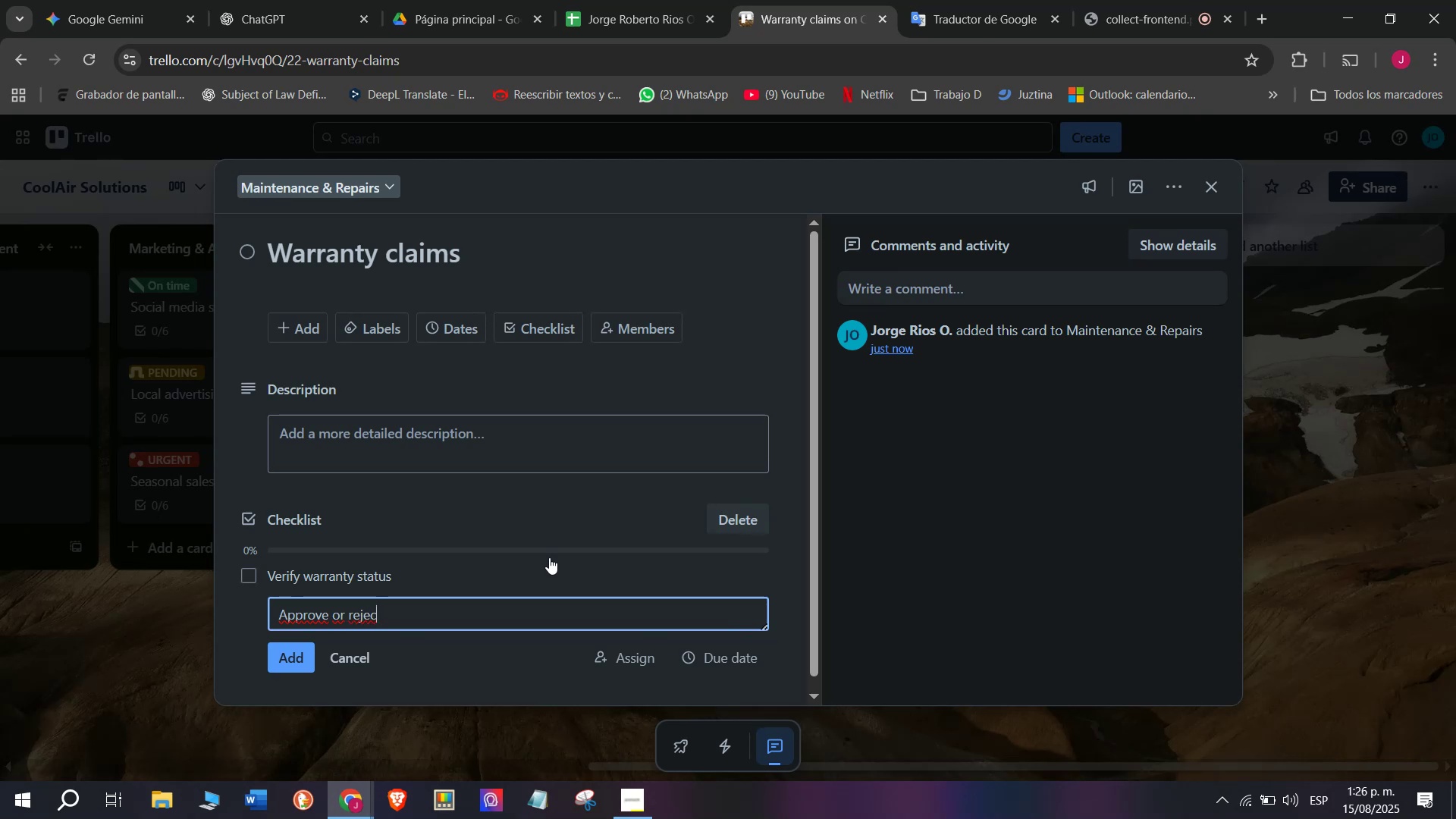 
type(t clain)
 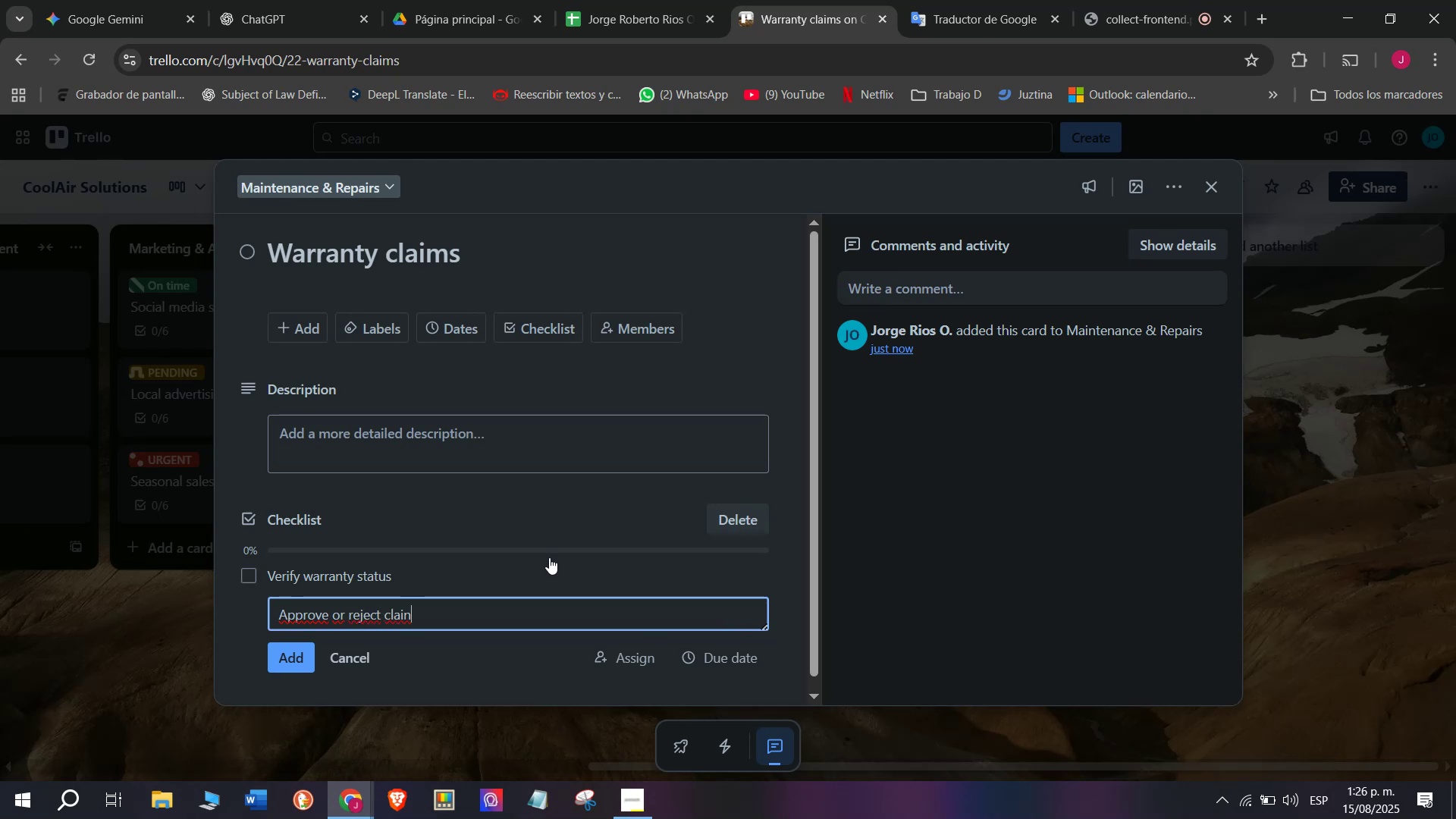 
key(Enter)
 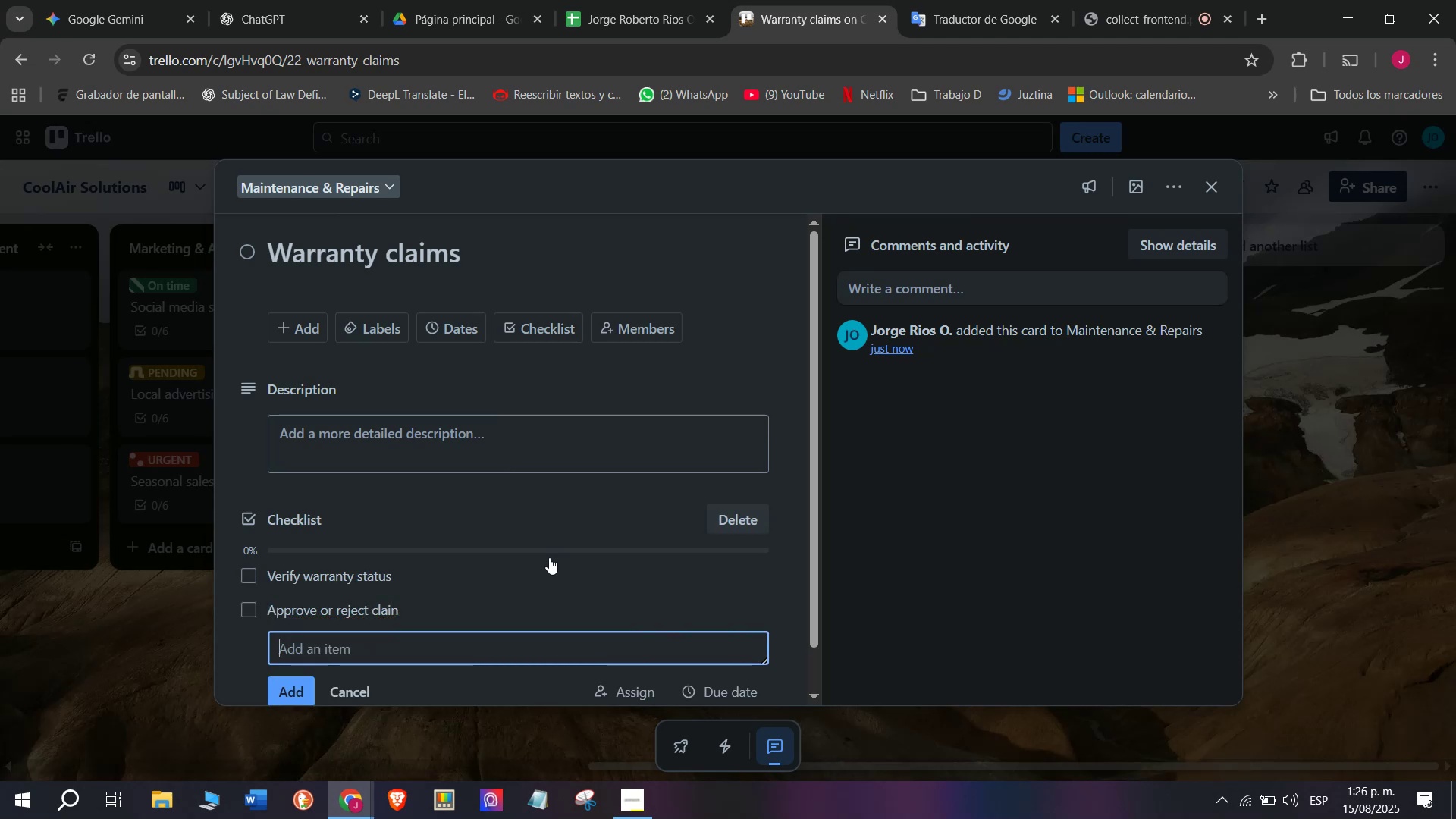 
type(Arrange pickup)
 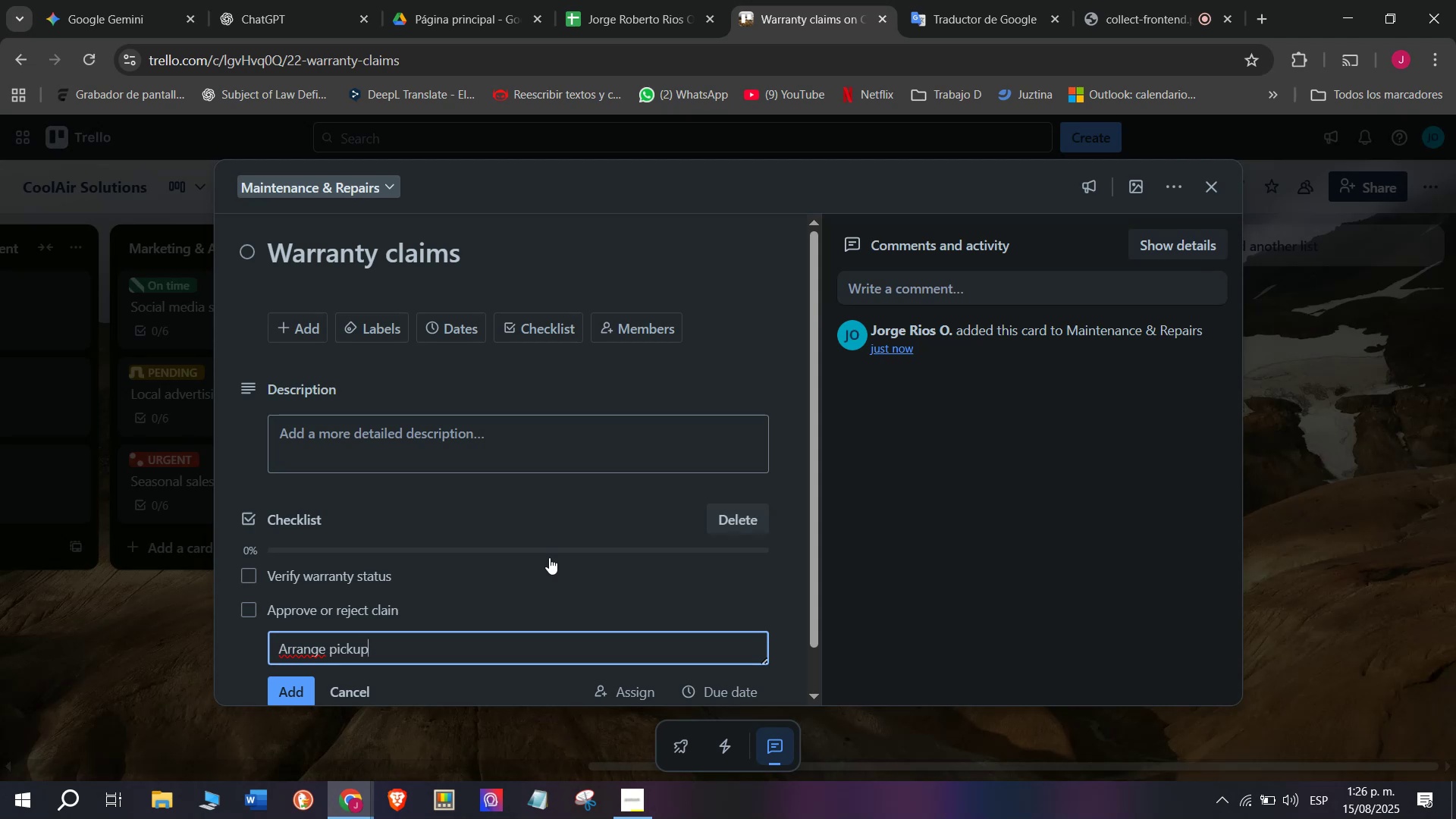 
wait(7.71)
 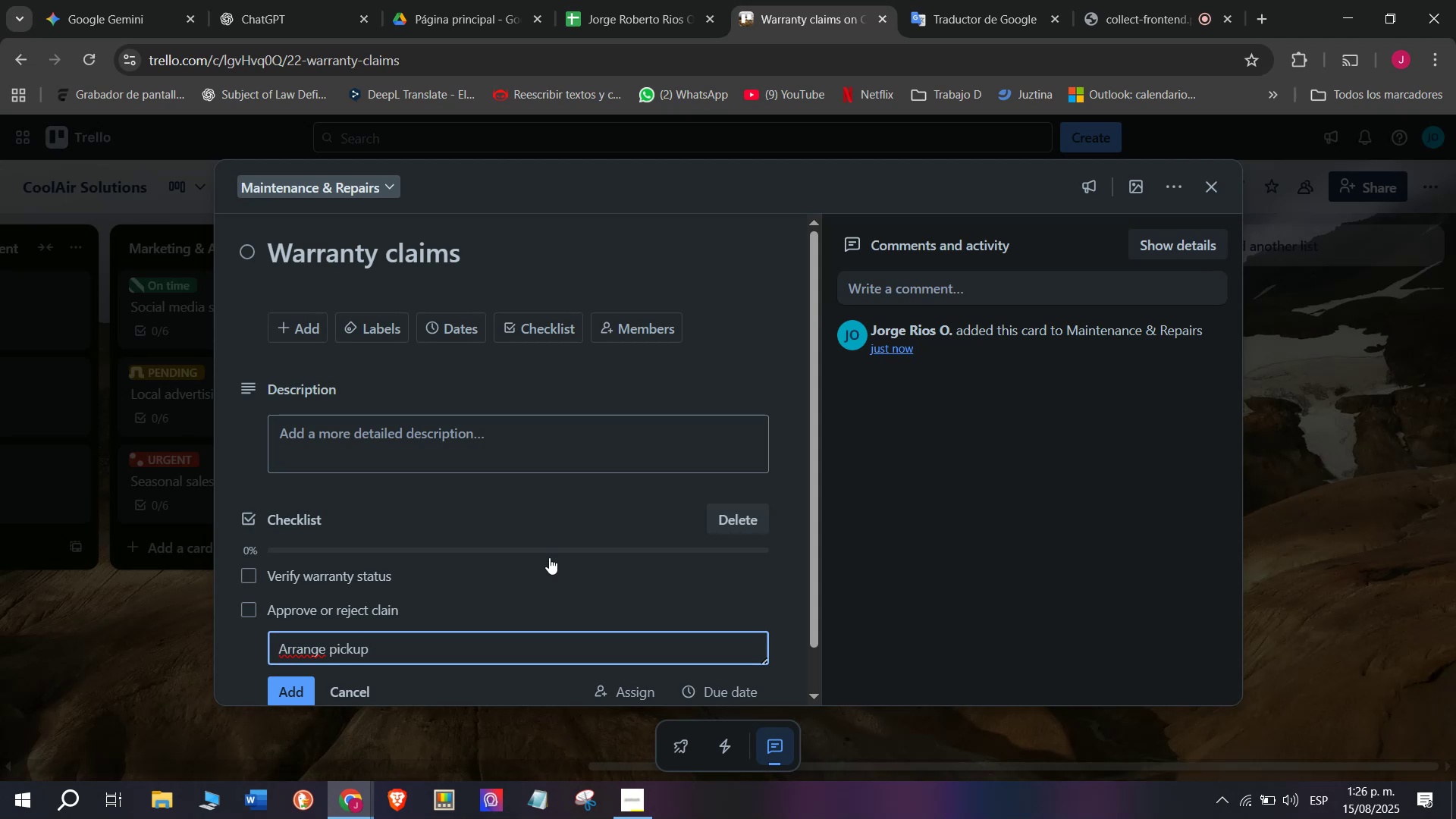 
key(Enter)
 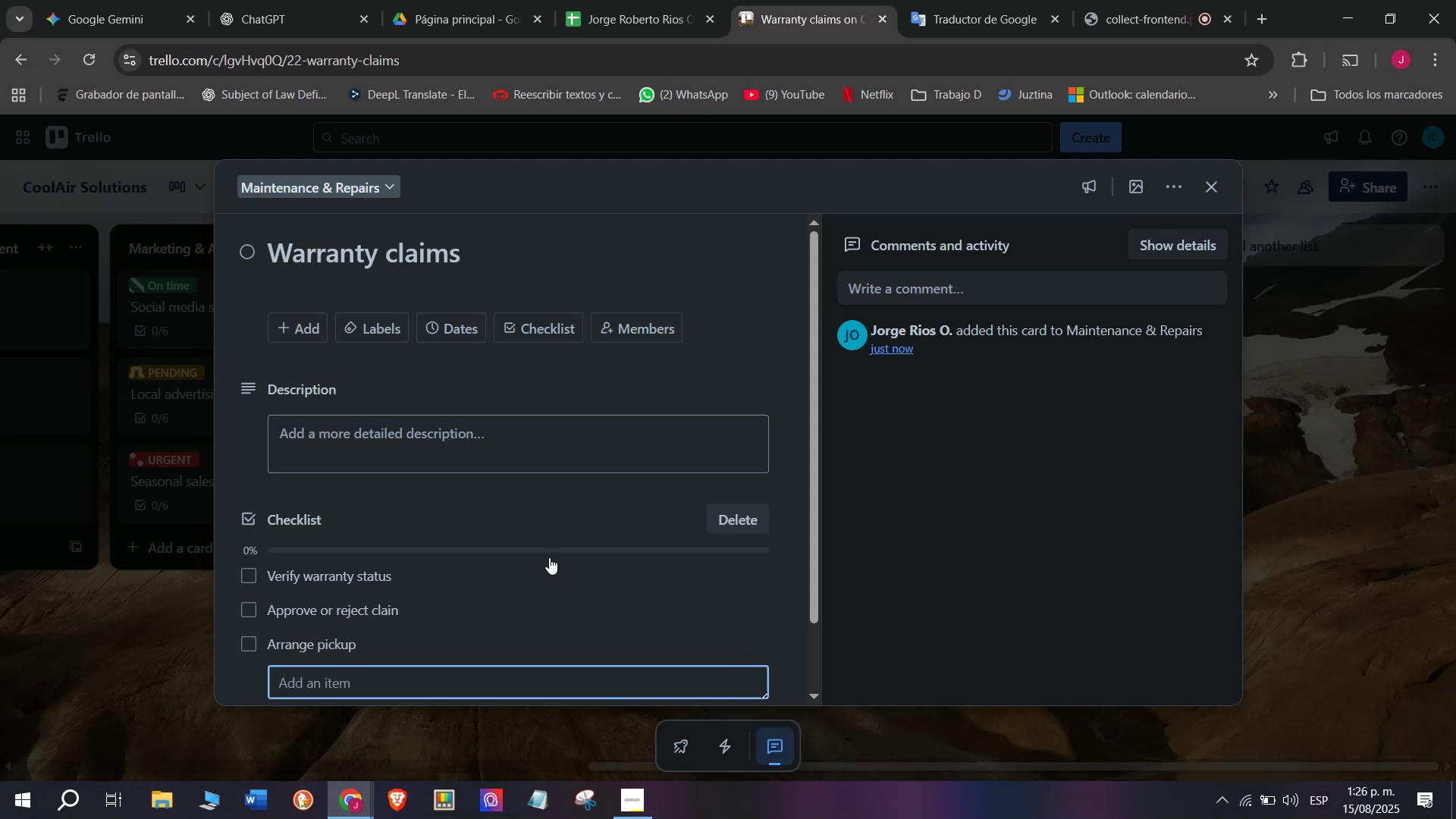 
type(Repair or replace)
 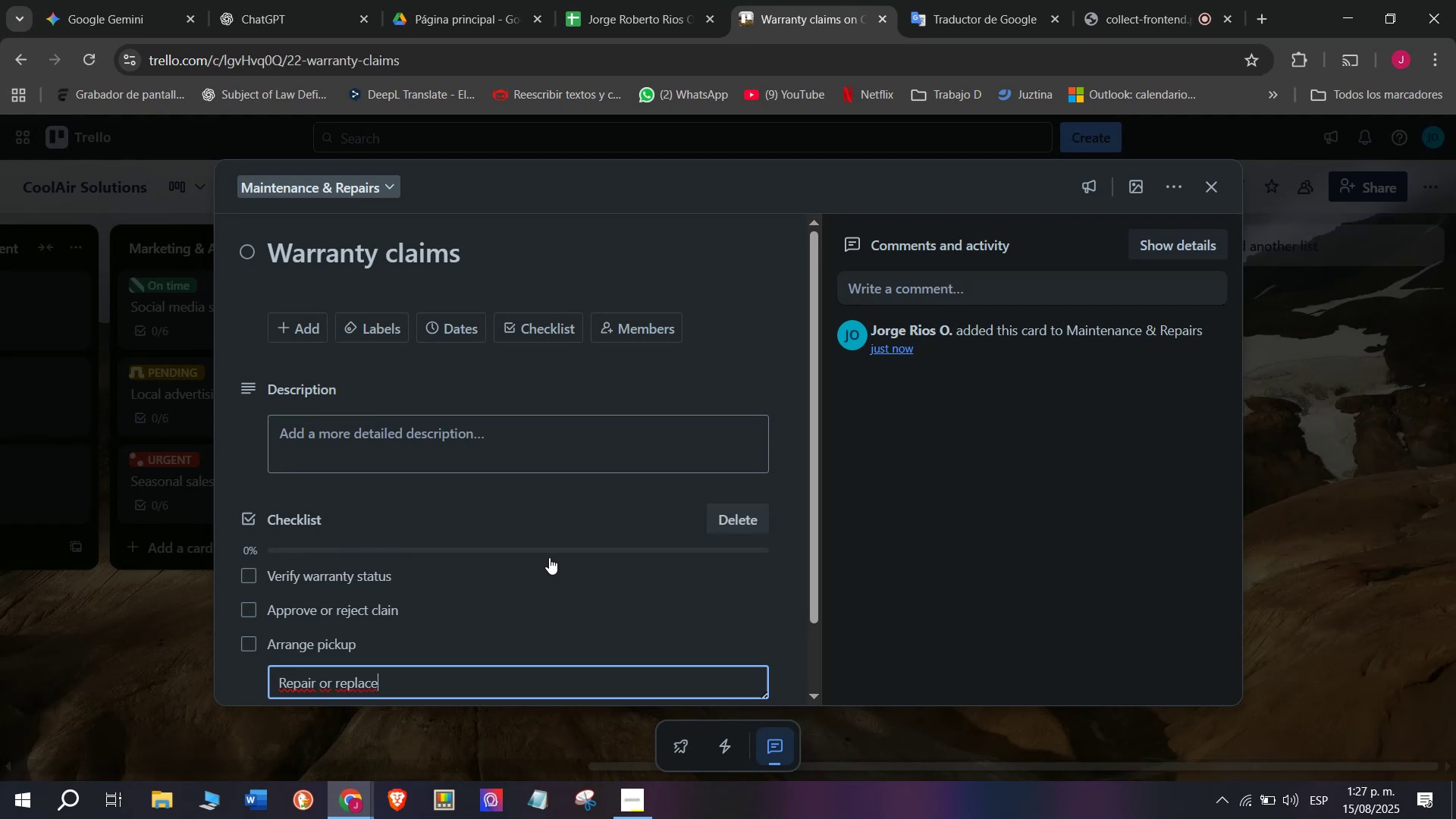 
key(Enter)
 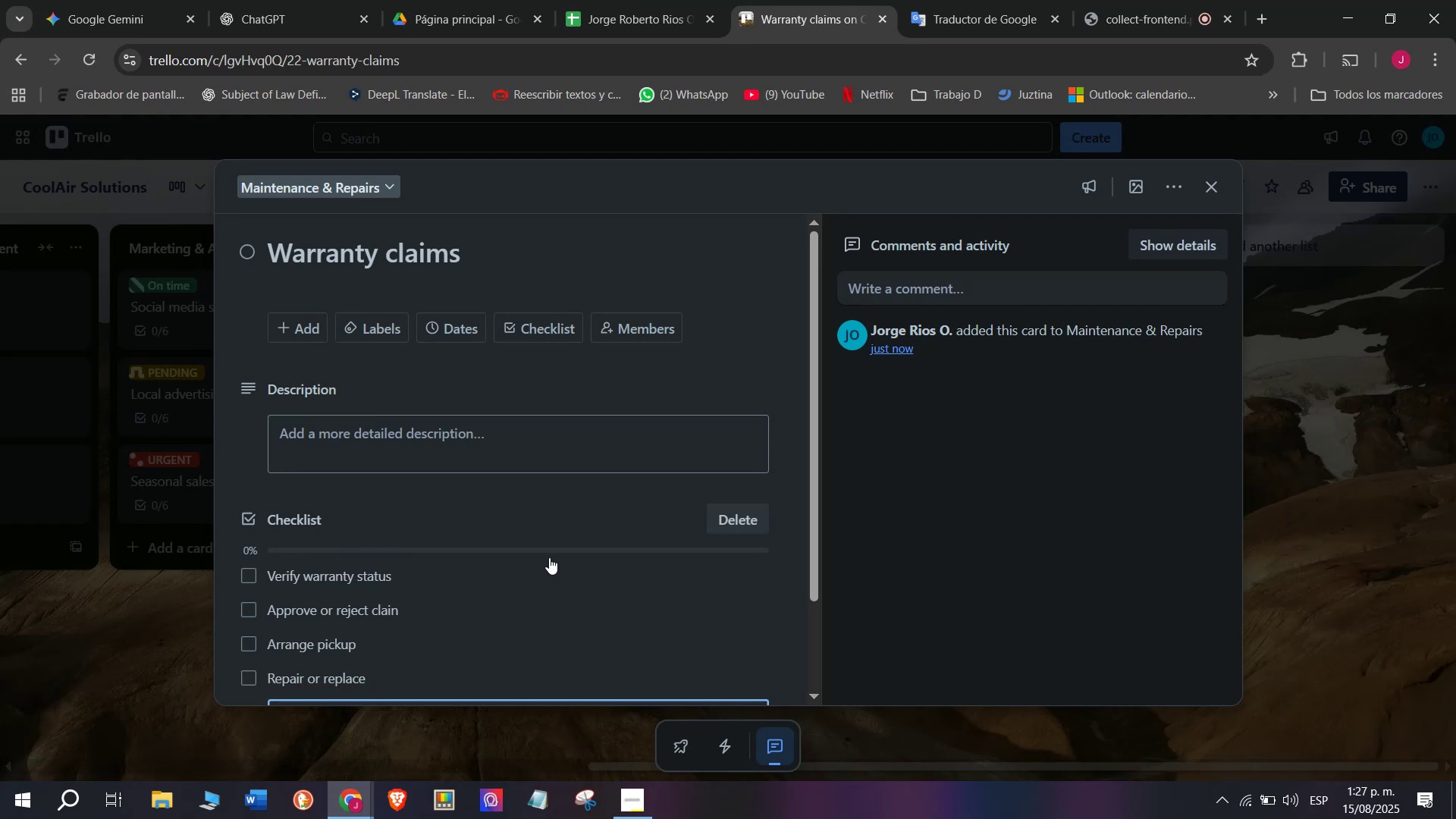 
type(Document process)
 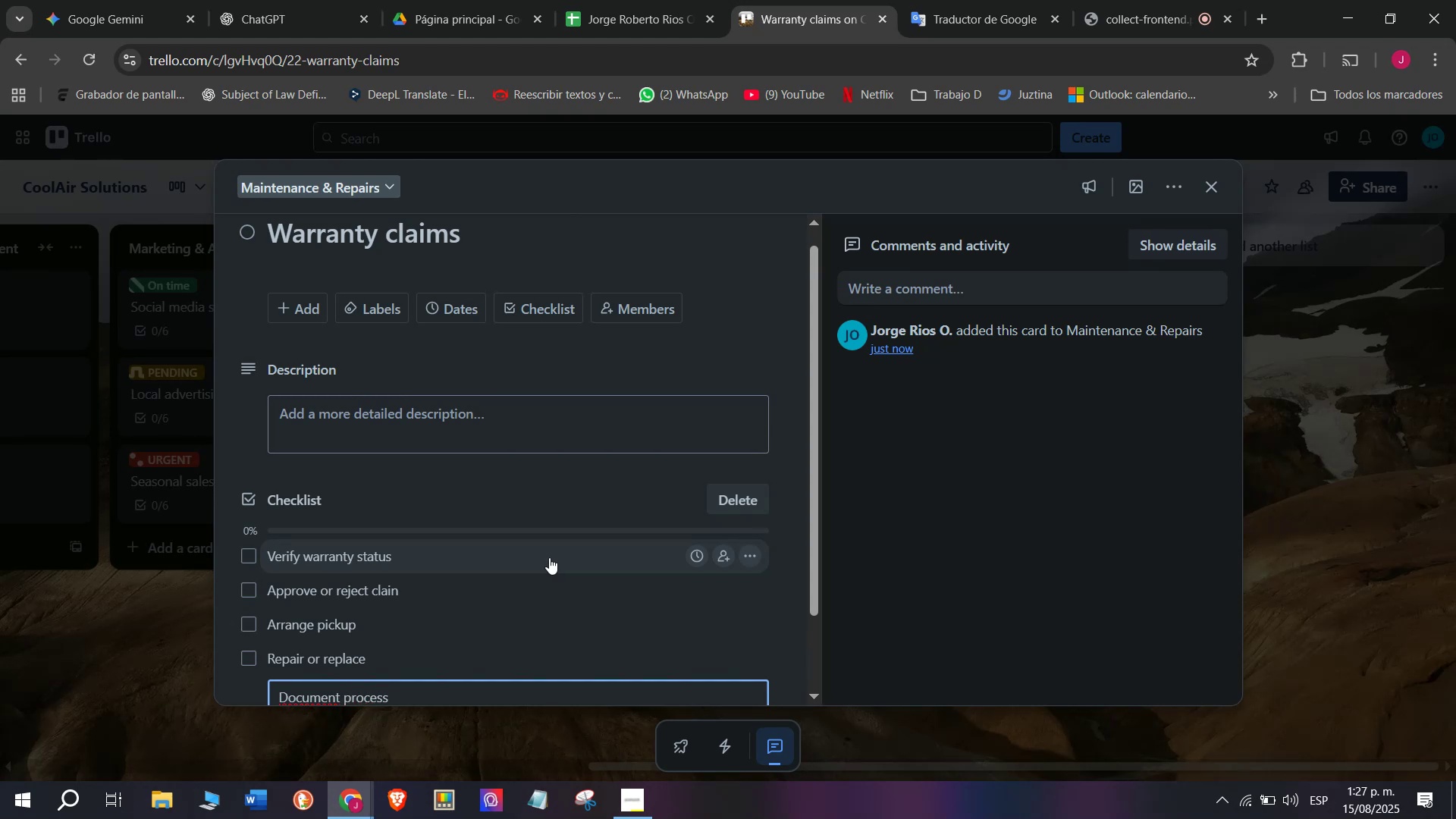 
key(Enter)
 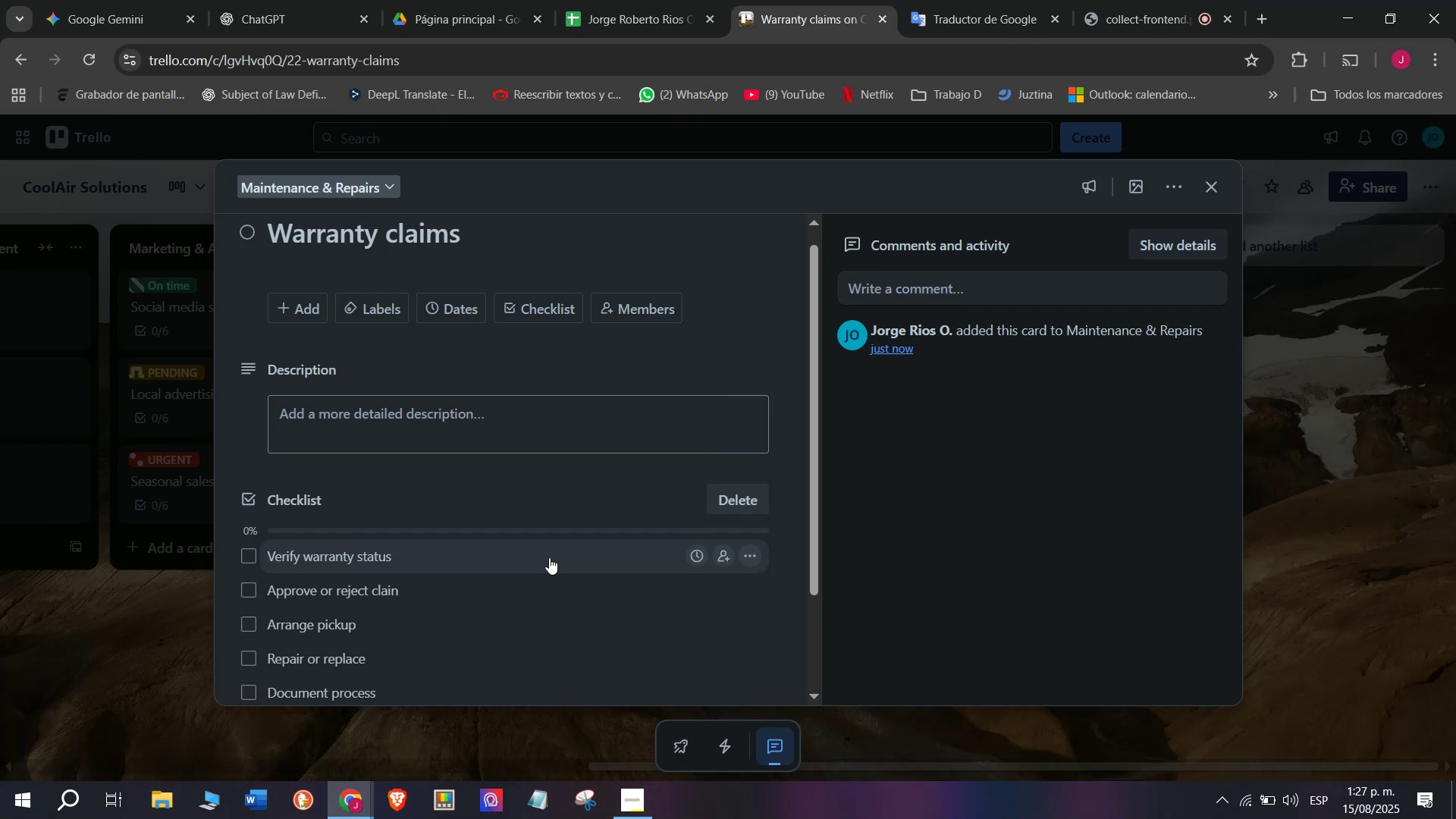 